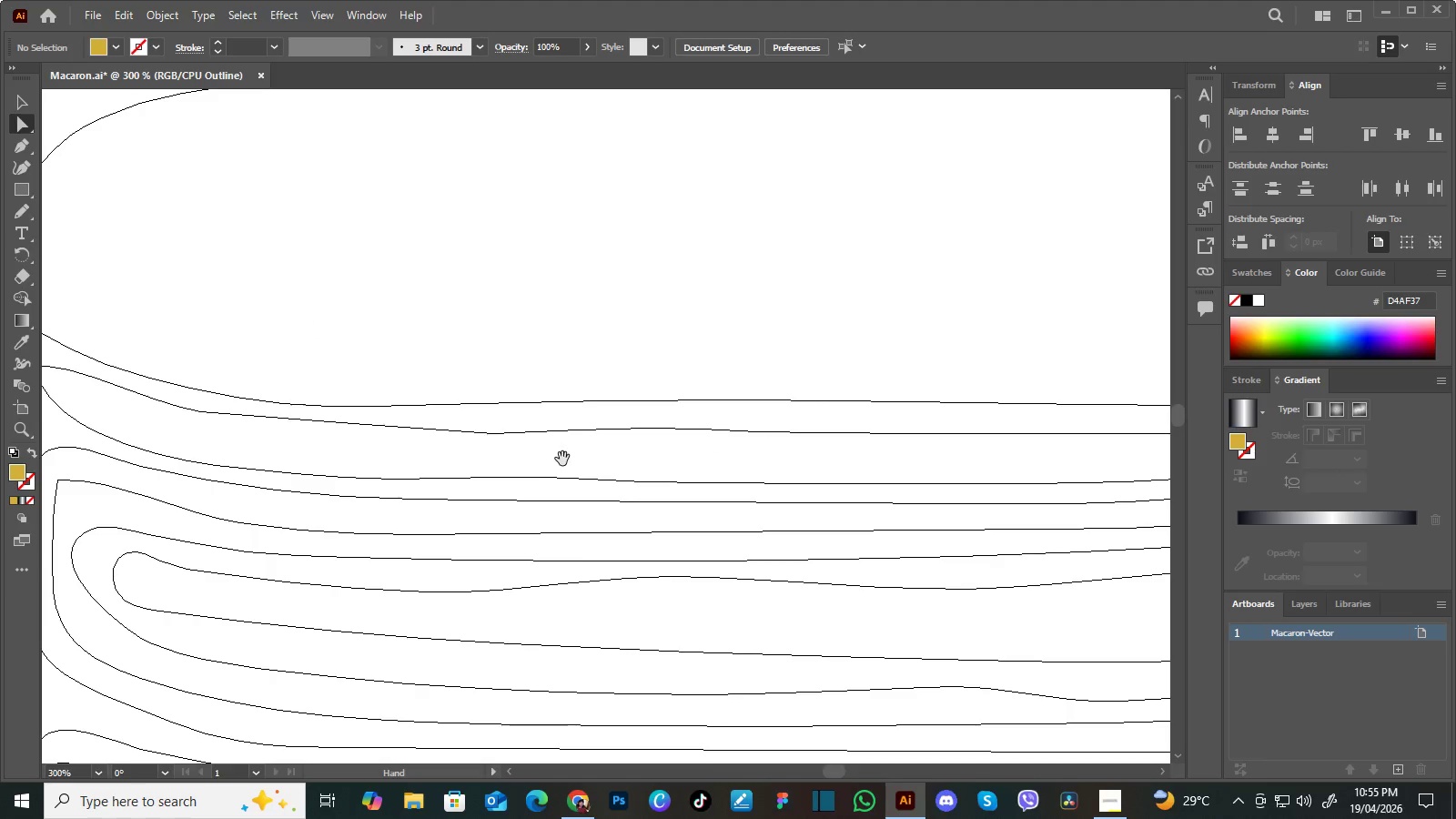 
key(Space)
 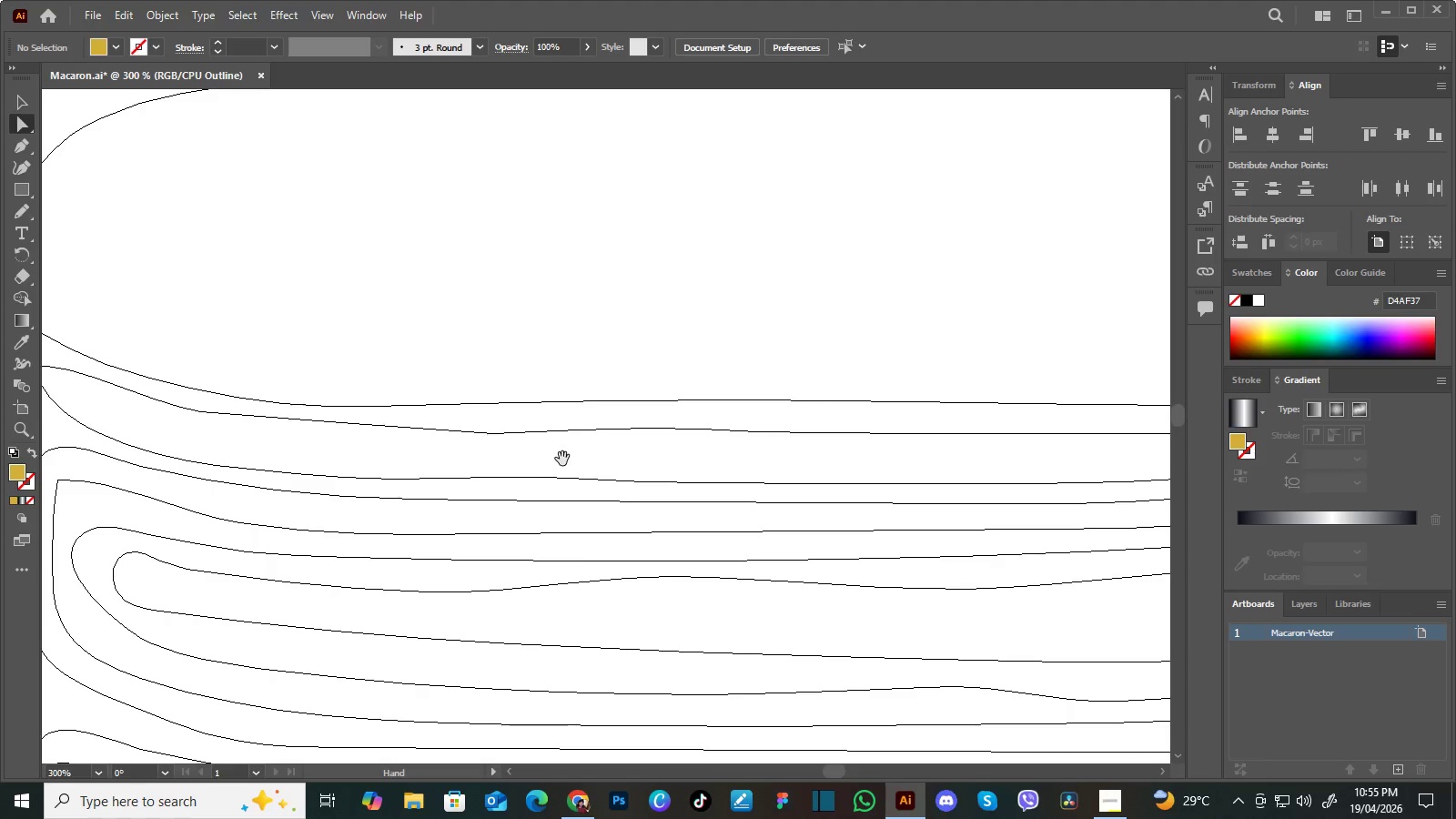 
key(Space)
 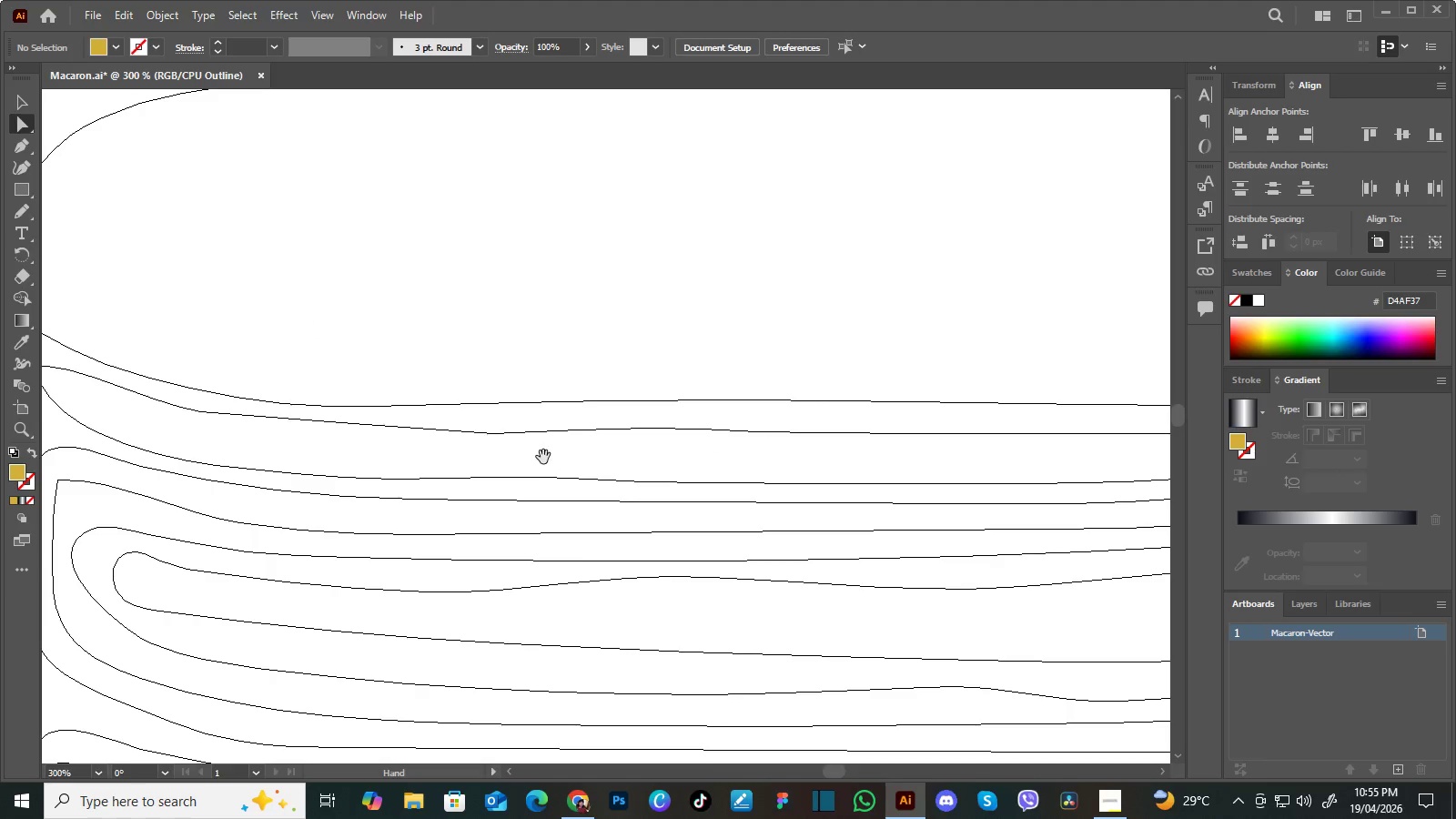 
key(Space)
 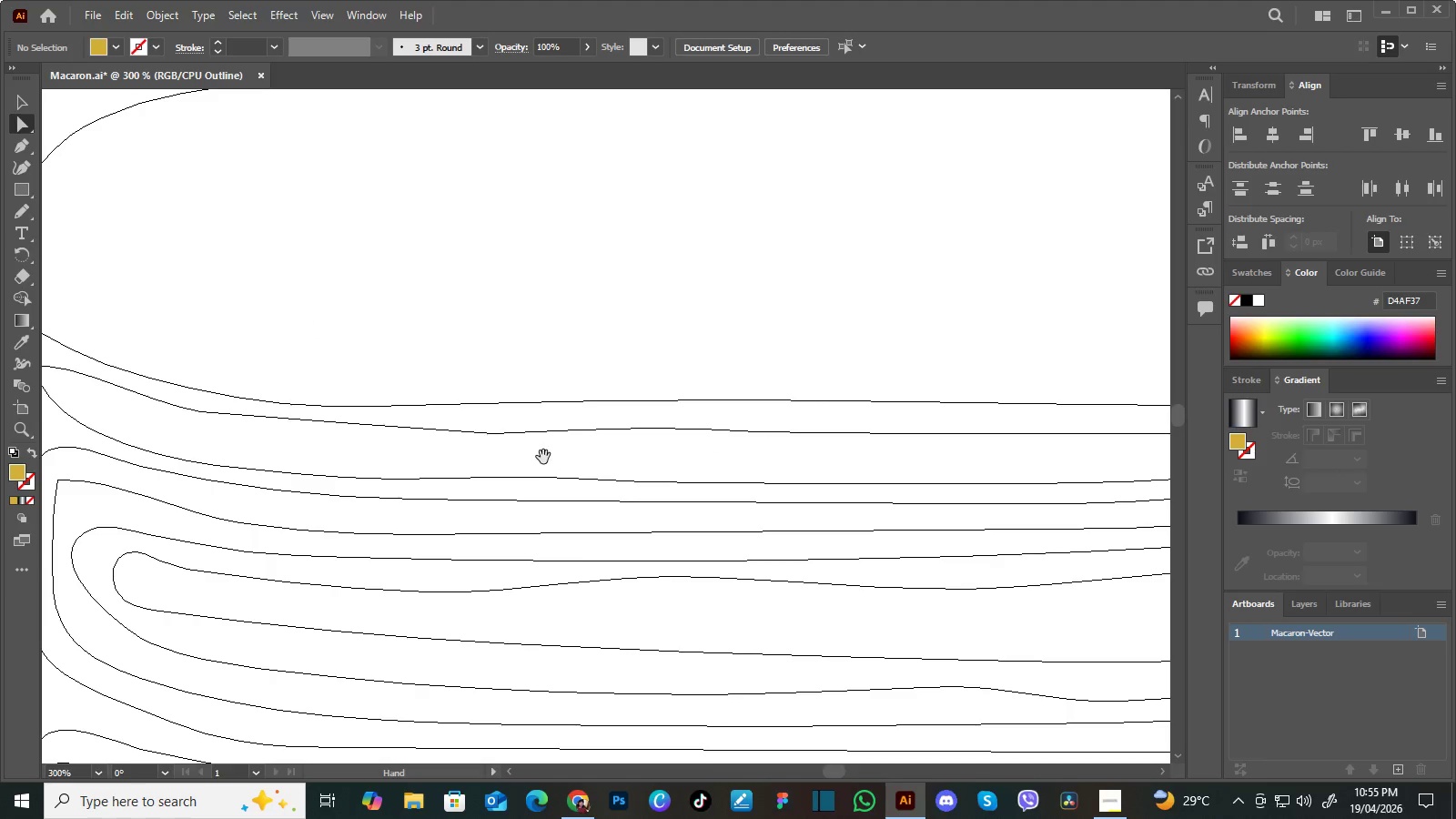 
key(Space)
 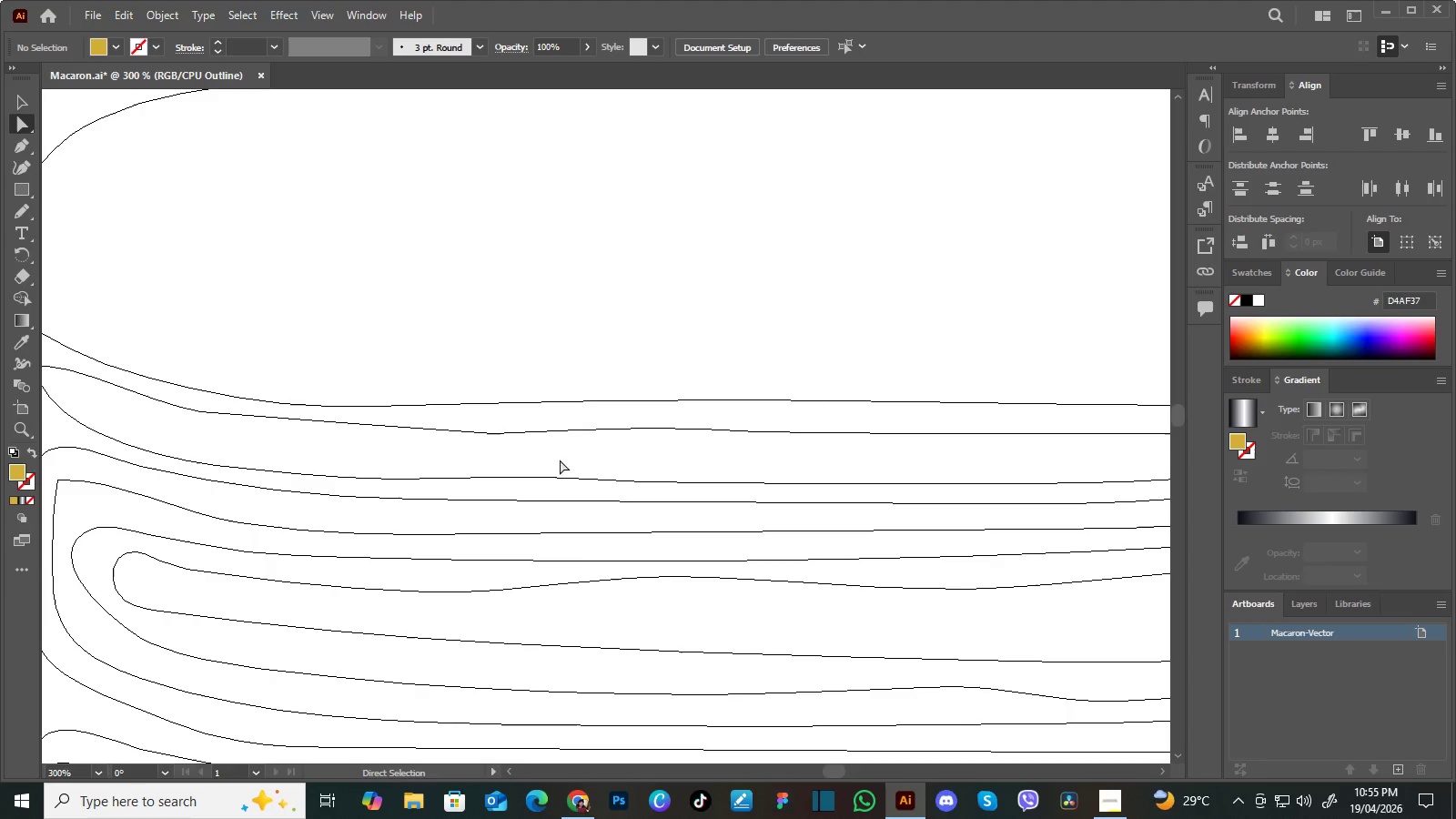 
hold_key(key=Space, duration=1.5)
 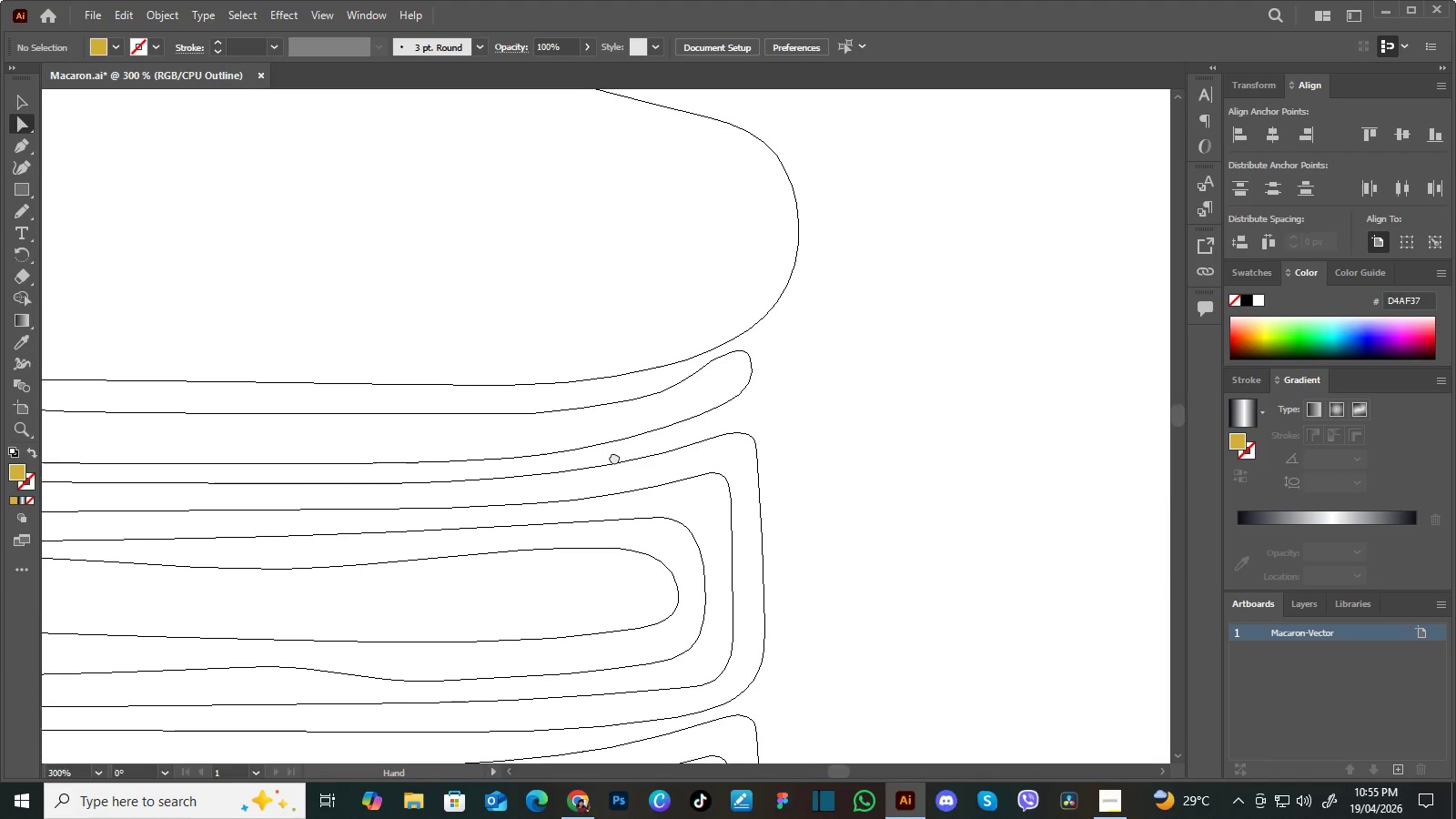 
left_click_drag(start_coordinate=[685, 465], to_coordinate=[369, 430])
 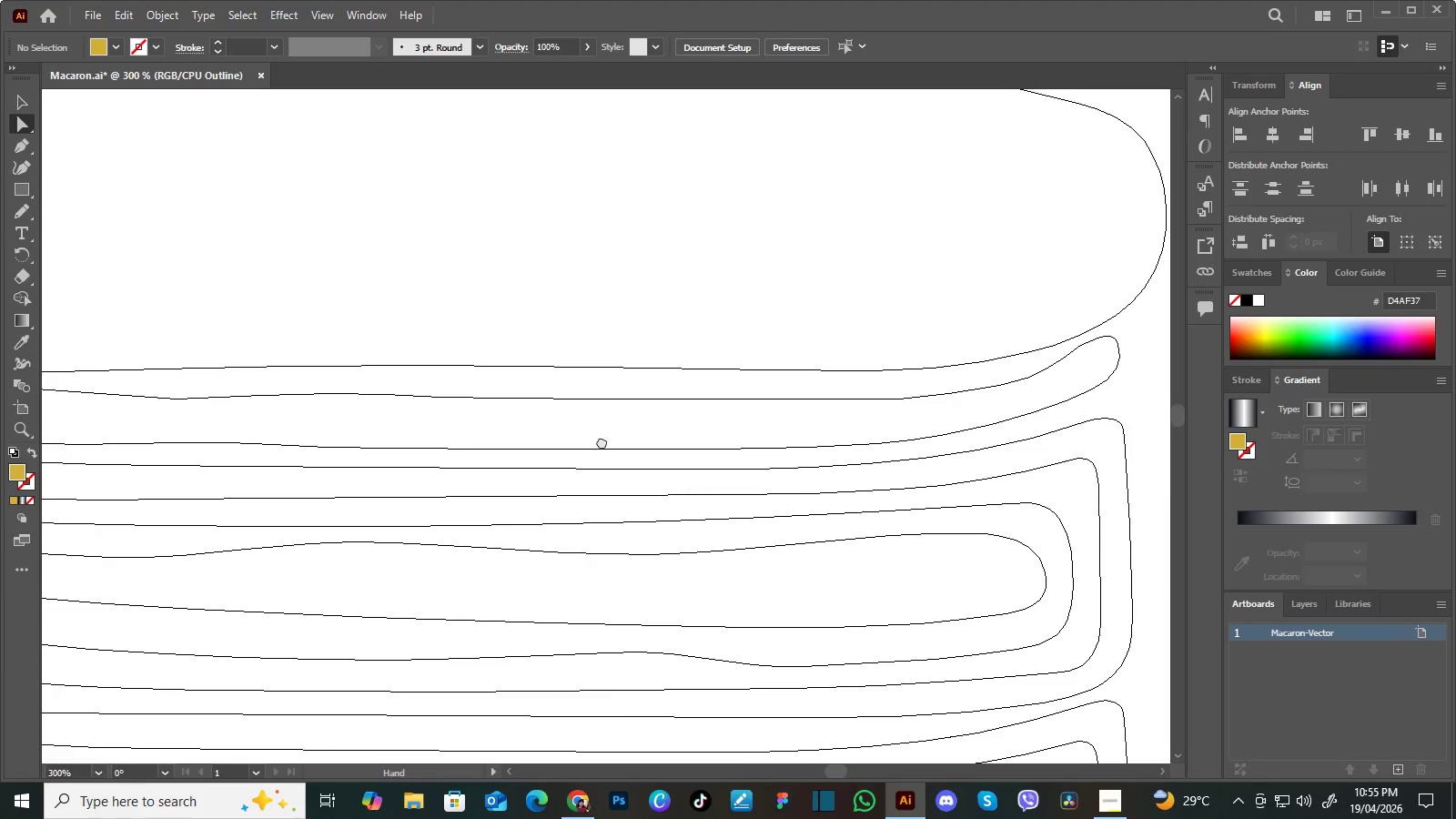 
left_click_drag(start_coordinate=[603, 440], to_coordinate=[498, 450])
 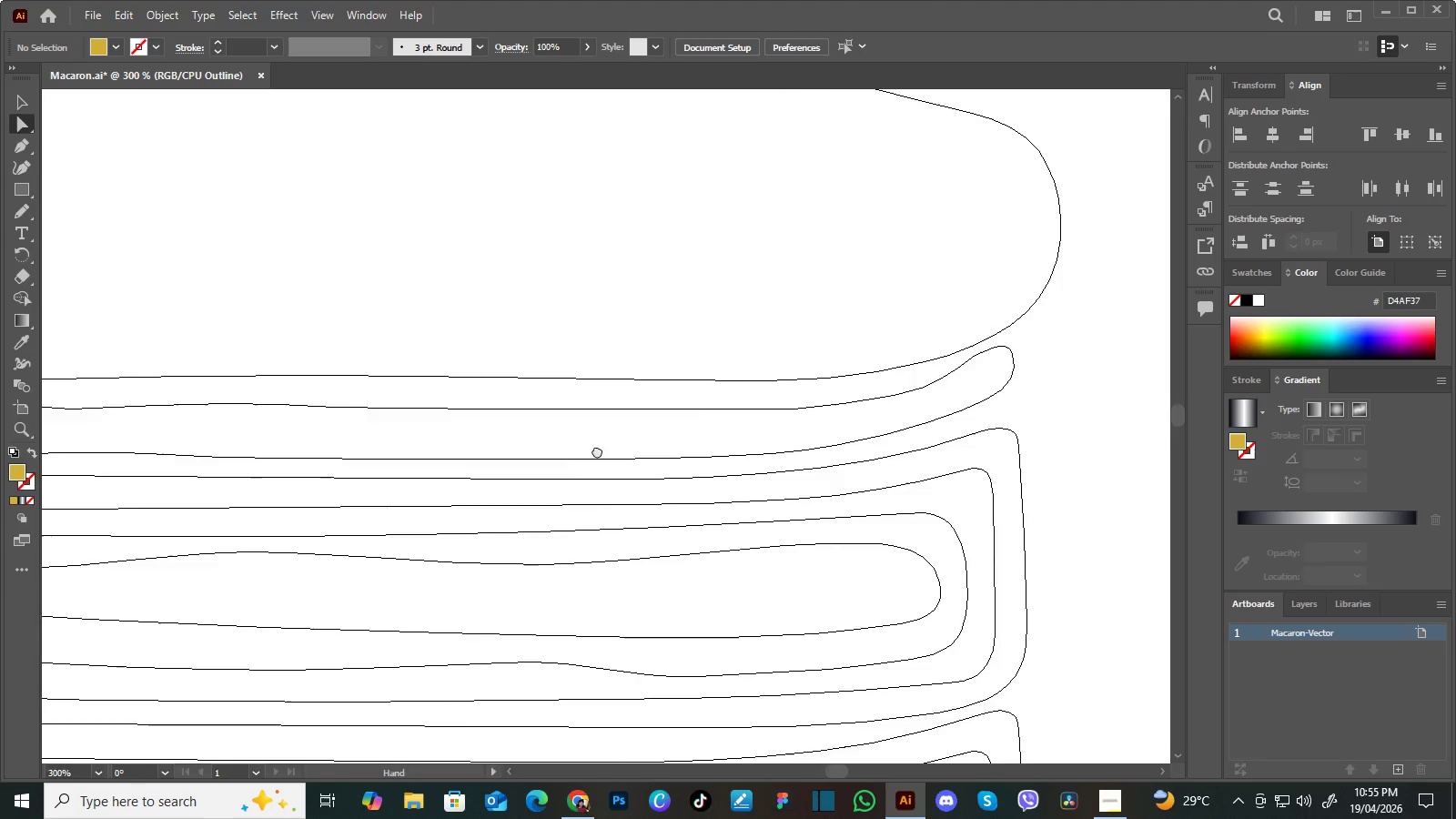 
left_click_drag(start_coordinate=[629, 449], to_coordinate=[367, 420])
 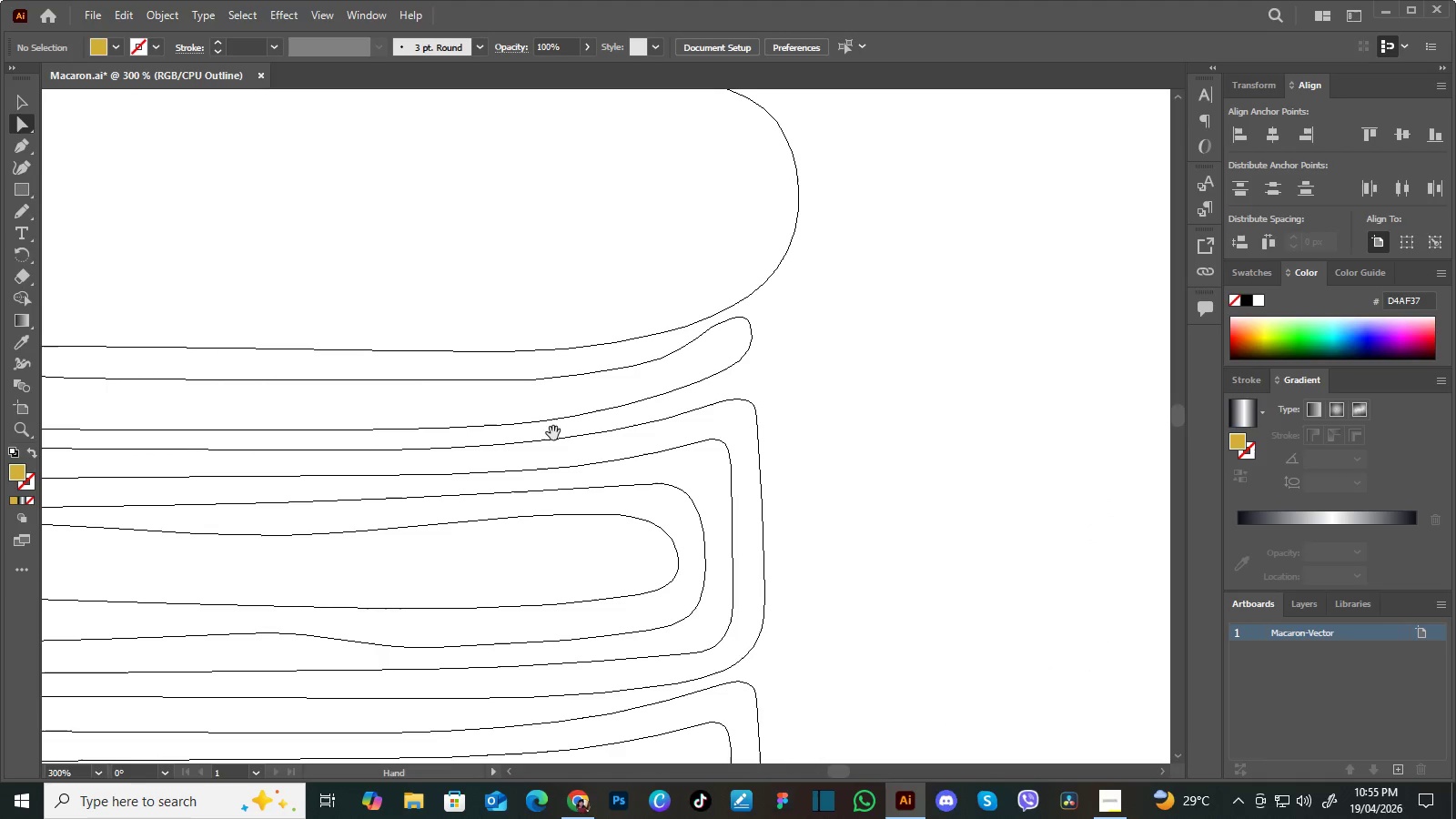 
hold_key(key=Space, duration=0.86)
 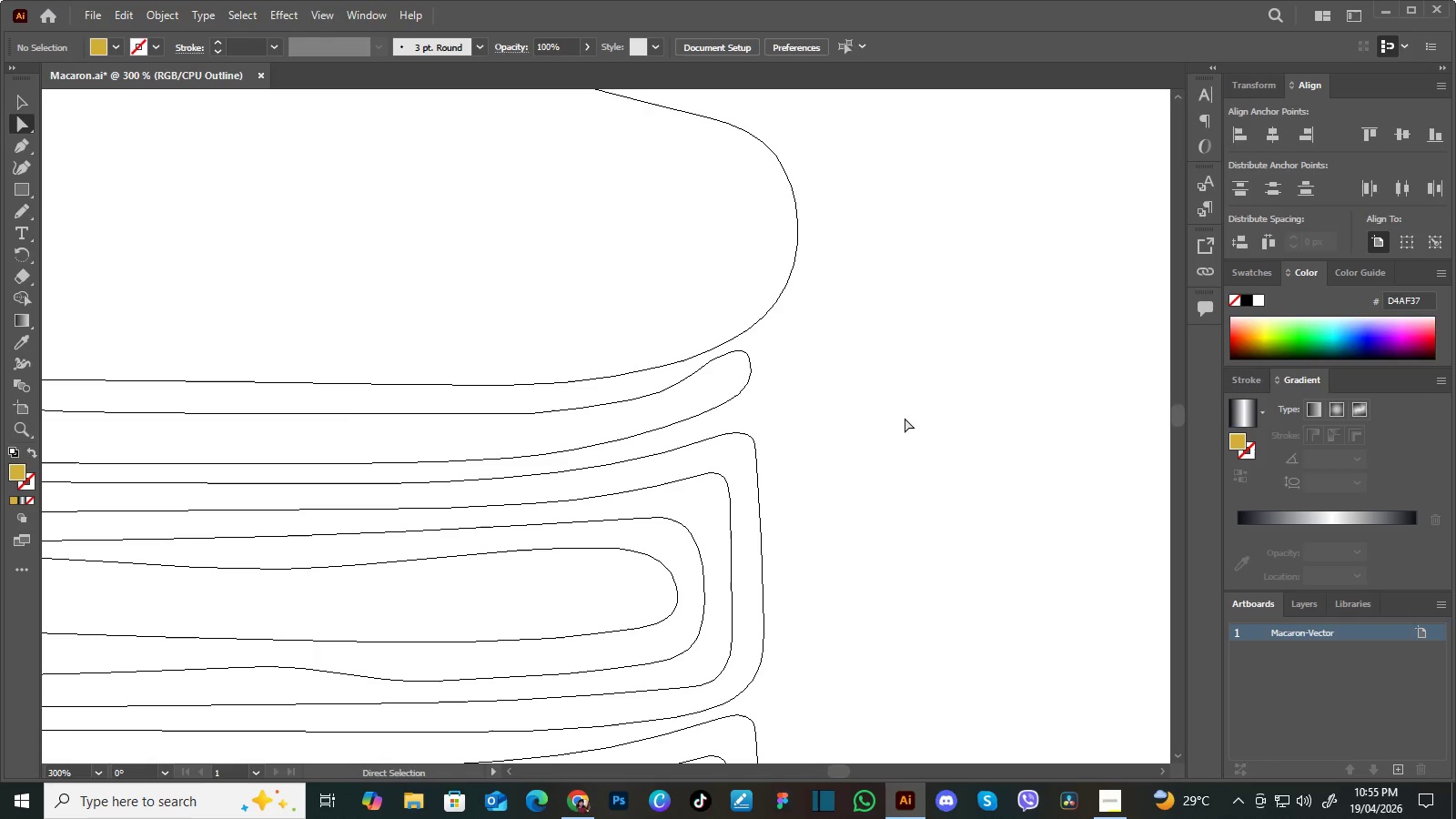 
left_click_drag(start_coordinate=[615, 422], to_coordinate=[614, 457])
 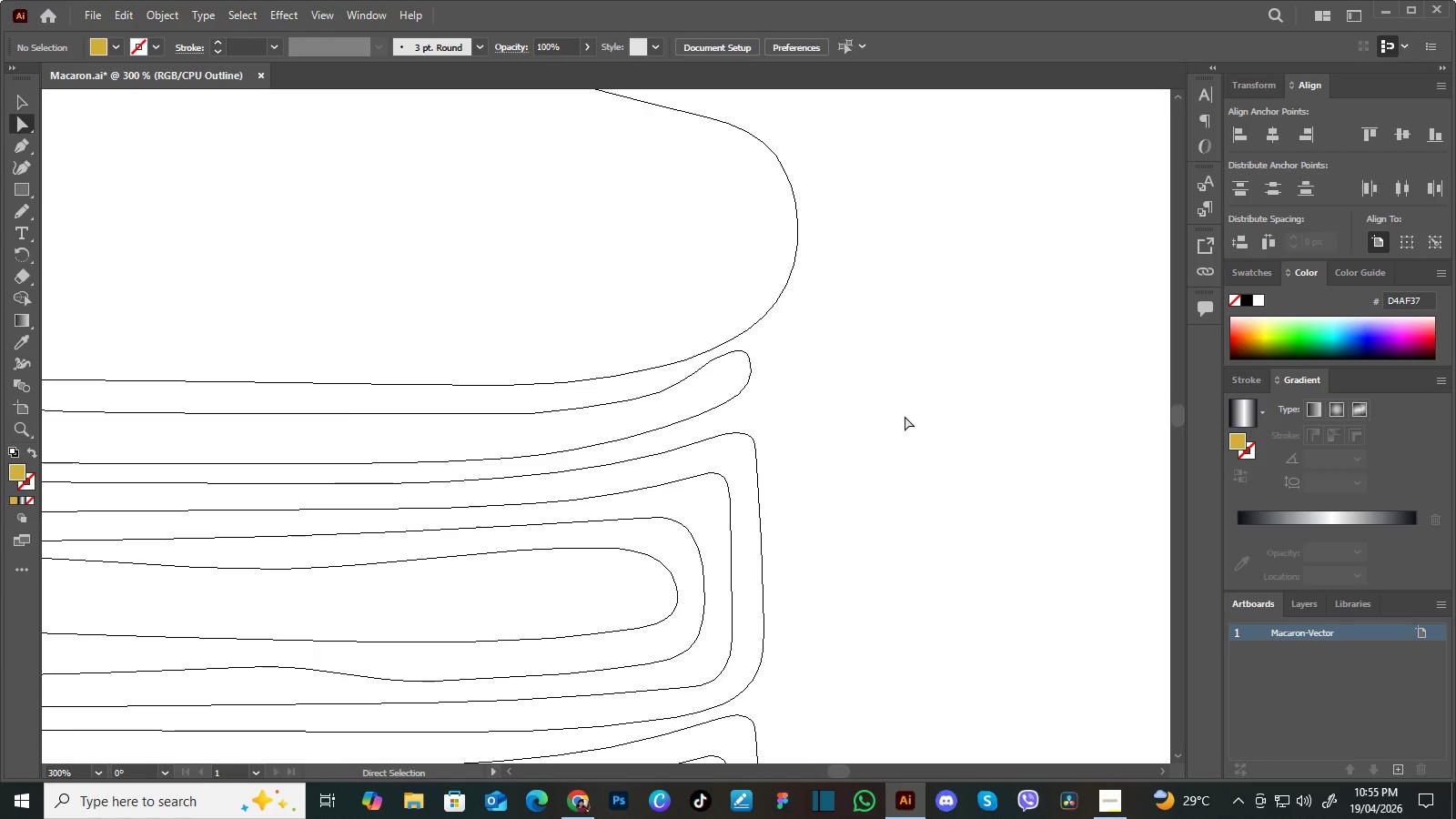 
key(Control+Minus)
 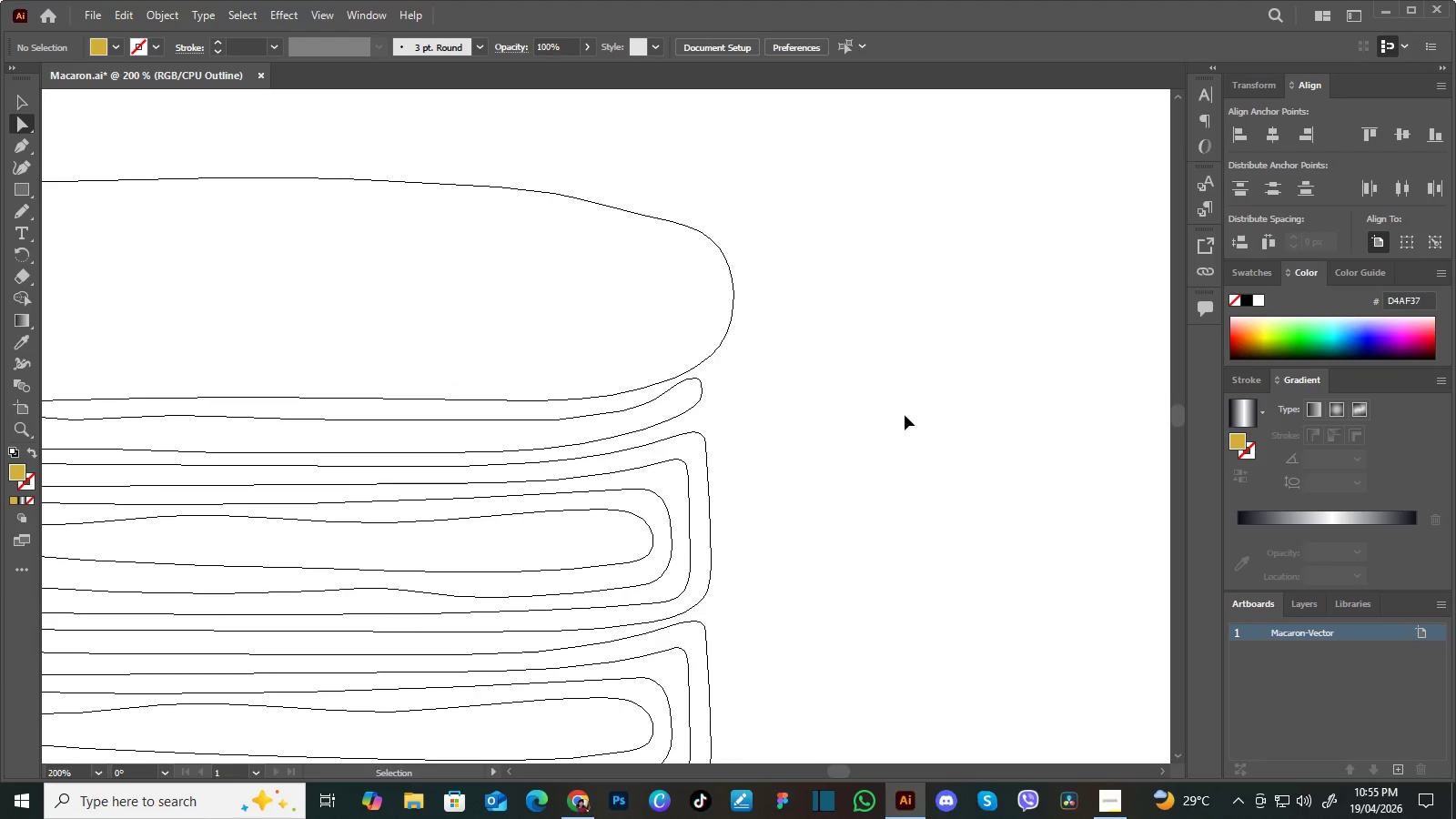 
key(Control+Minus)
 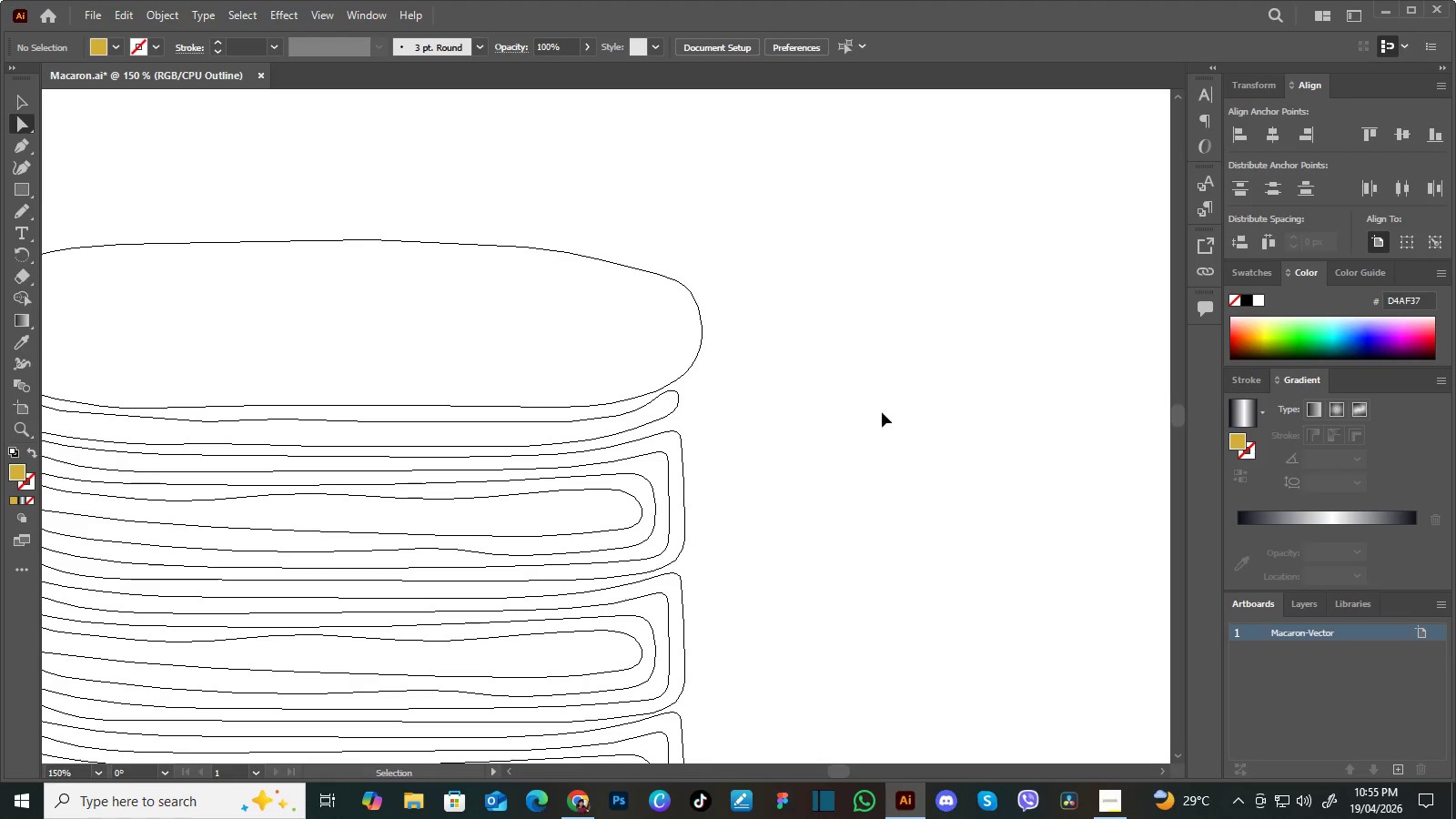 
key(Control+Minus)
 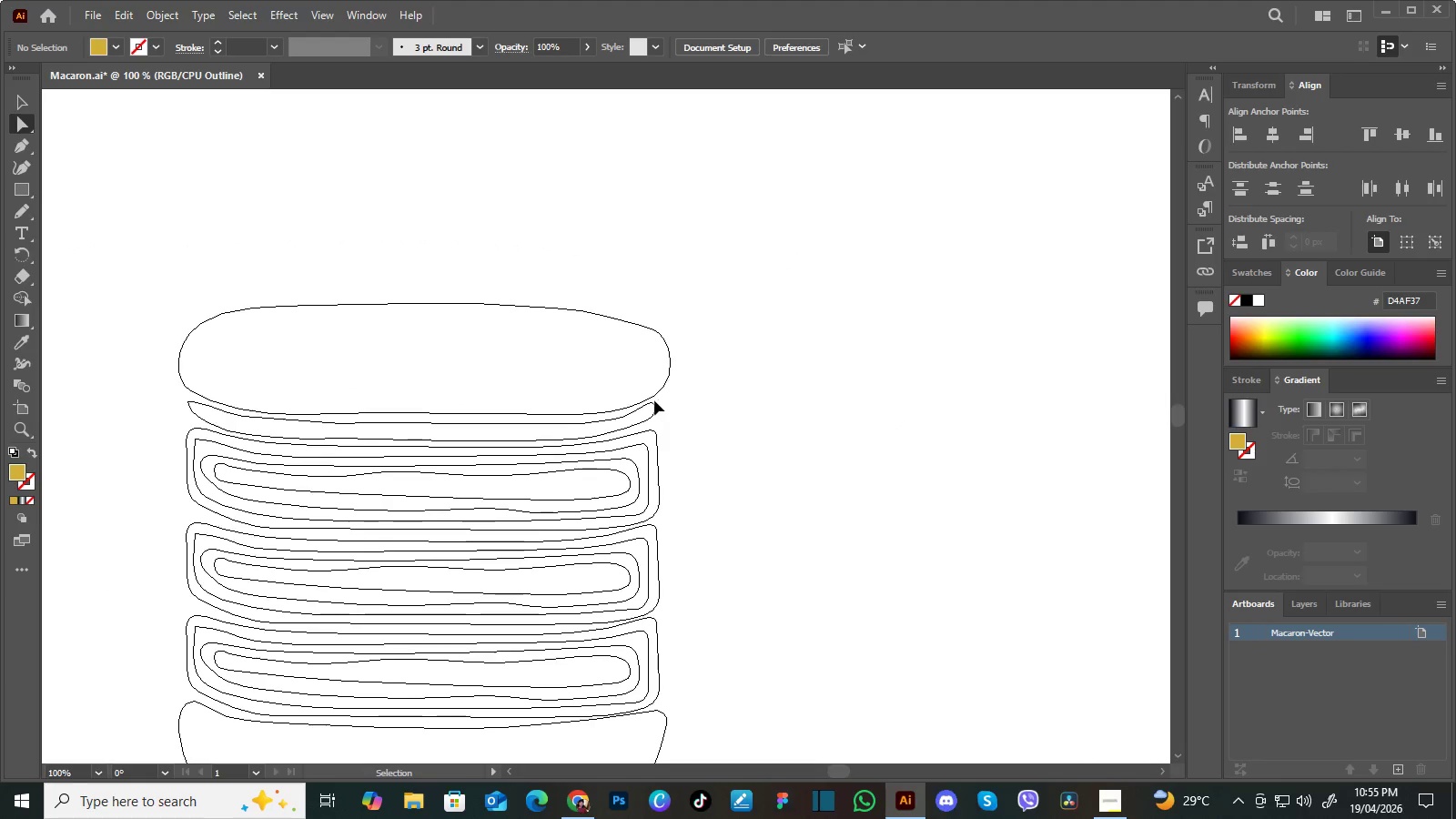 
key(Control+Minus)
 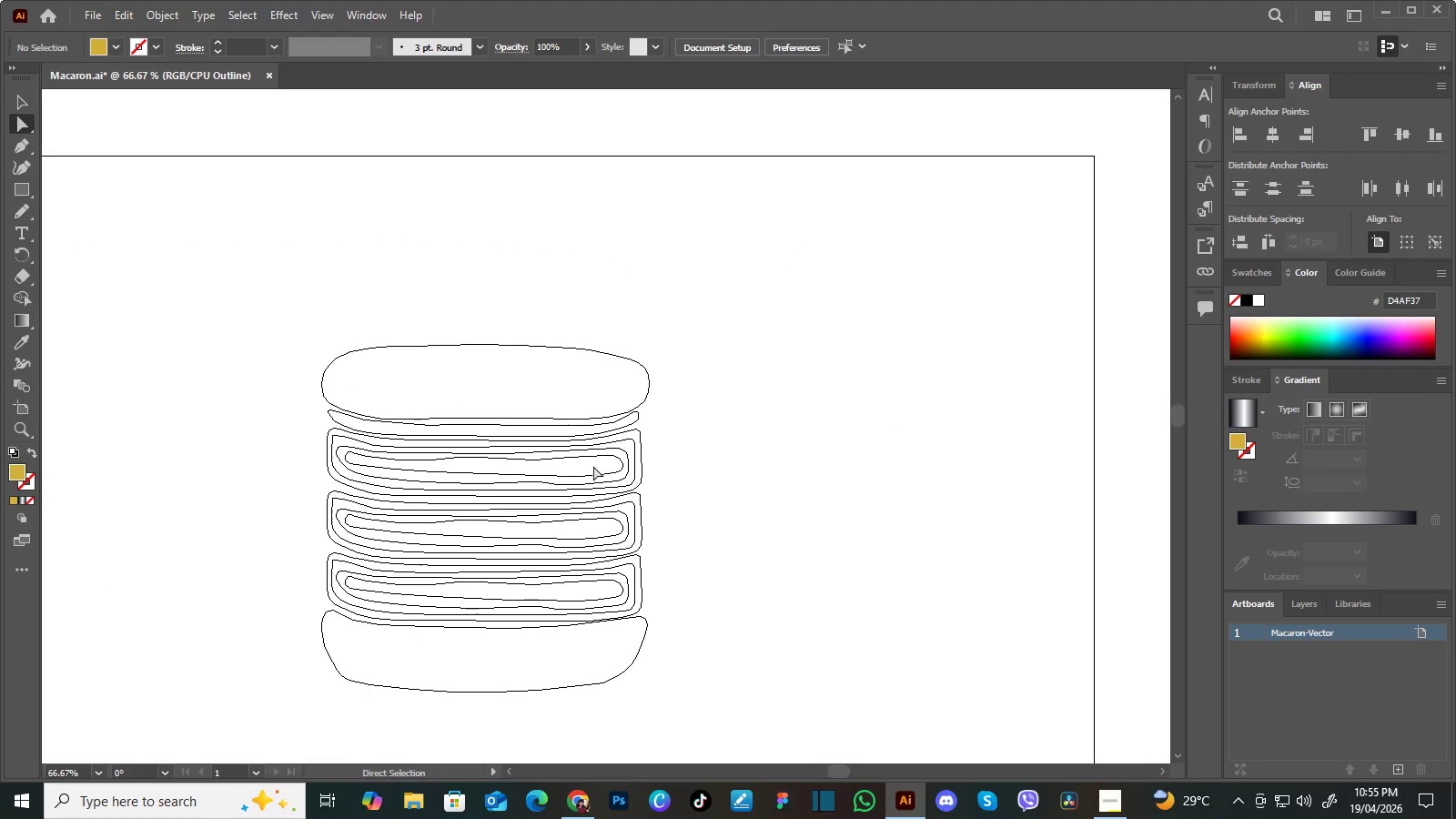 
hold_key(key=Space, duration=0.55)
 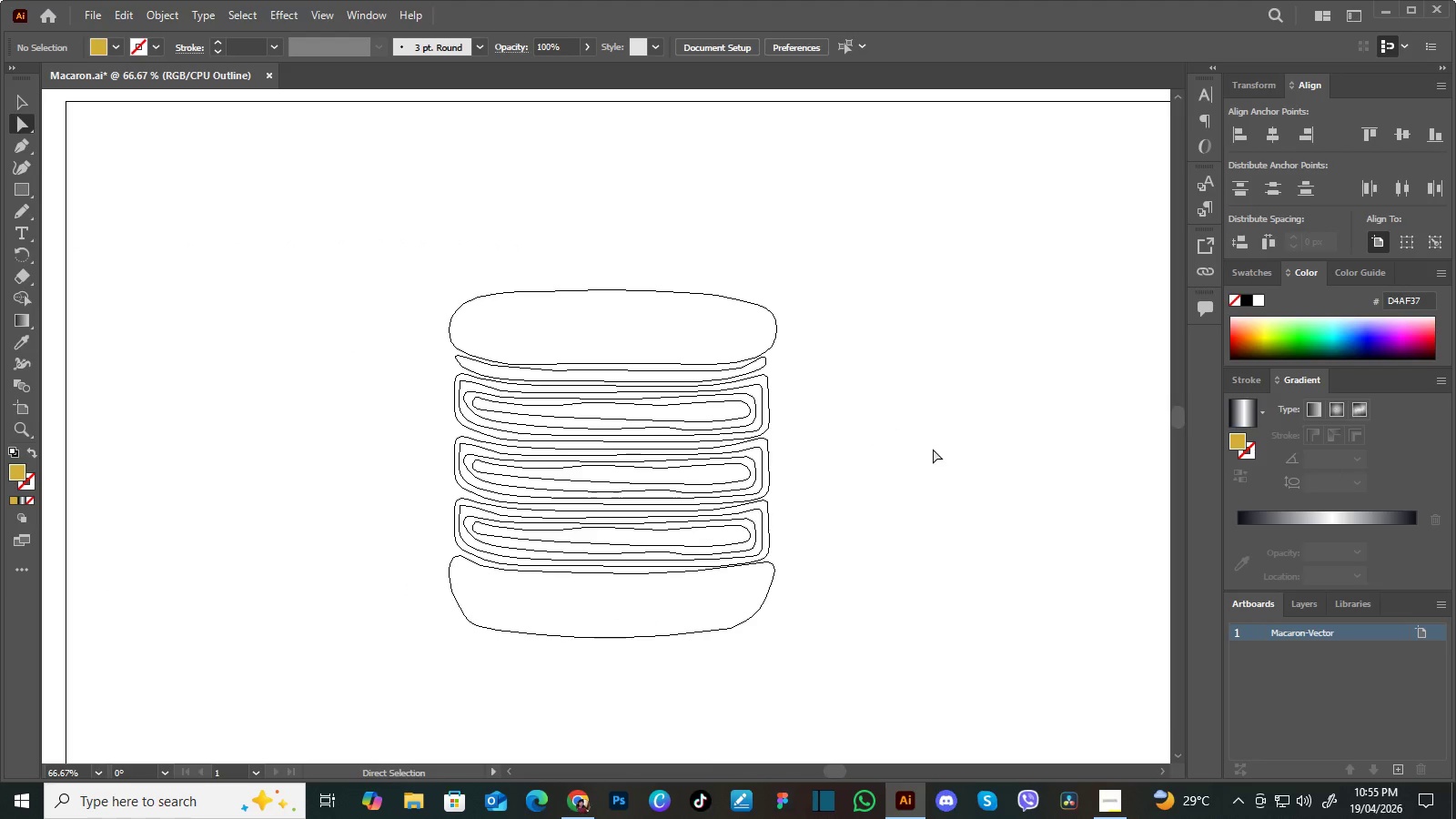 
left_click_drag(start_coordinate=[593, 483], to_coordinate=[721, 429])
 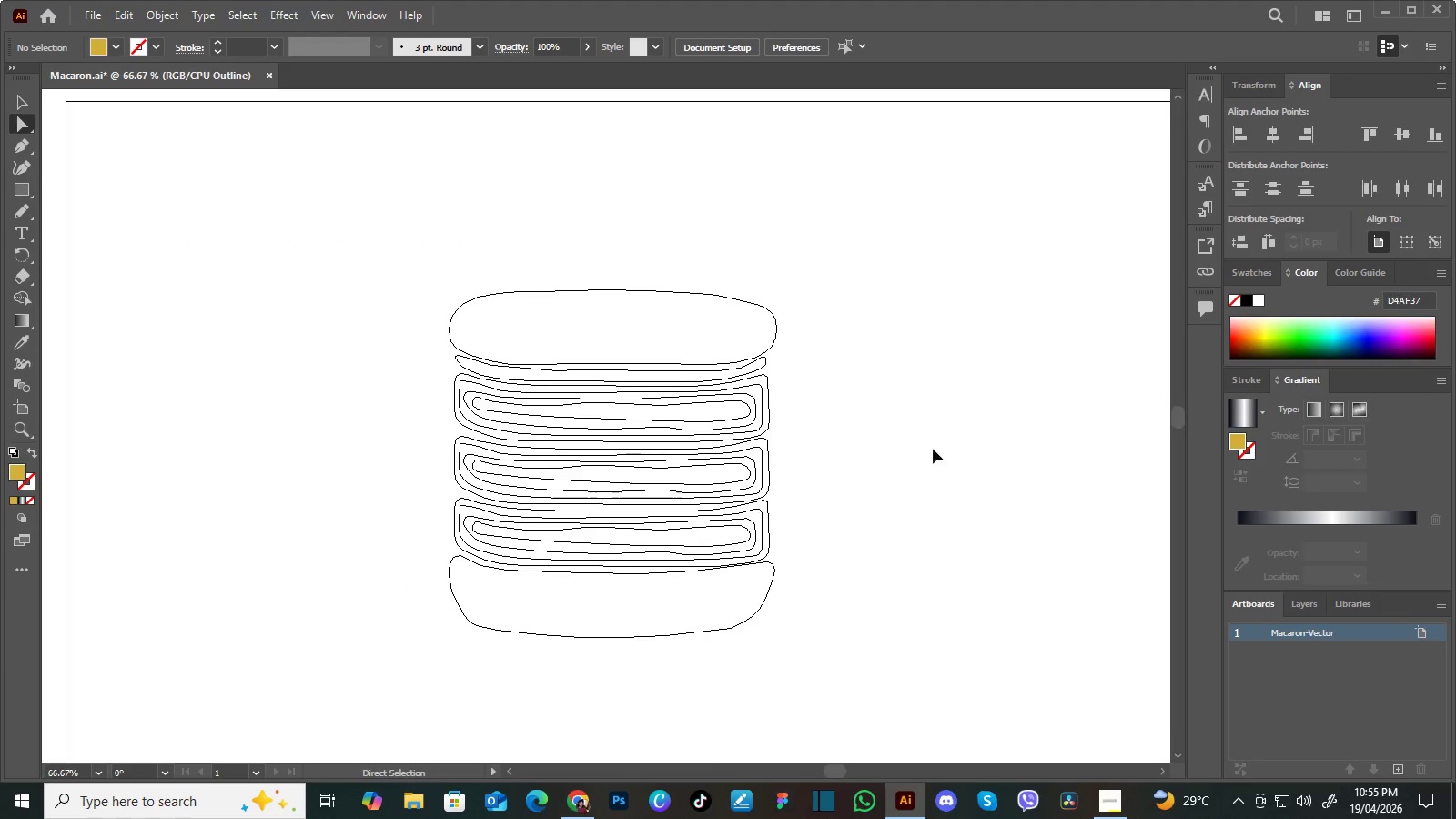 
key(Control+Y)
 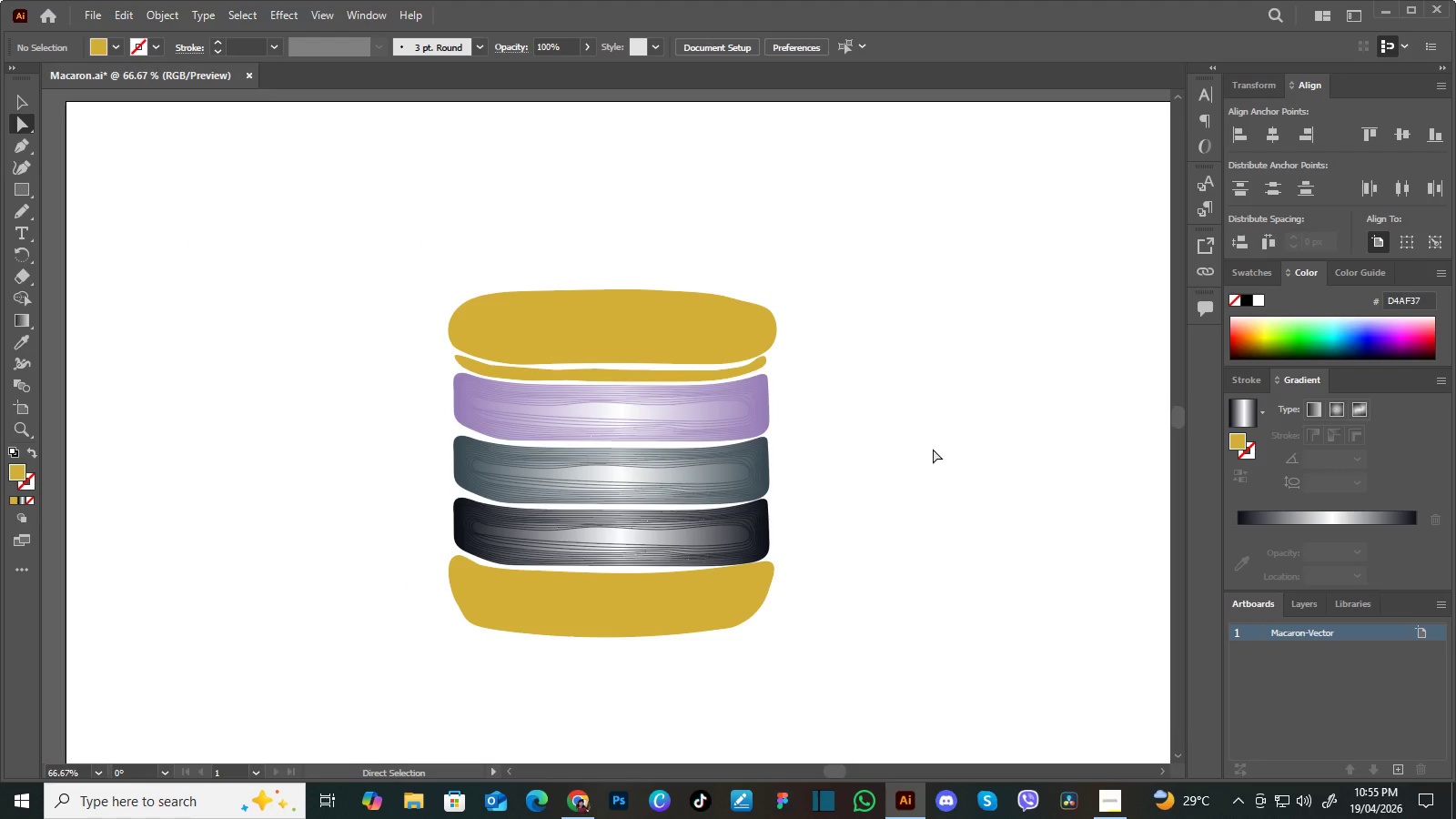 
wait(10.62)
 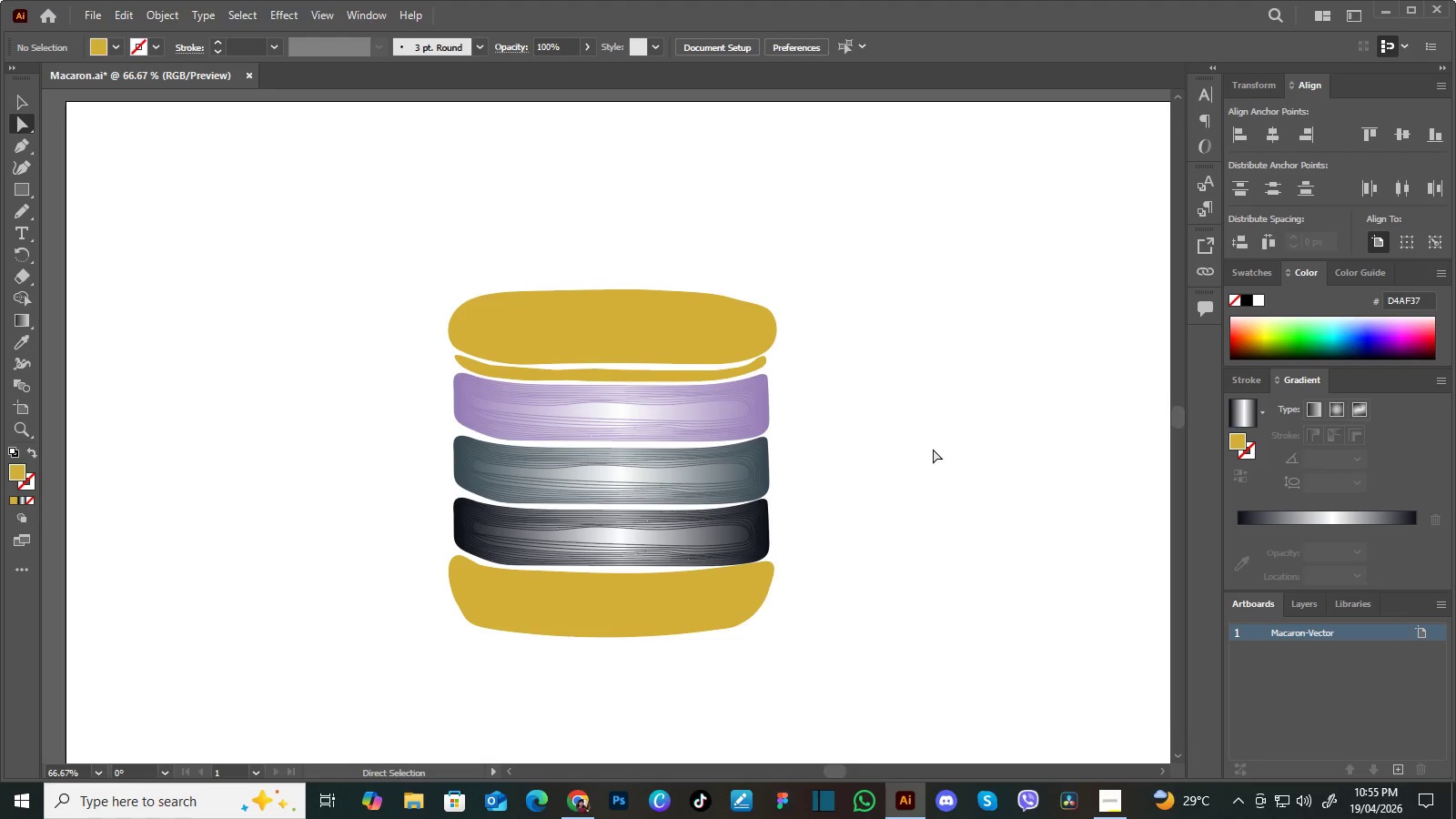 
hold_key(key=Space, duration=1.5)
 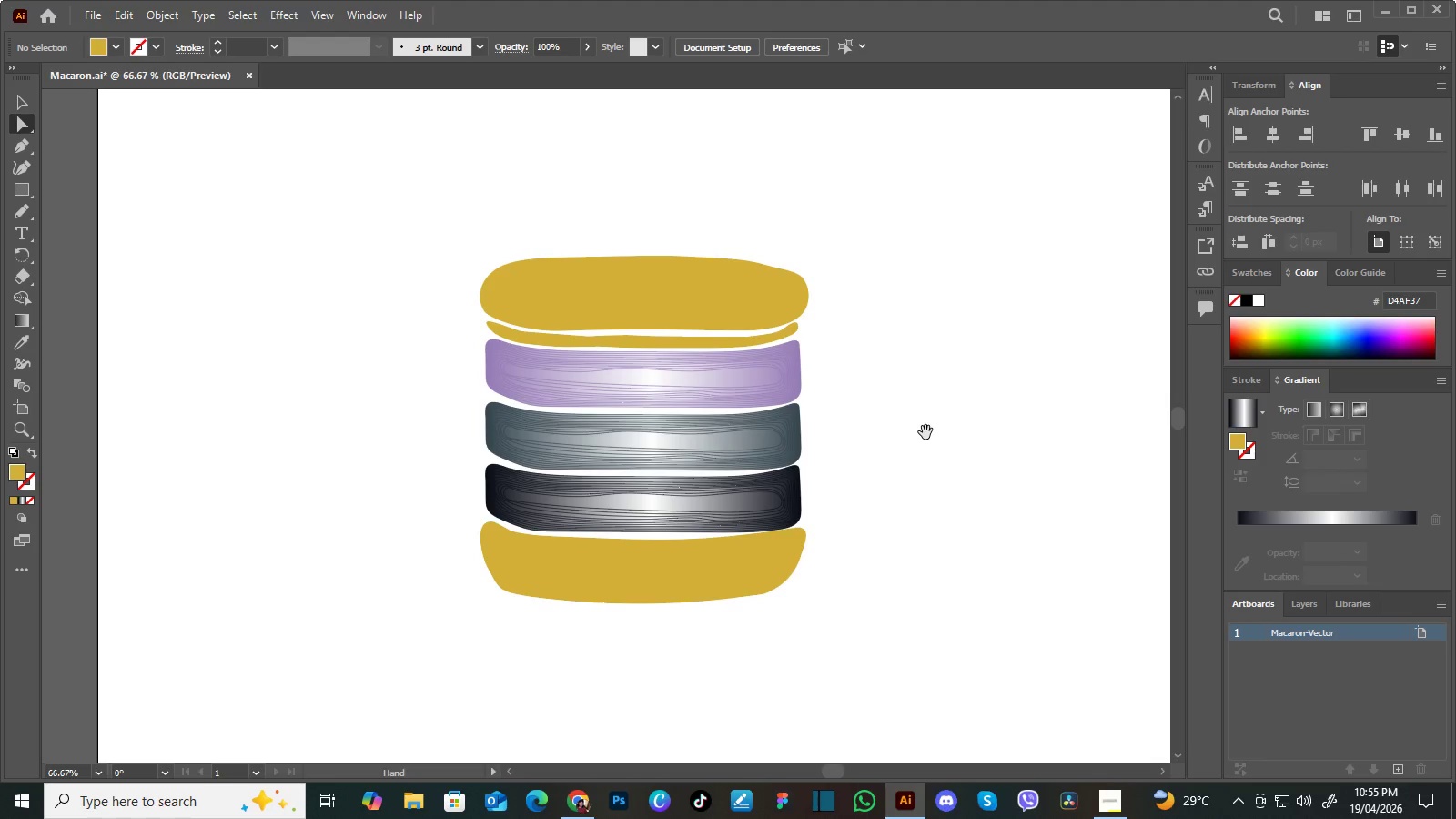 
left_click_drag(start_coordinate=[889, 479], to_coordinate=[920, 457])
 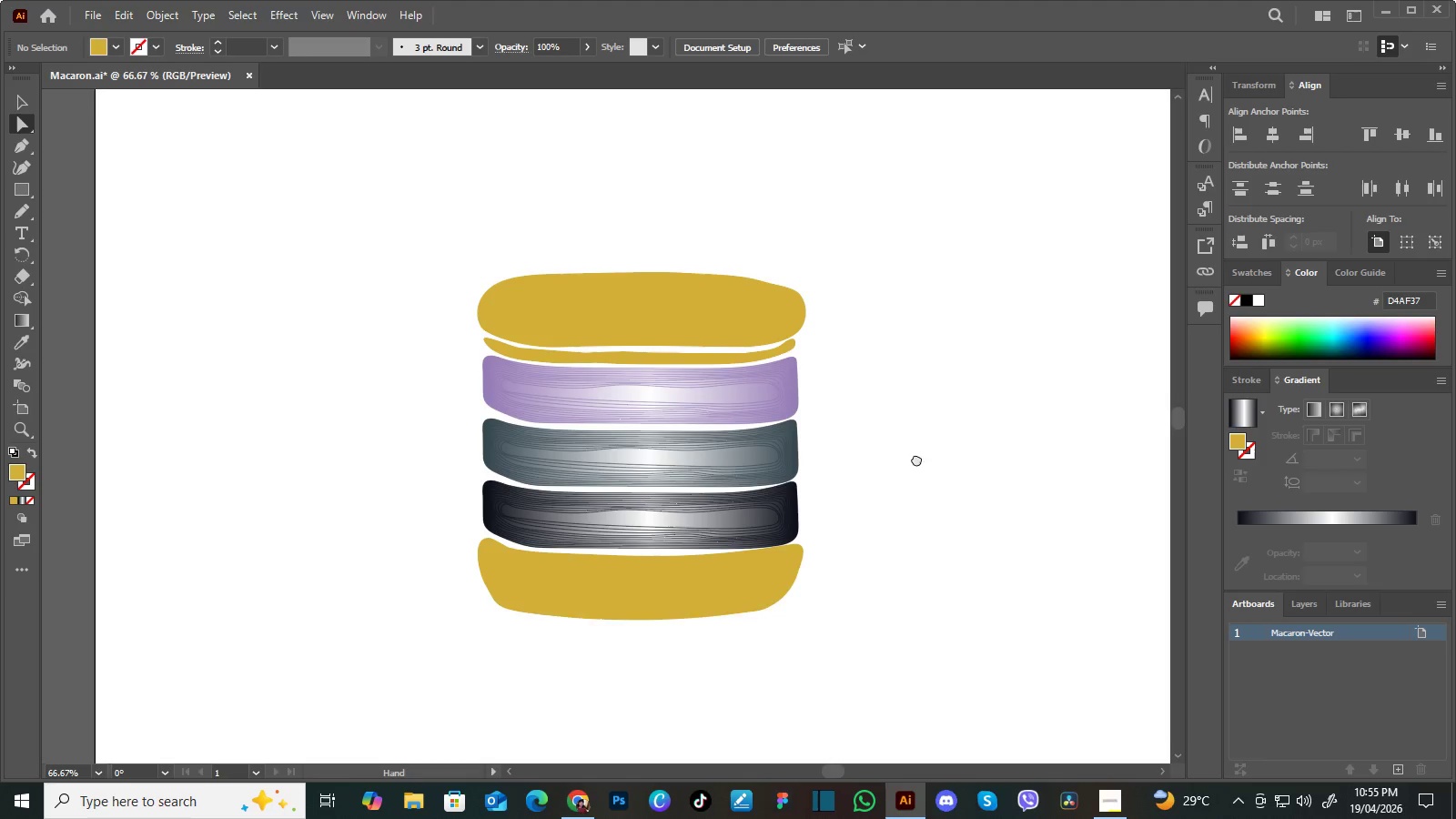 
left_click_drag(start_coordinate=[920, 450], to_coordinate=[913, 468])
 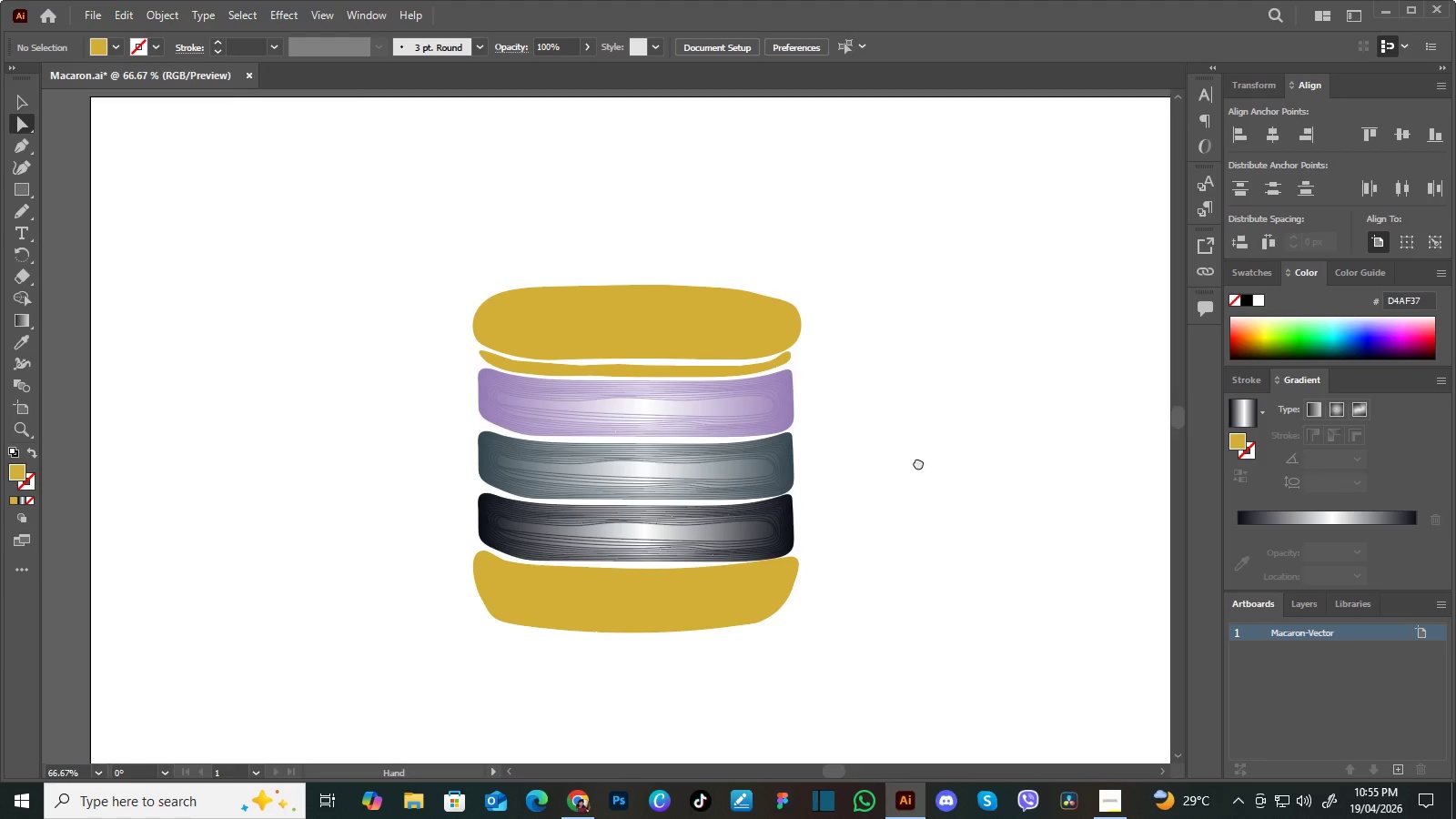 
left_click_drag(start_coordinate=[918, 462], to_coordinate=[925, 432])
 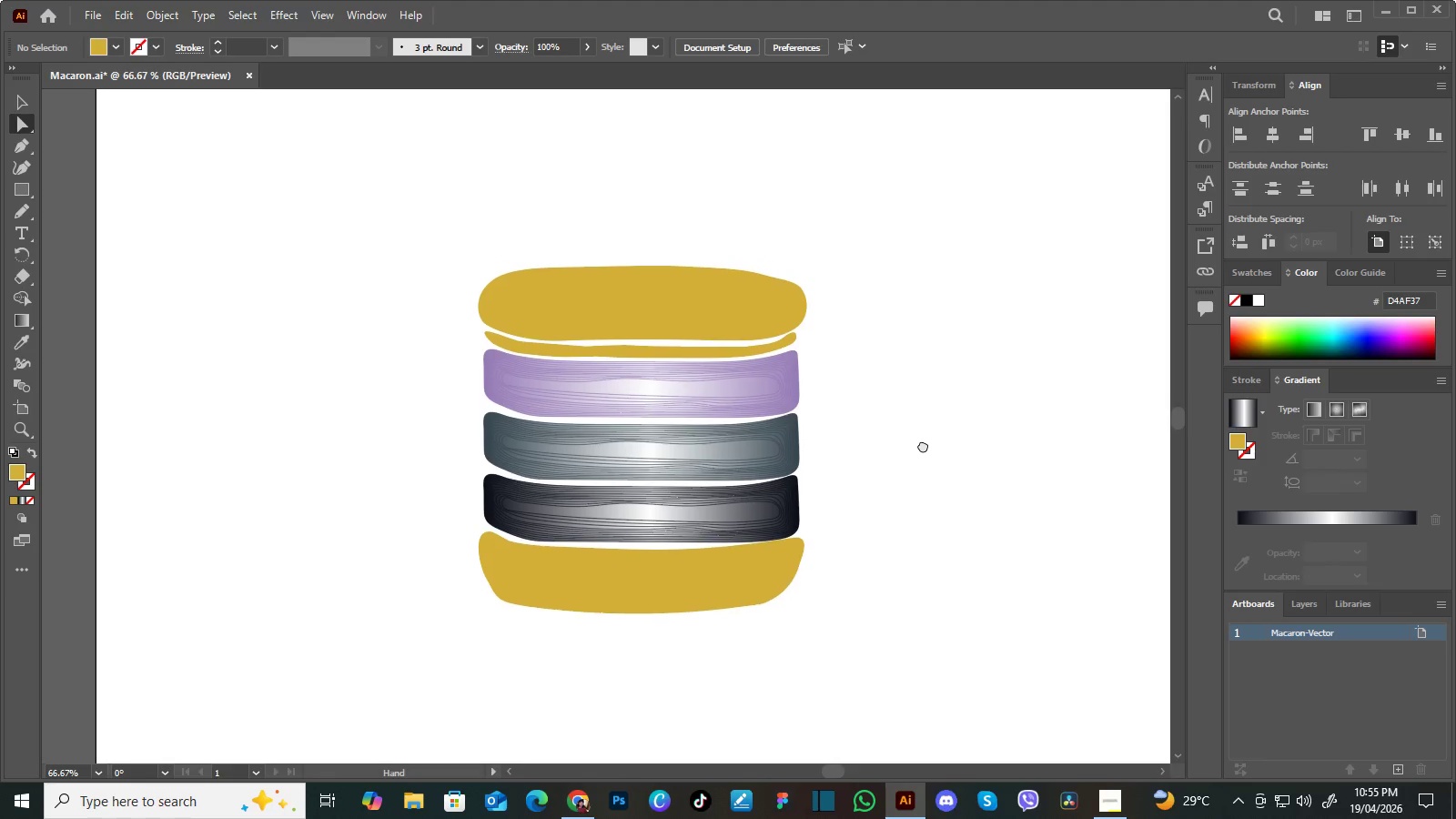 
hold_key(key=Space, duration=1.45)
 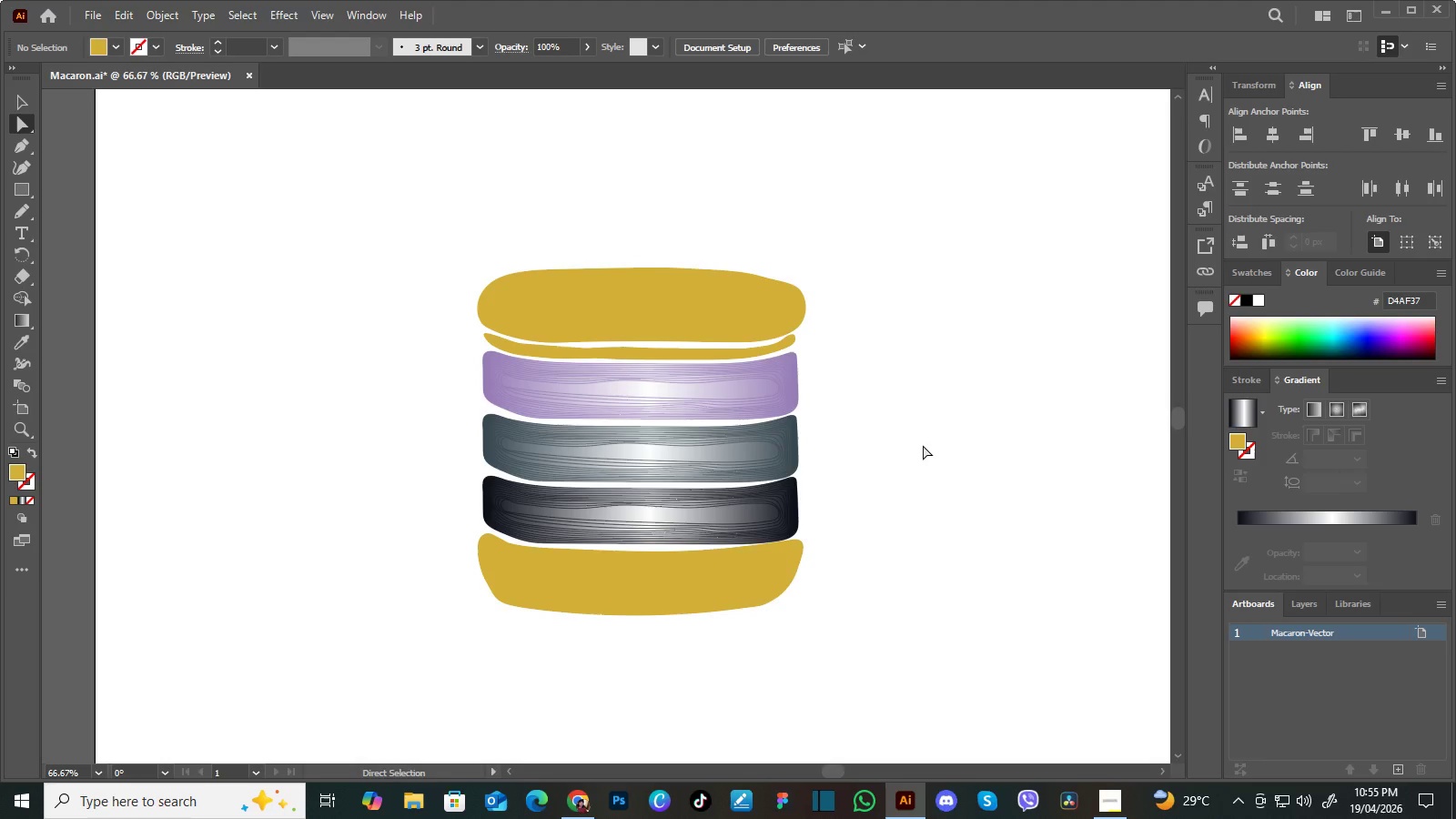 
left_click_drag(start_coordinate=[925, 432], to_coordinate=[923, 445])
 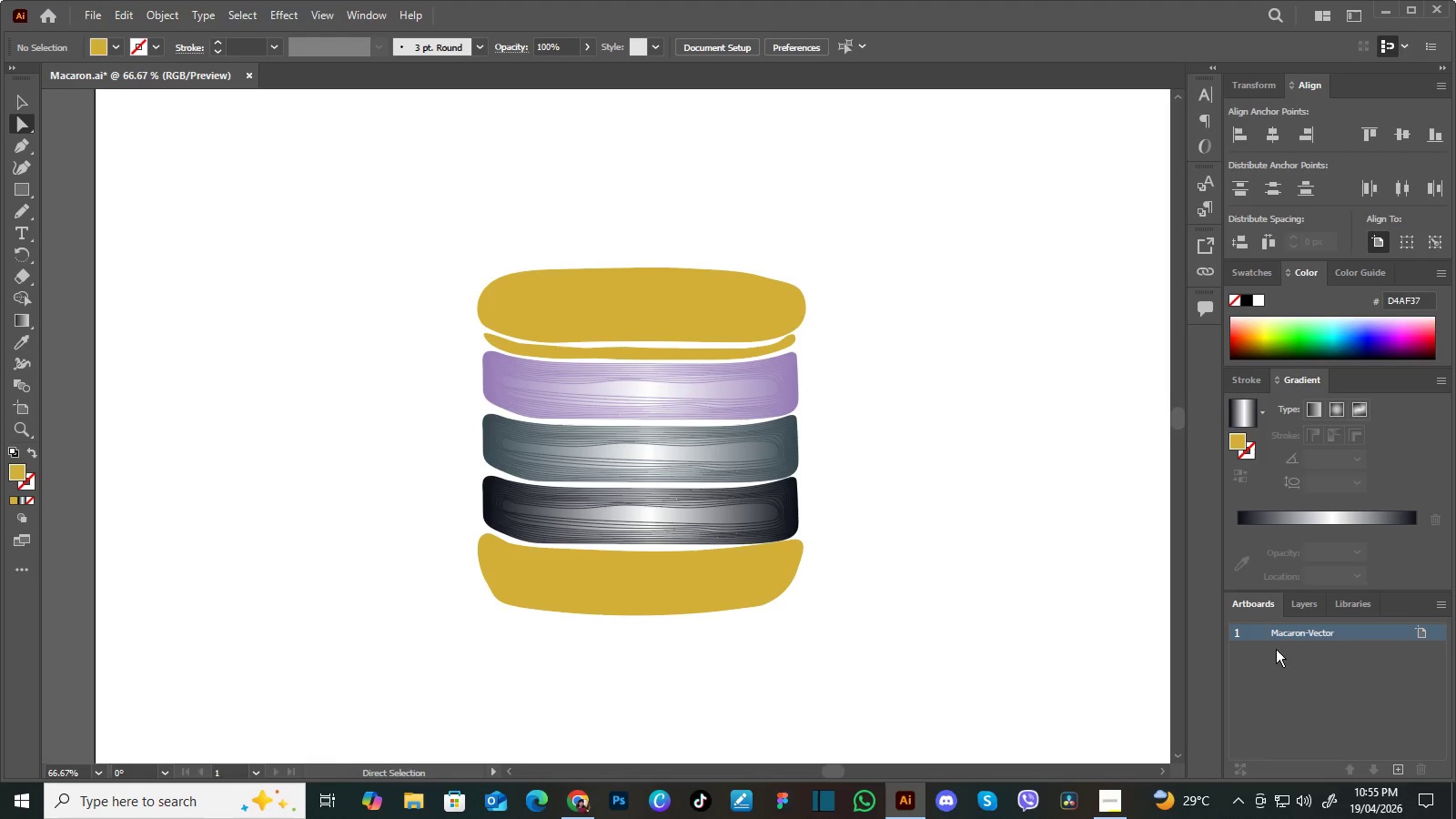 
wait(5.31)
 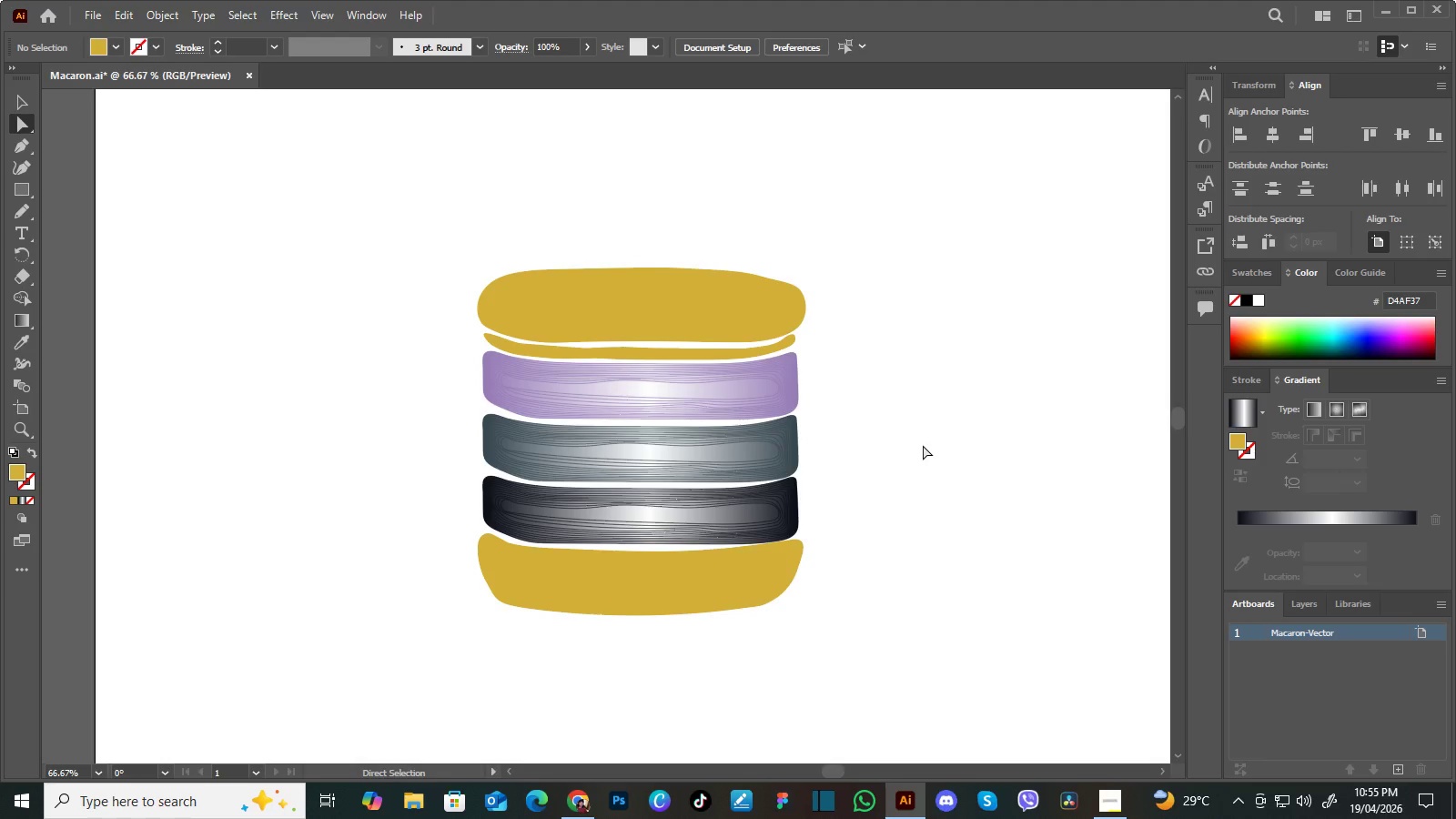 
left_click([1405, 764])
 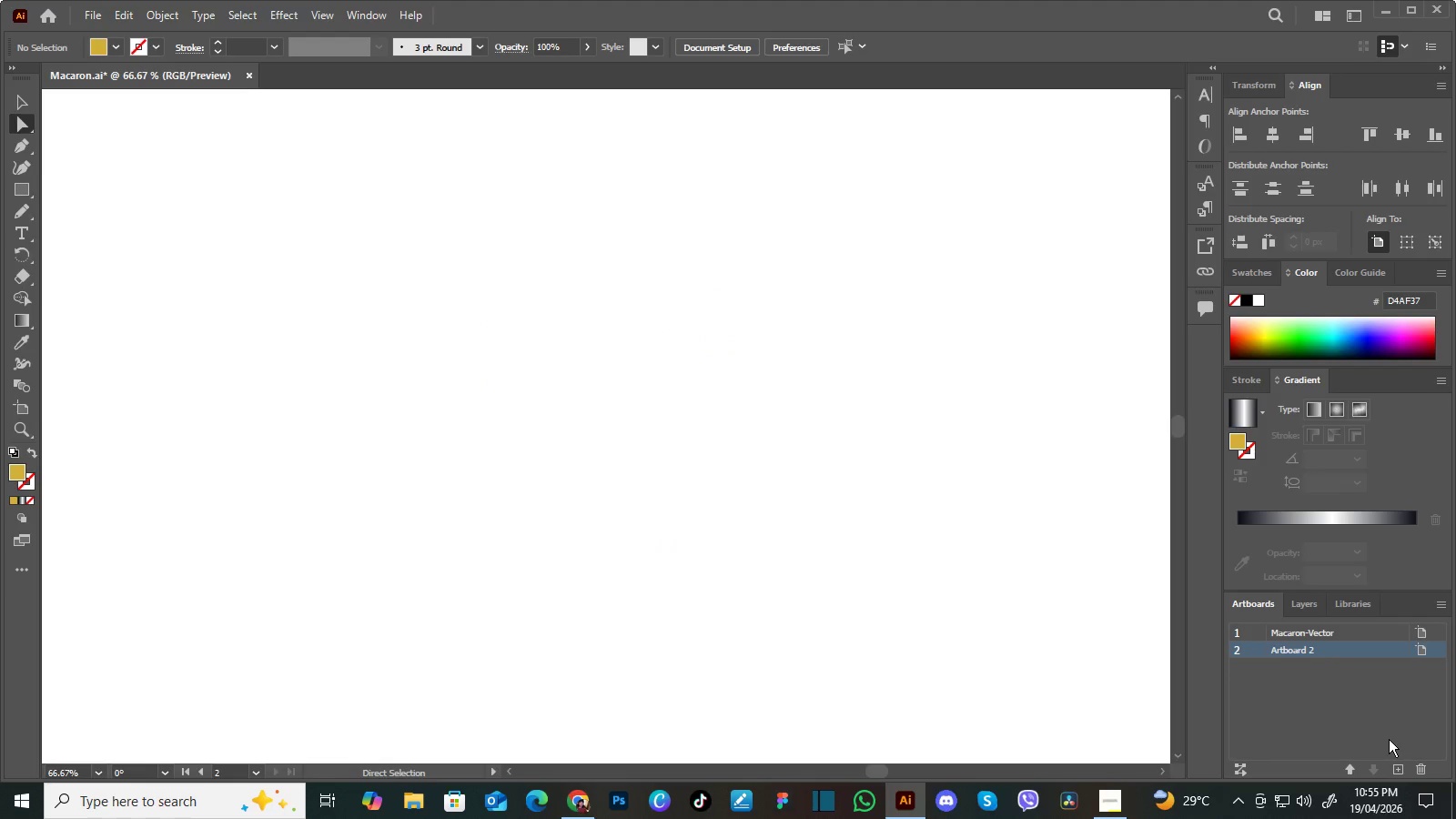 
key(Control+Z)
 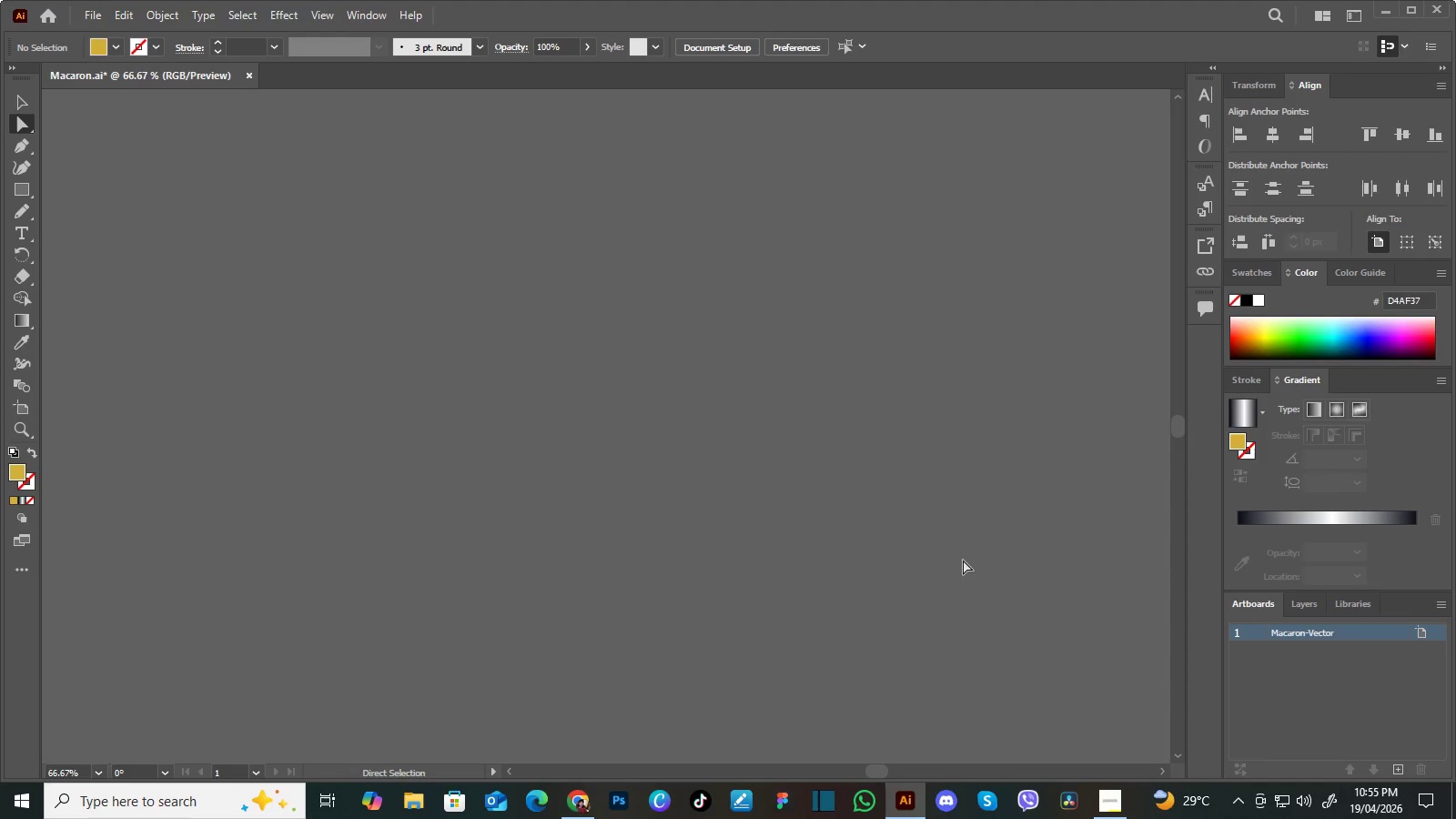 
key(Control+Minus)
 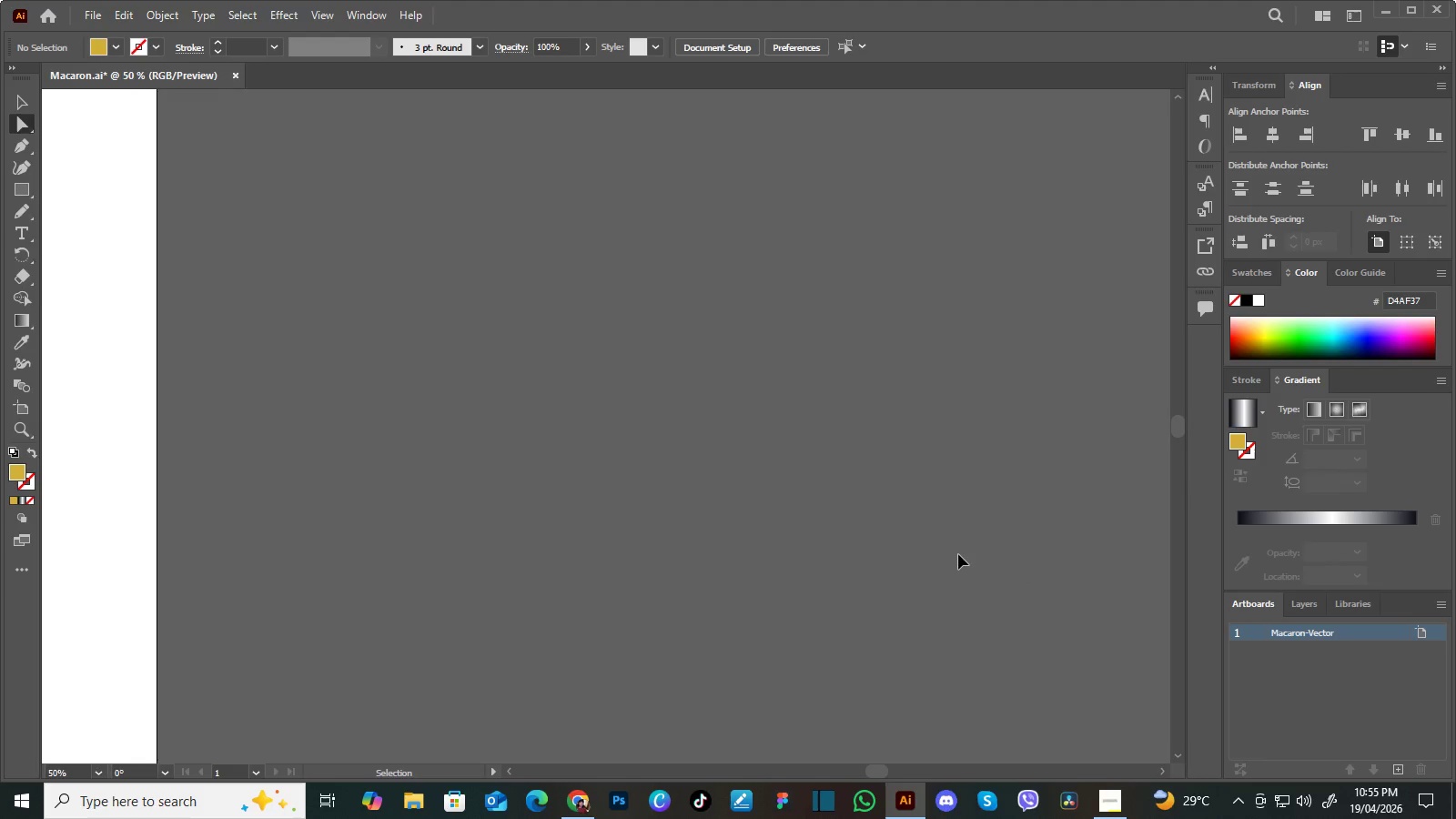 
key(Control+Minus)
 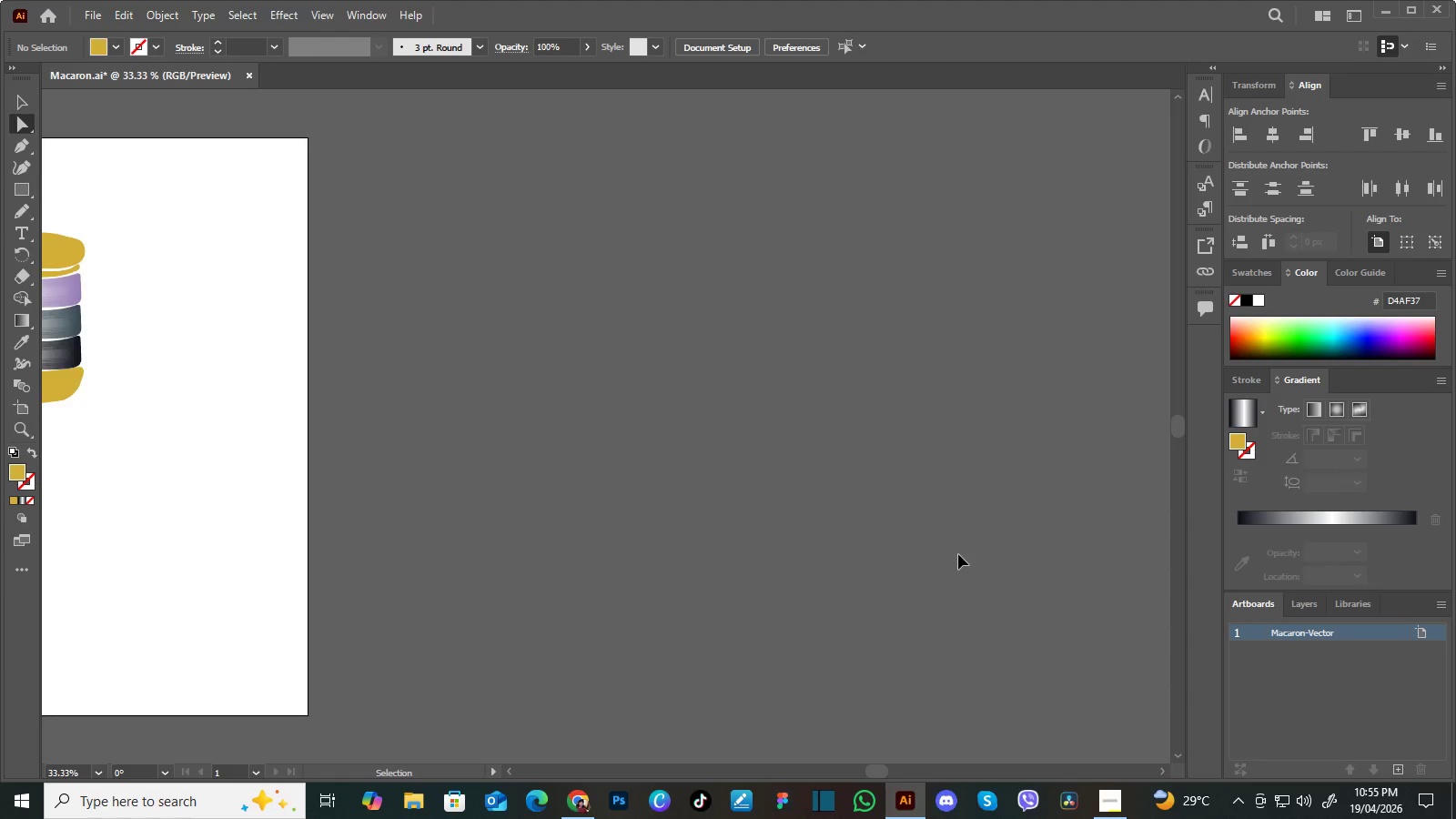 
key(Control+Minus)
 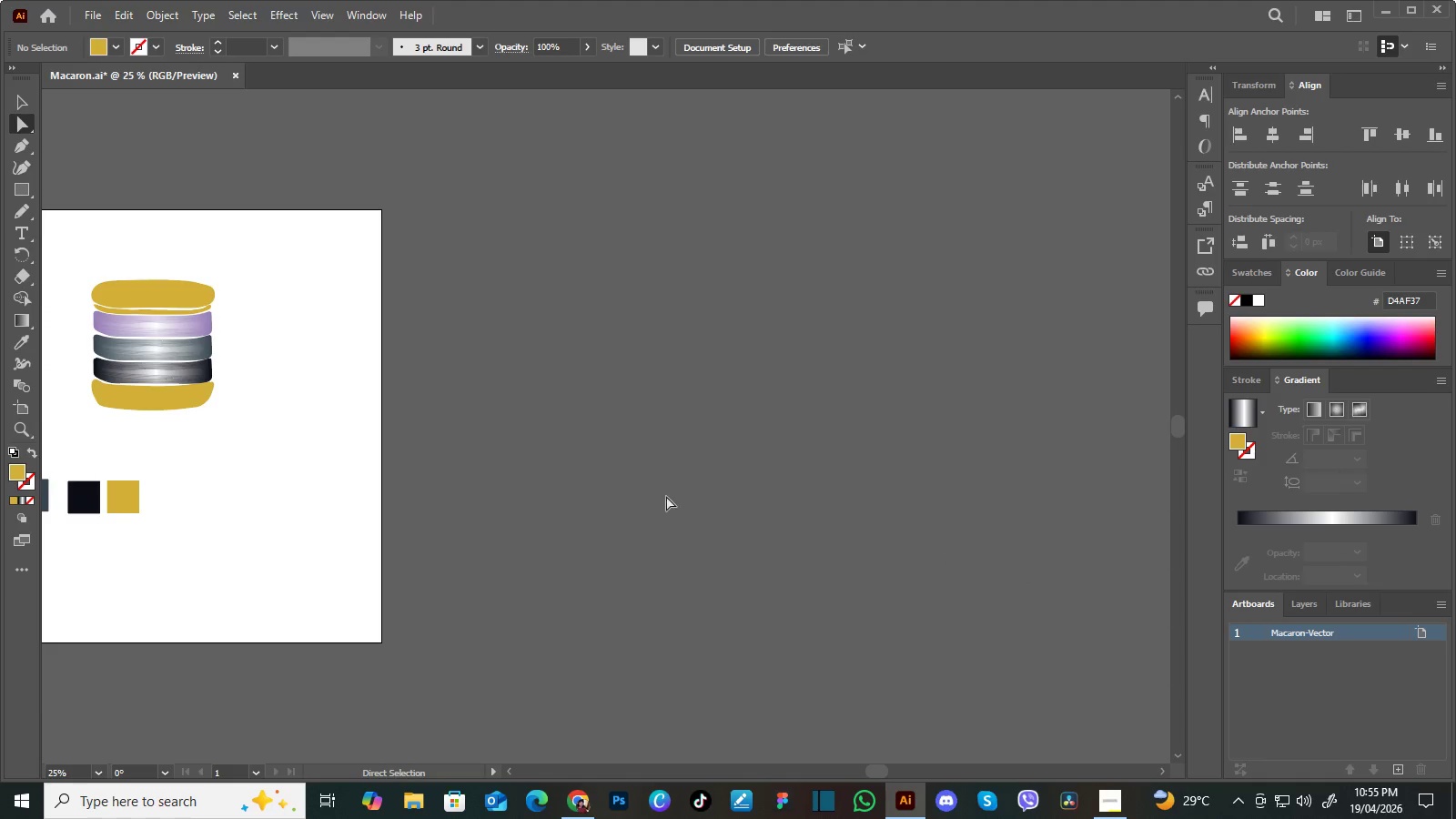 
hold_key(key=Space, duration=1.51)
 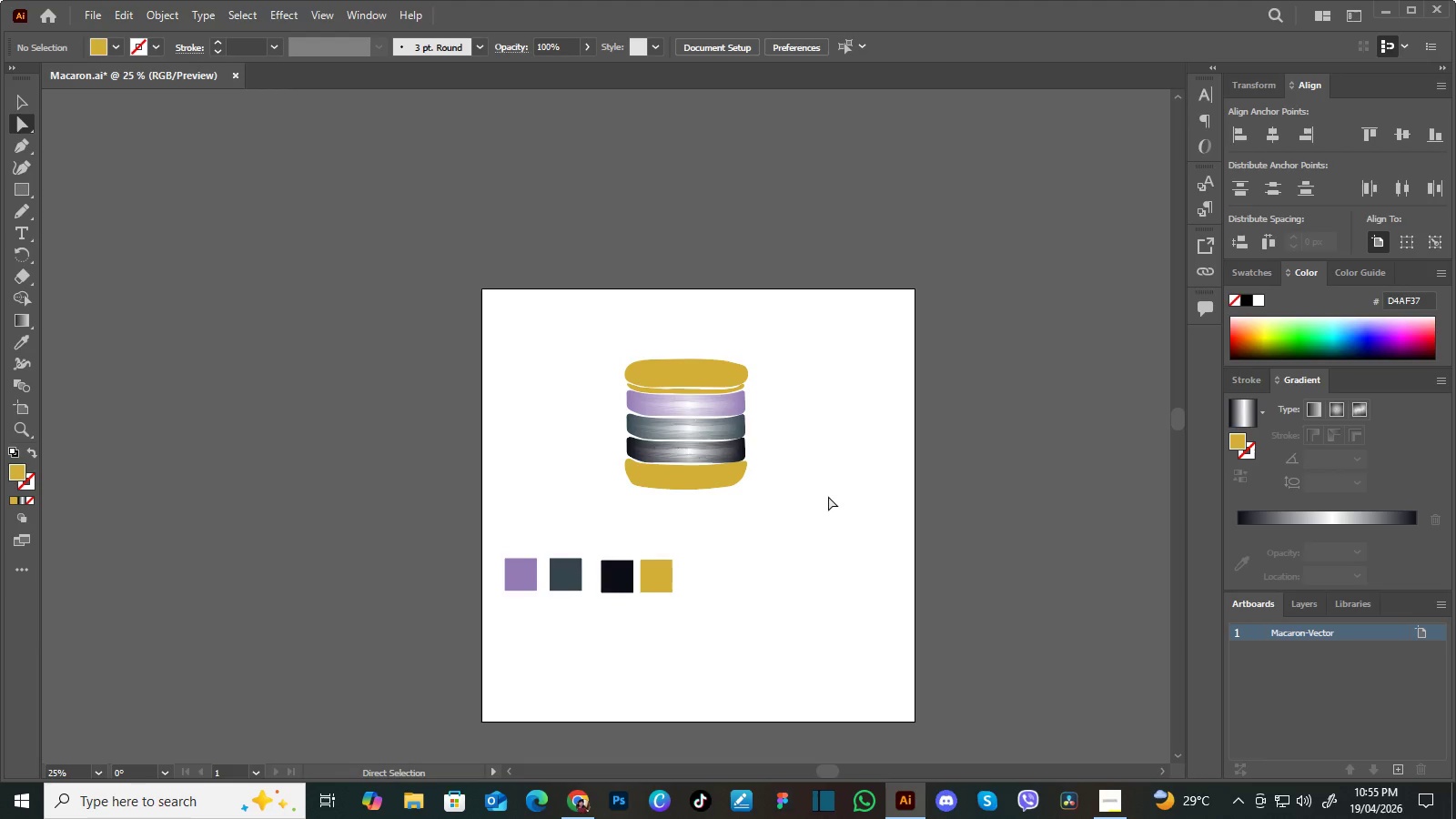 
left_click_drag(start_coordinate=[337, 453], to_coordinate=[779, 522])
 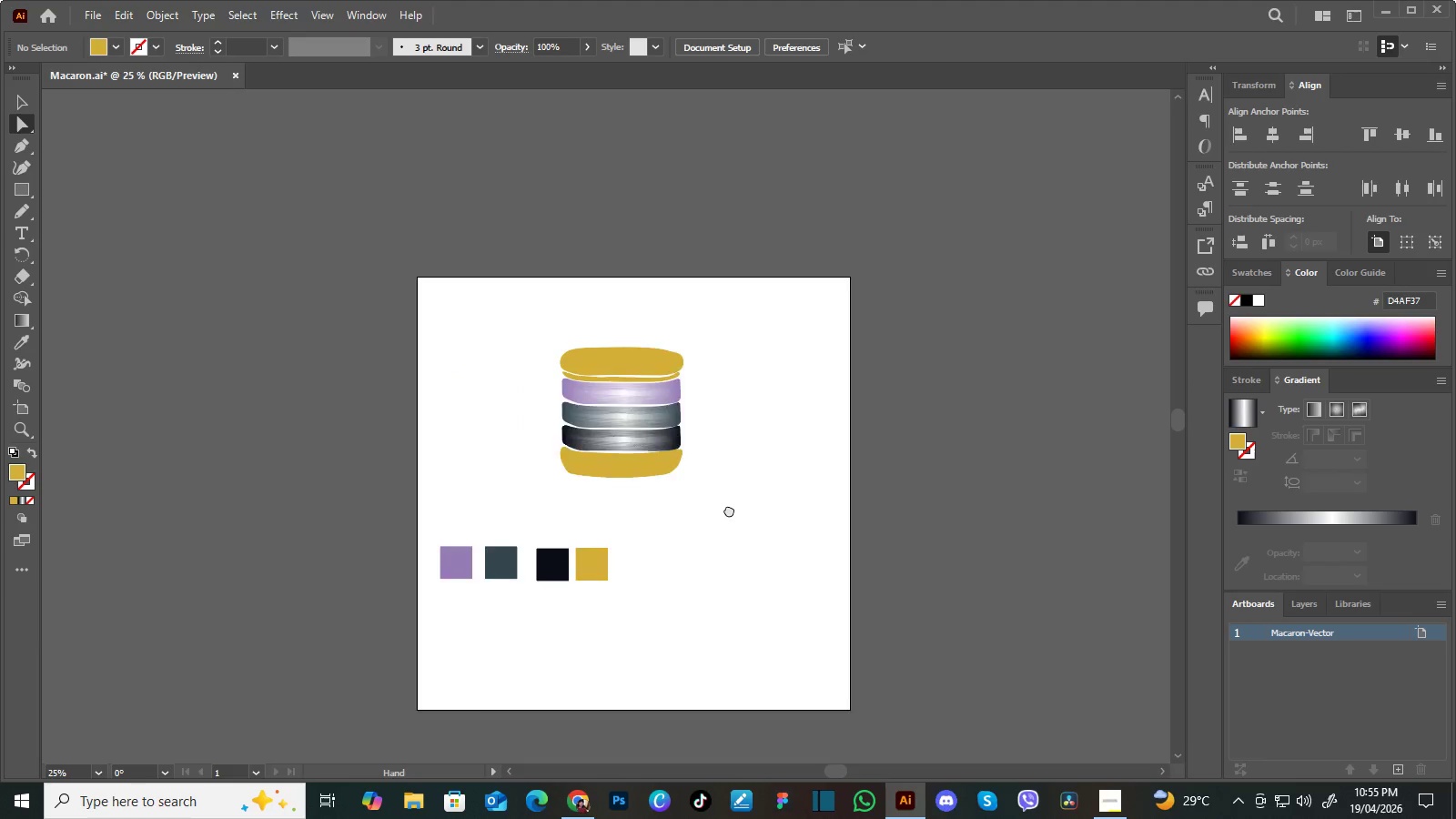 
left_click_drag(start_coordinate=[679, 512], to_coordinate=[768, 508])
 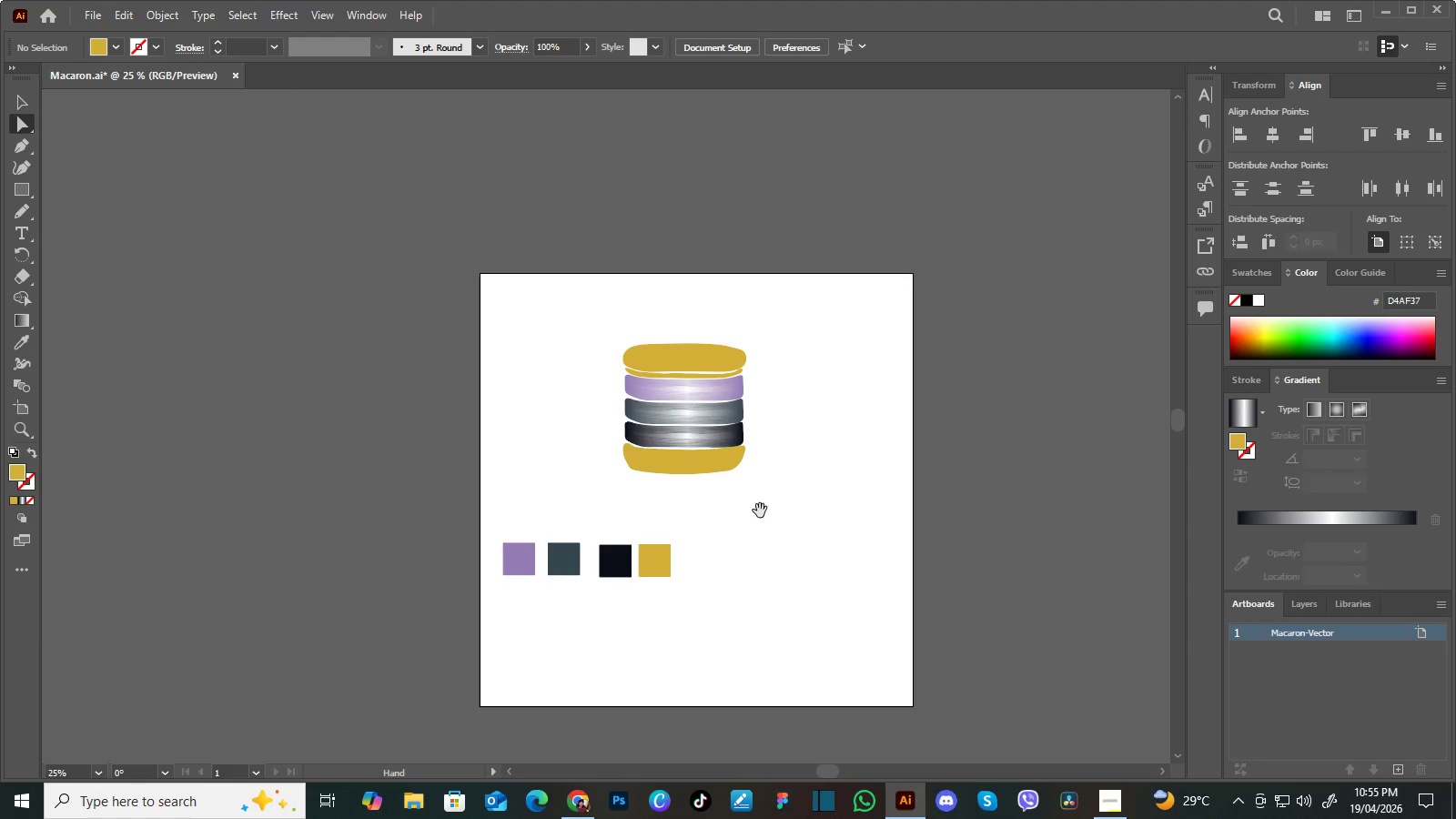 
left_click_drag(start_coordinate=[760, 511], to_coordinate=[761, 519])
 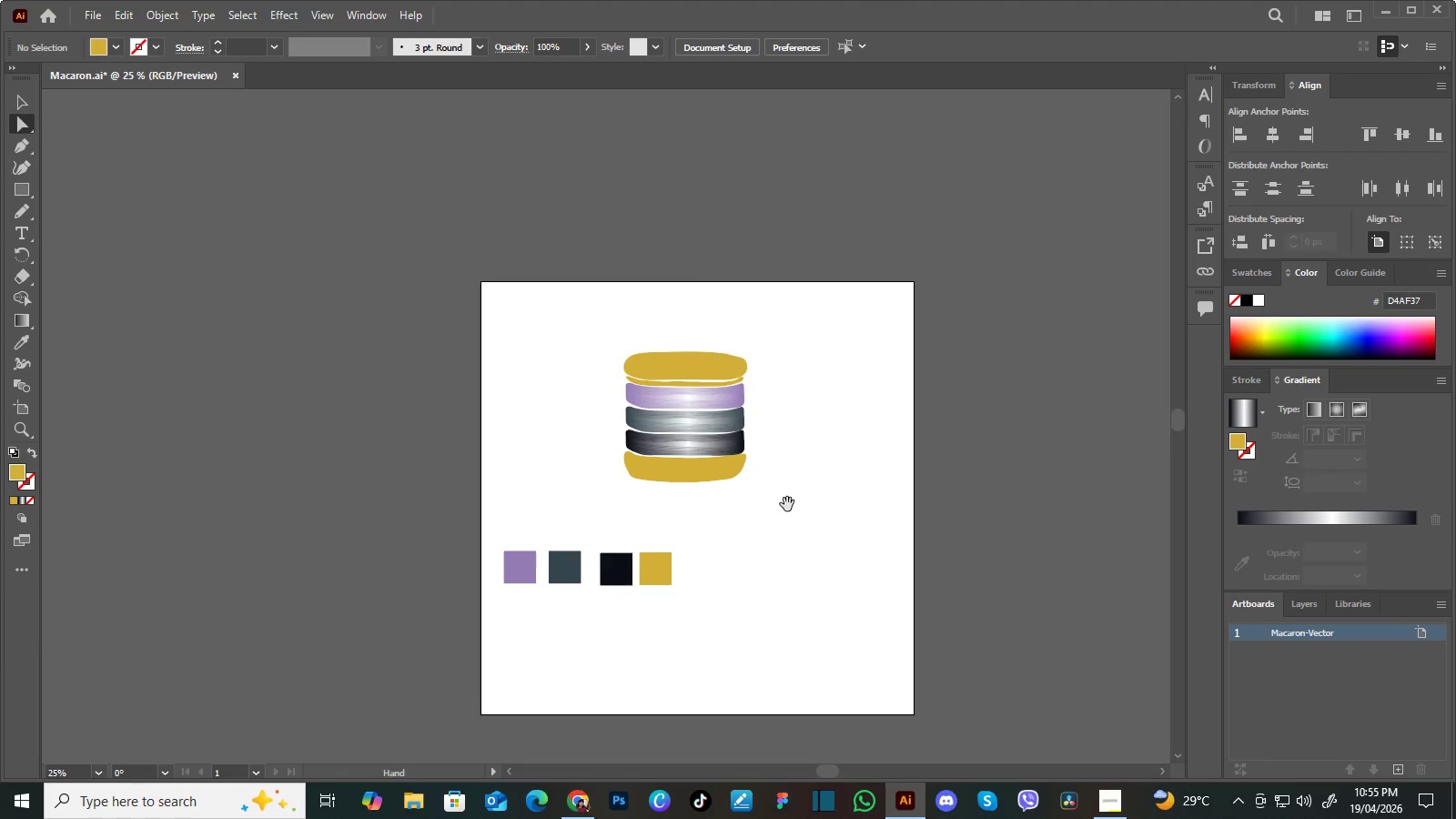 
hold_key(key=Space, duration=0.42)
 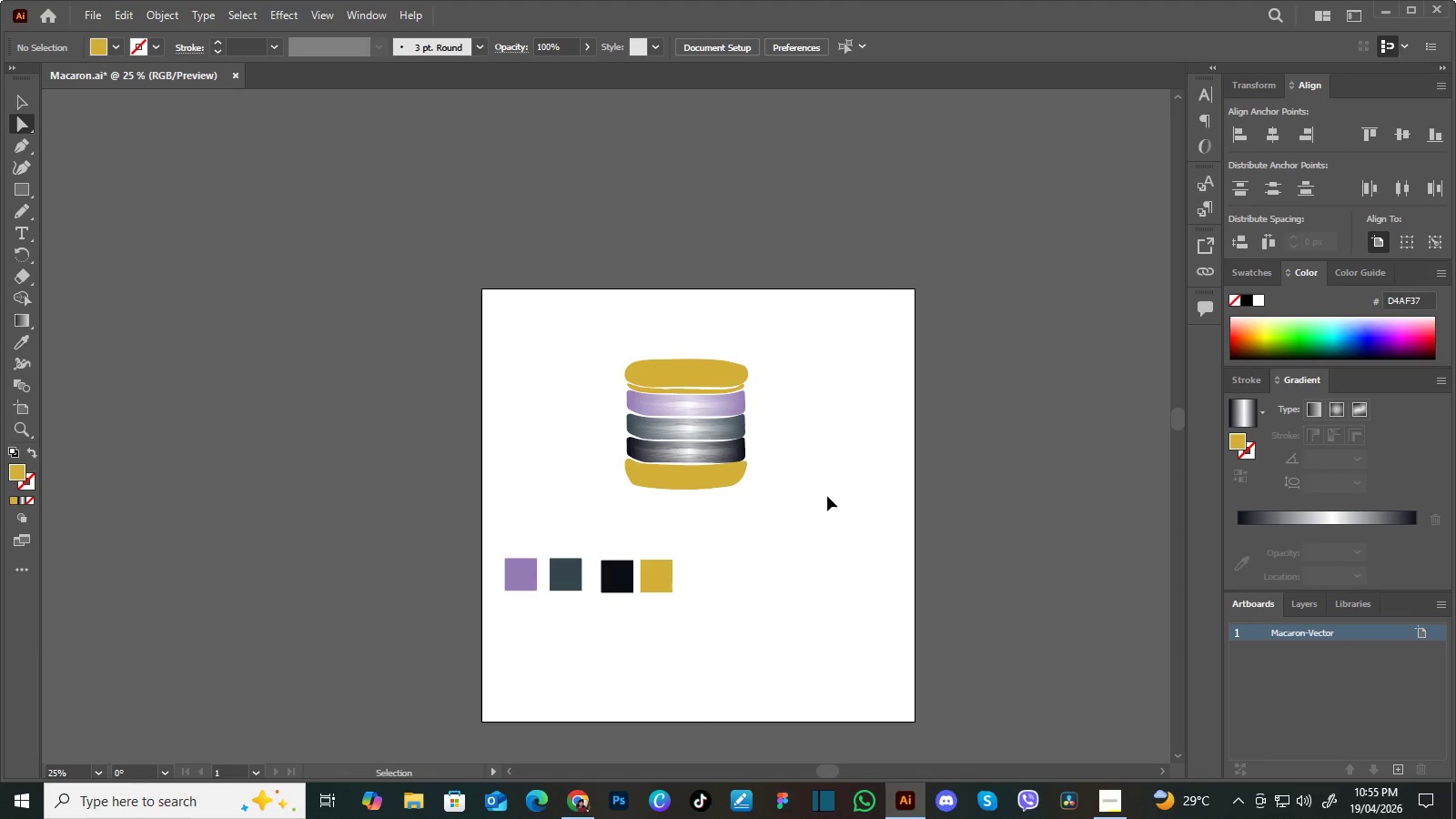 
left_click_drag(start_coordinate=[787, 504], to_coordinate=[788, 512])
 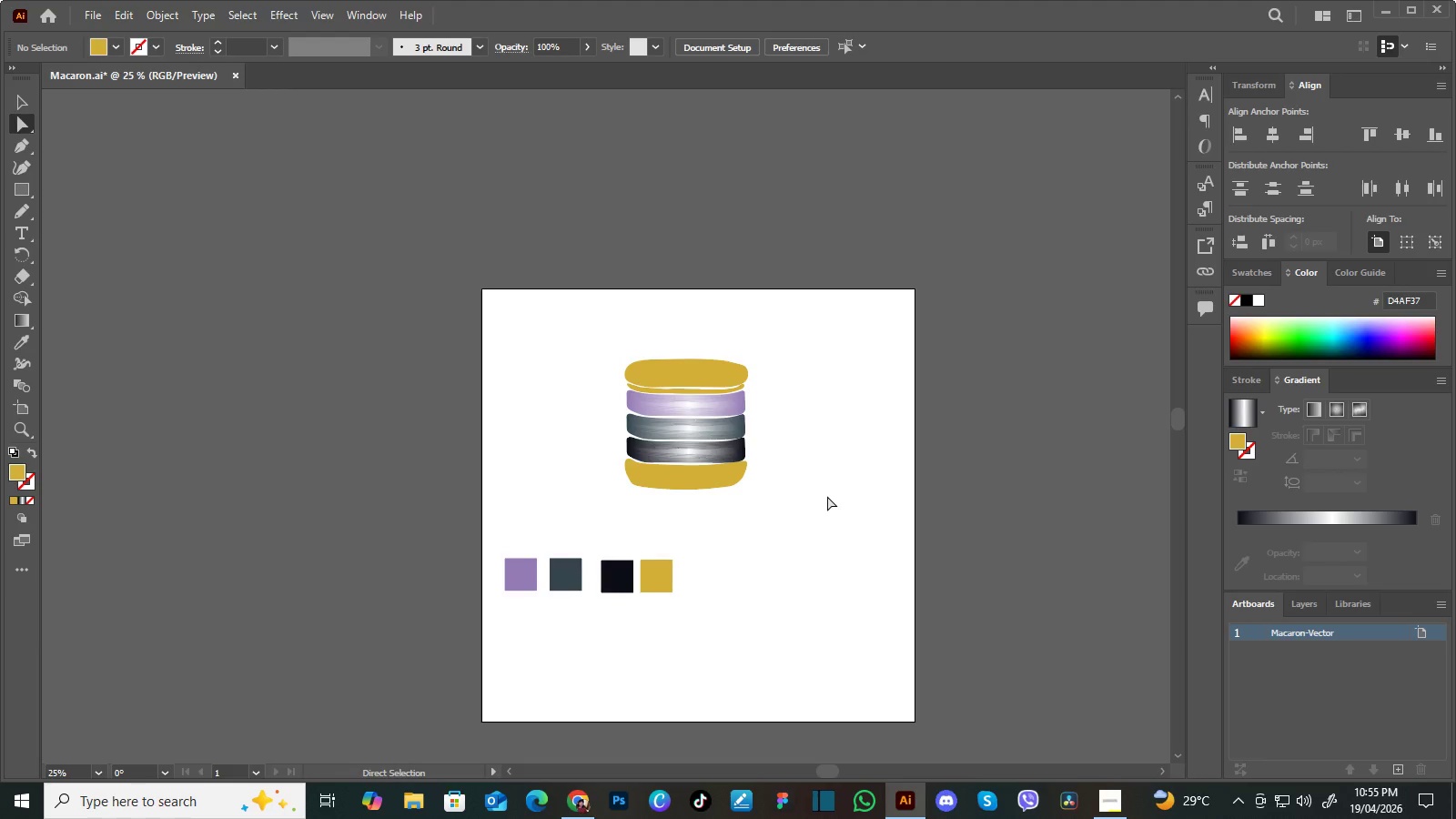 
key(Control+Equal)
 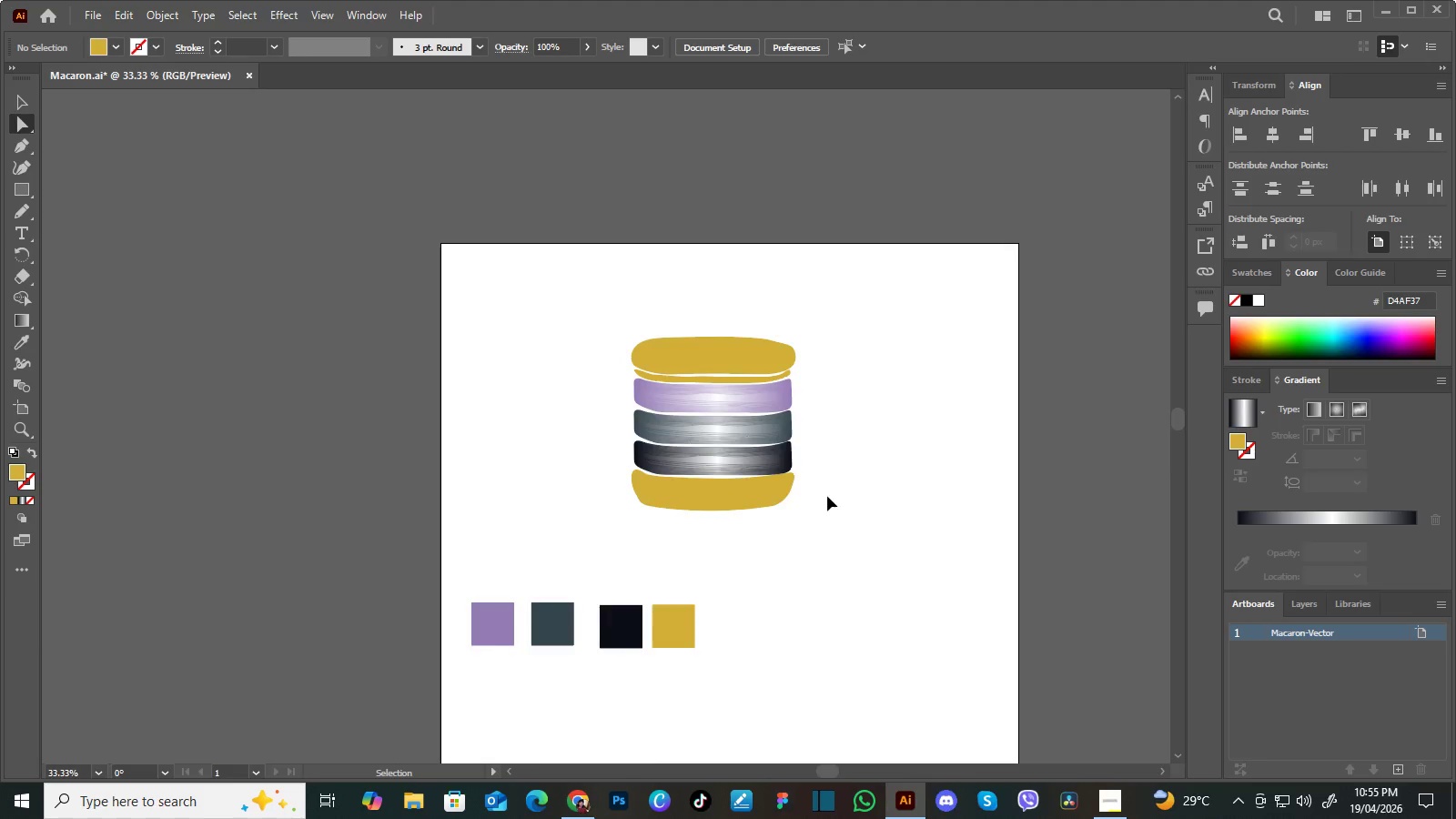 
key(Control+Equal)
 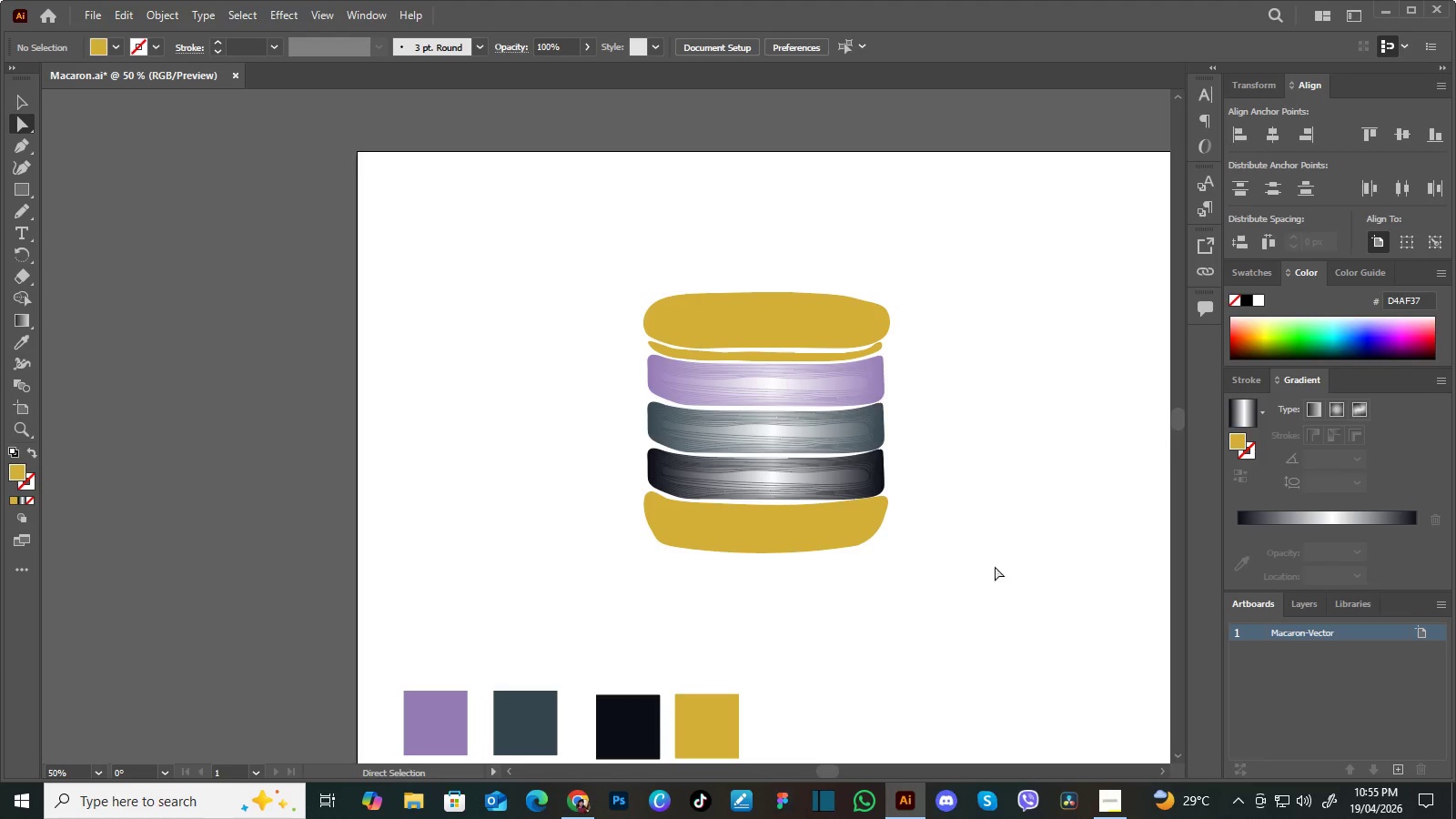 
hold_key(key=Space, duration=1.28)
 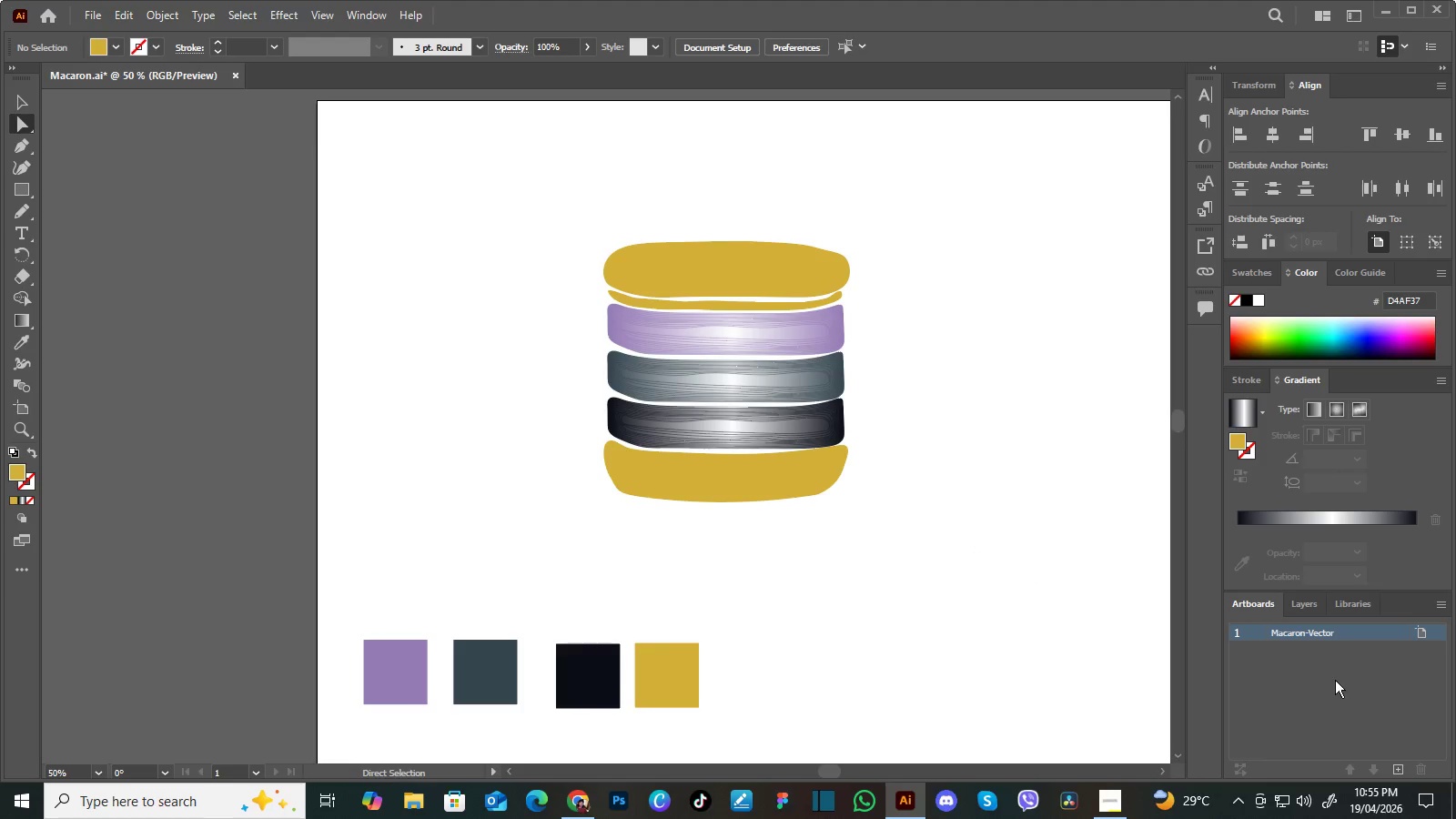 
left_click_drag(start_coordinate=[893, 548], to_coordinate=[855, 502])
 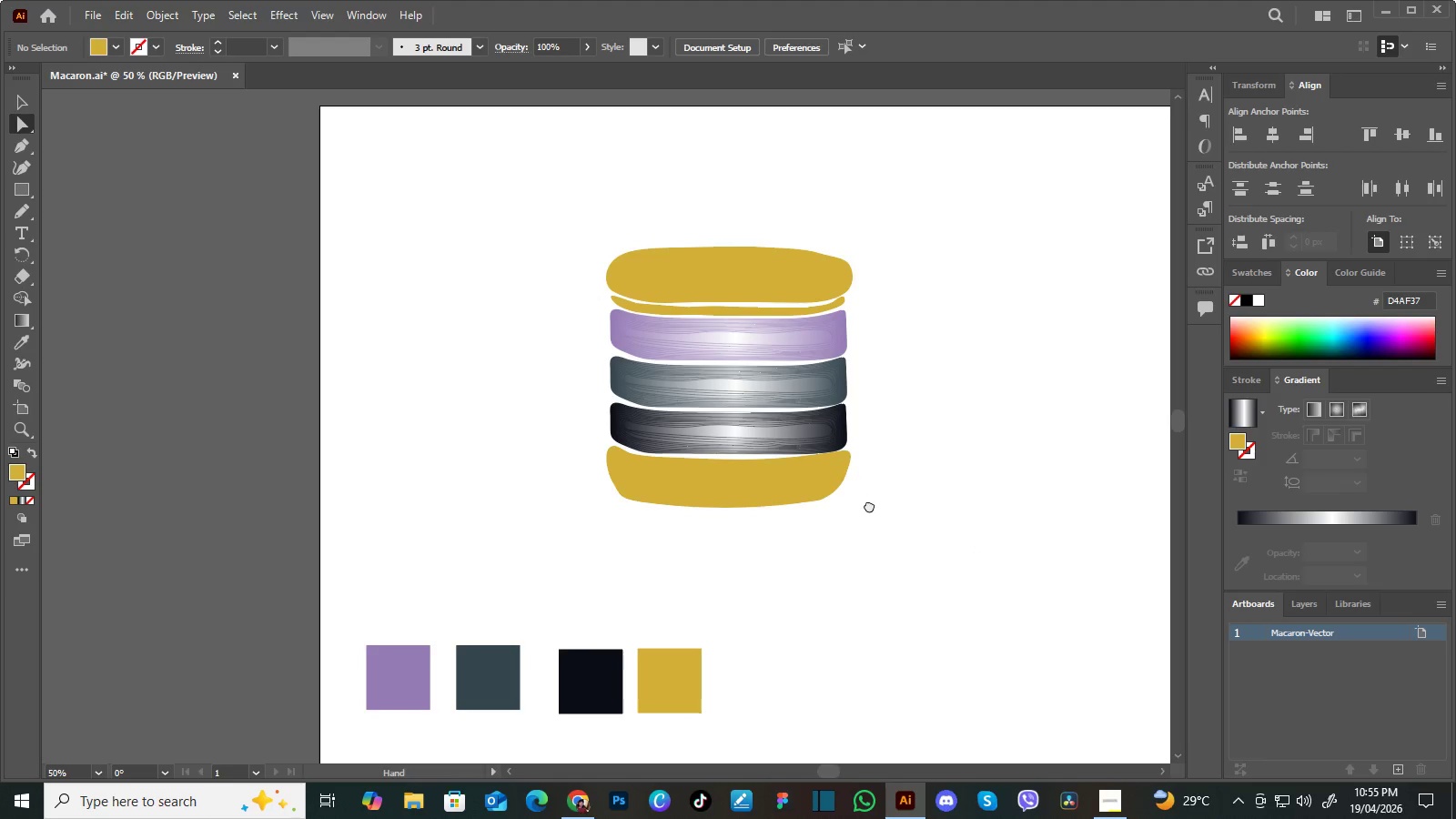 
left_click_drag(start_coordinate=[869, 505], to_coordinate=[865, 500])
 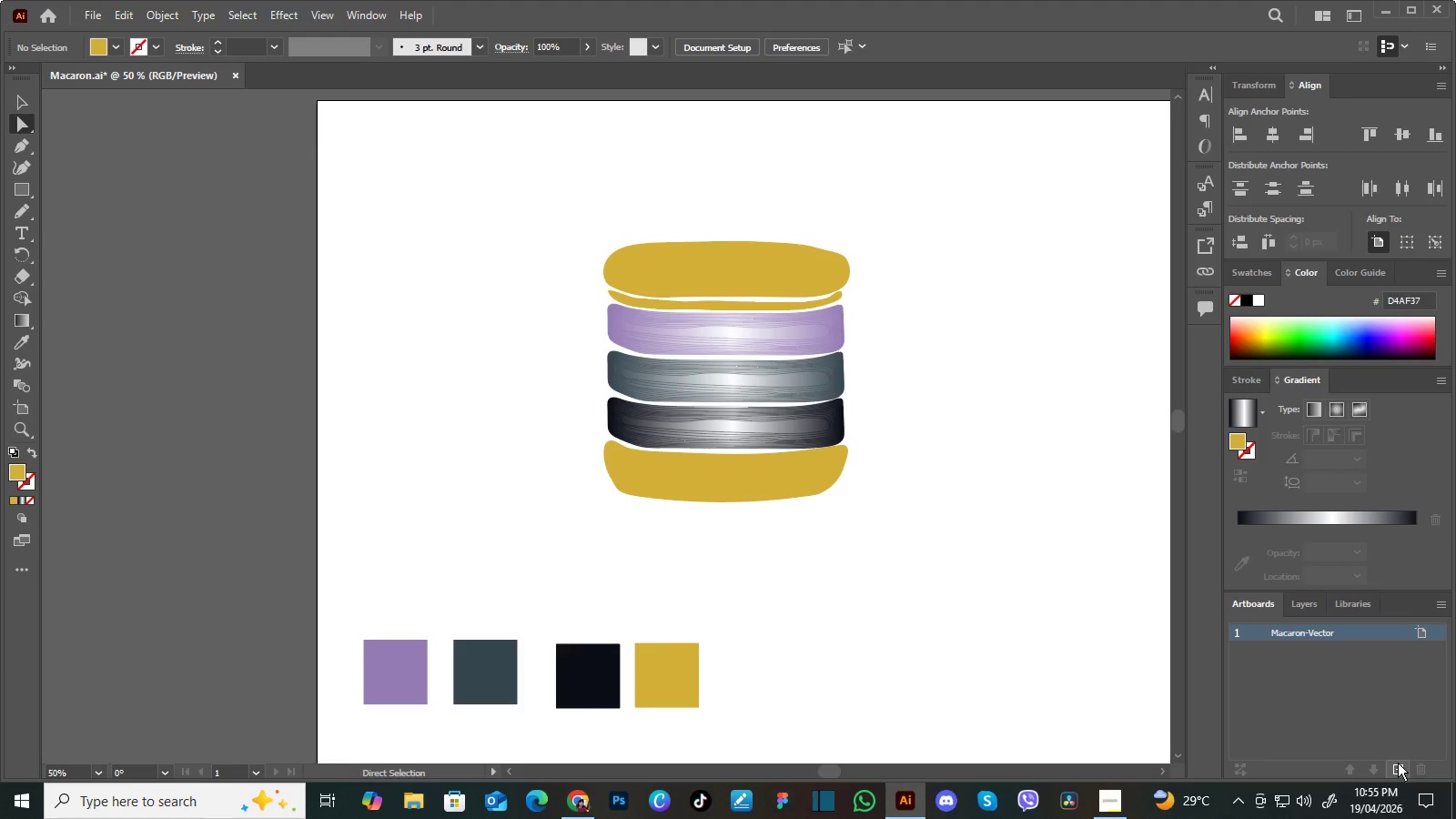 
left_click([1398, 764])
 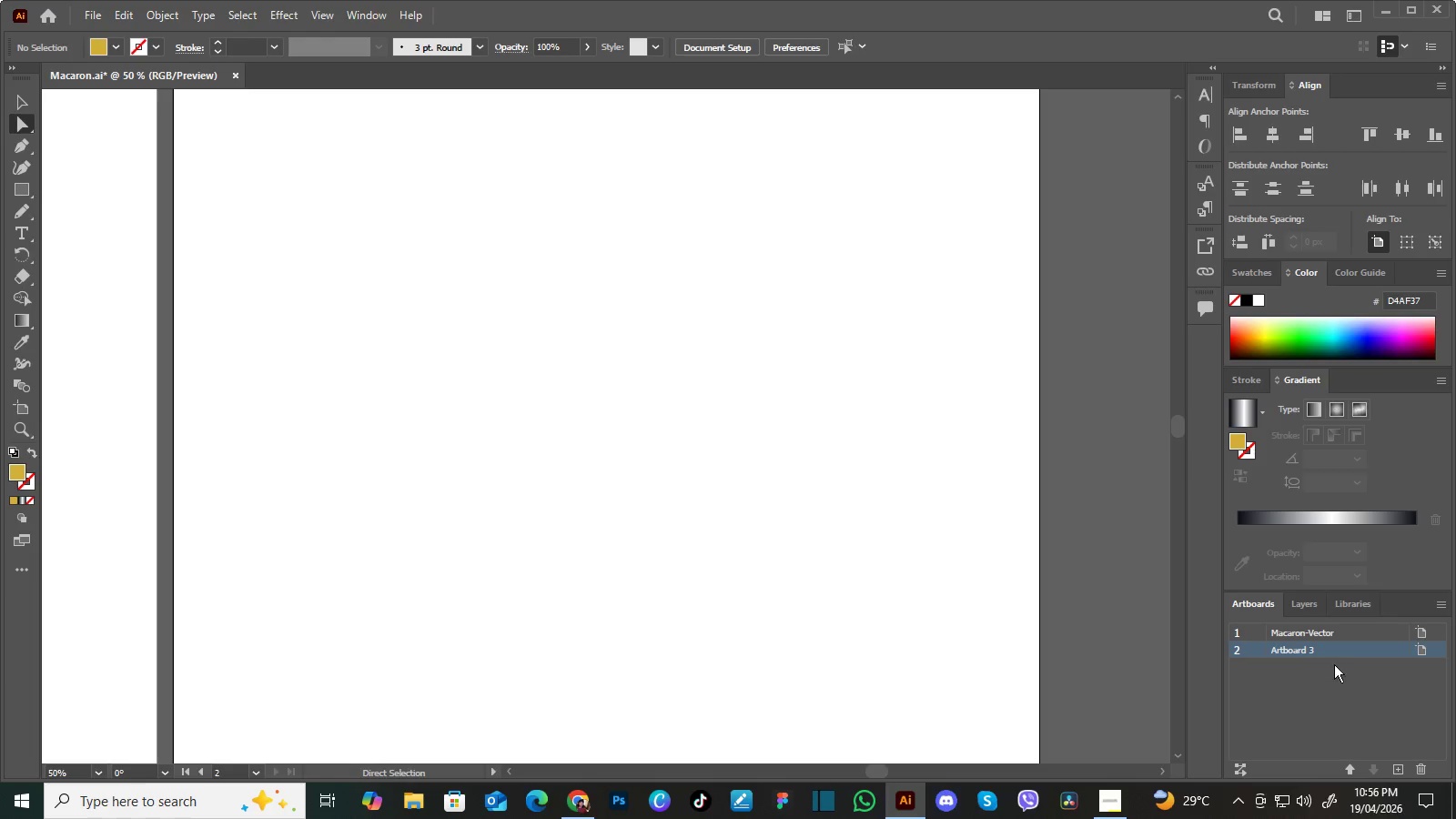 
wait(7.09)
 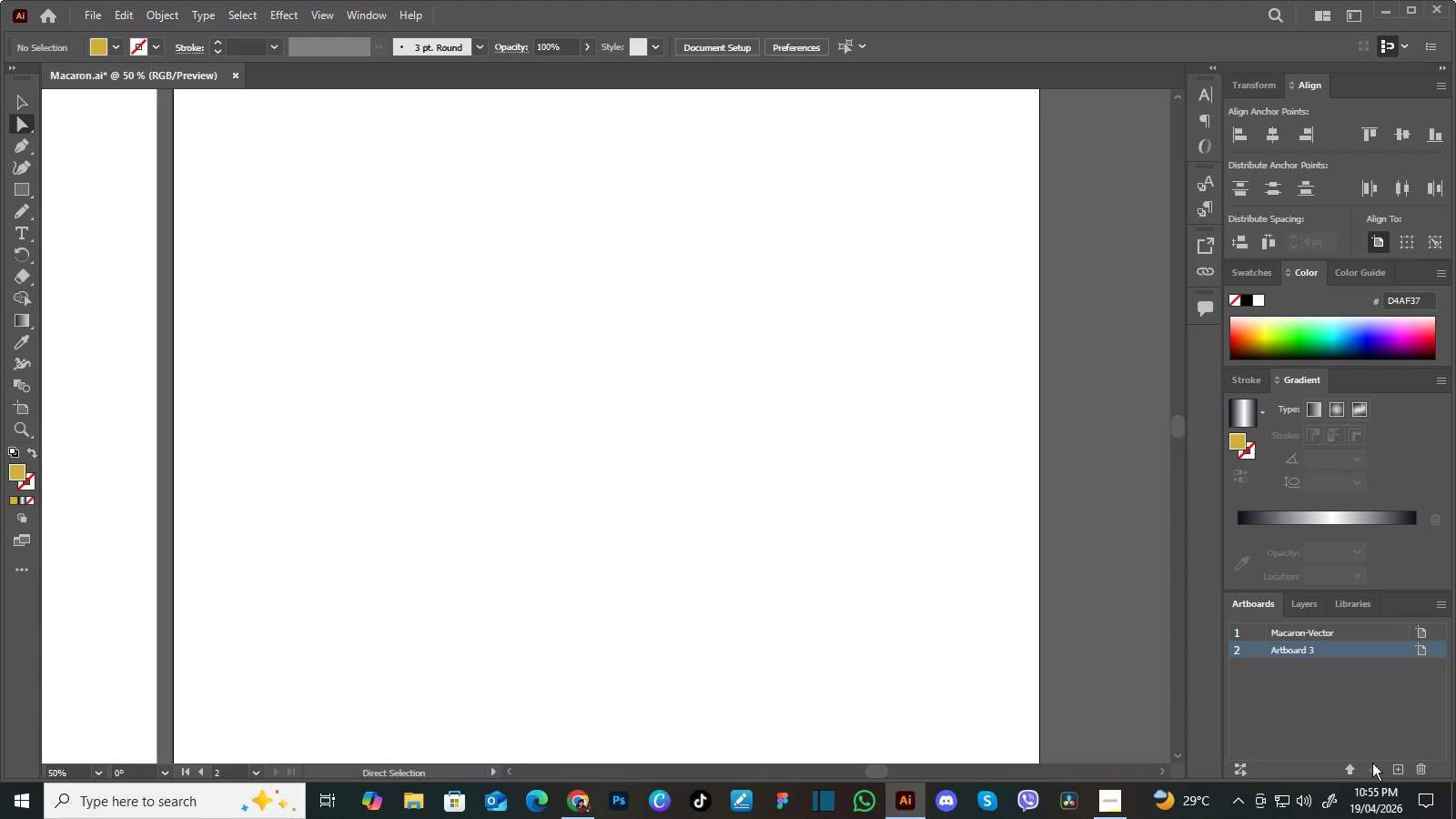 
key(Control+Z)
 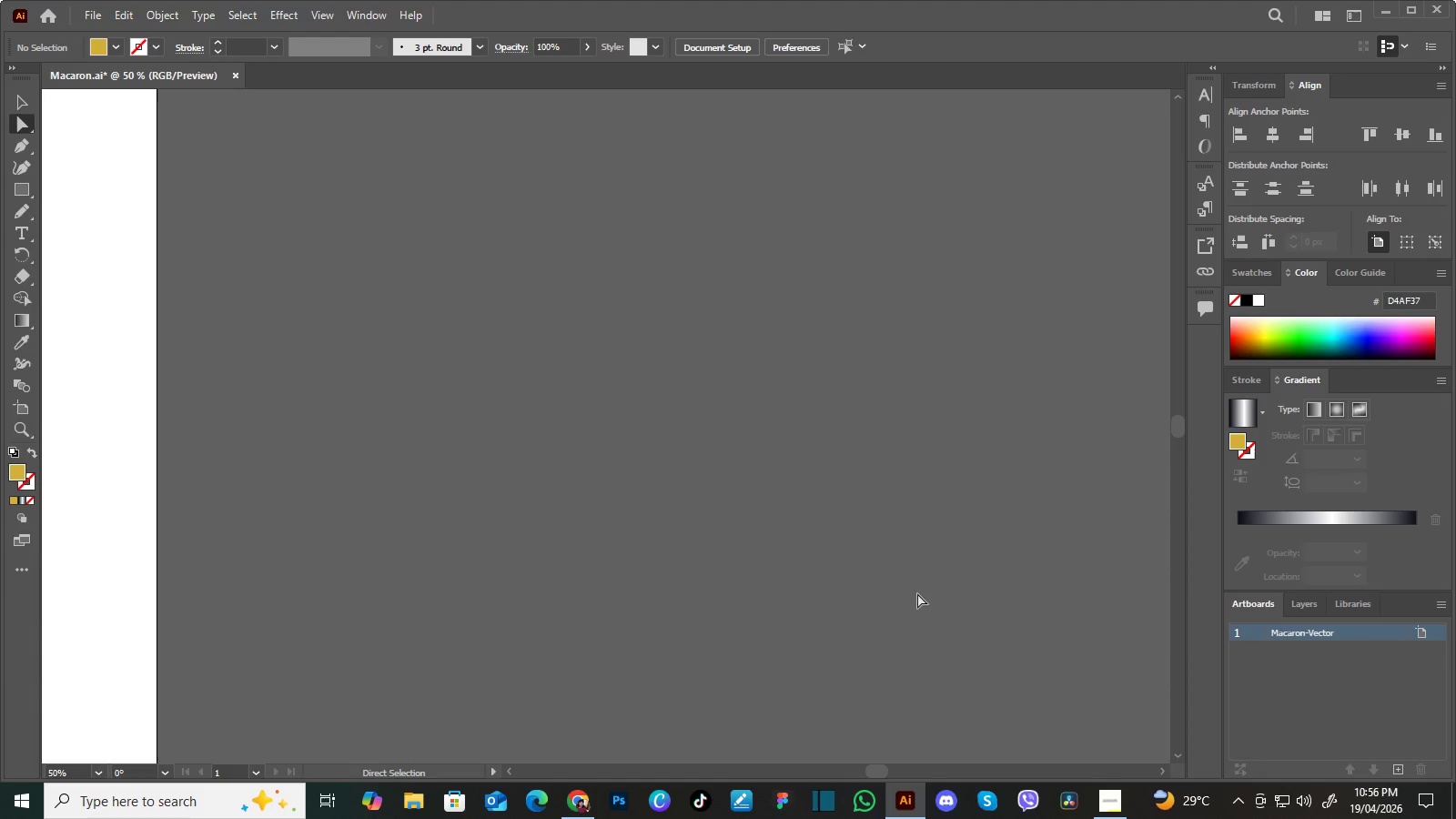 
hold_key(key=Space, duration=1.51)
 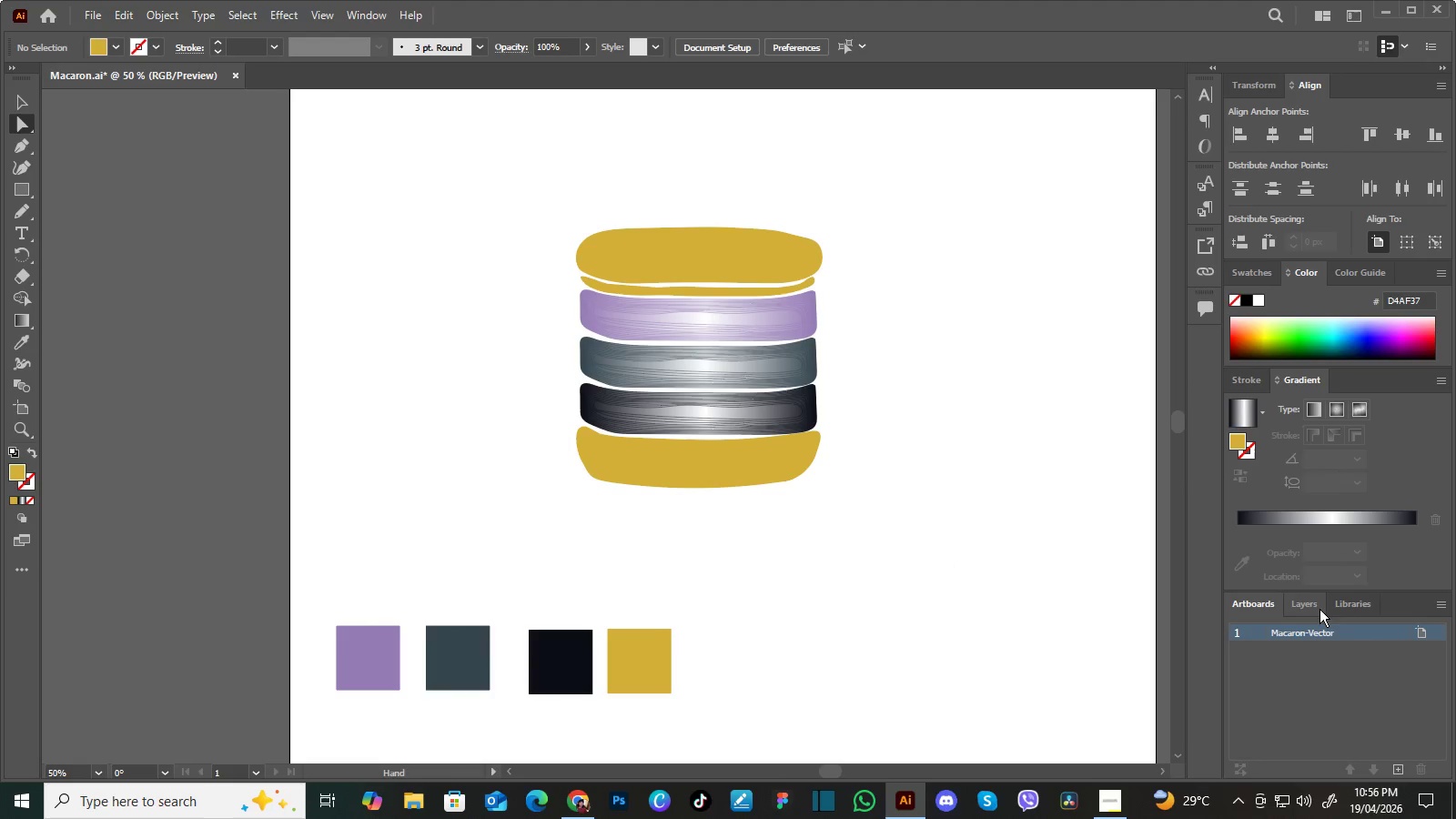 
left_click_drag(start_coordinate=[481, 523], to_coordinate=[956, 571])
 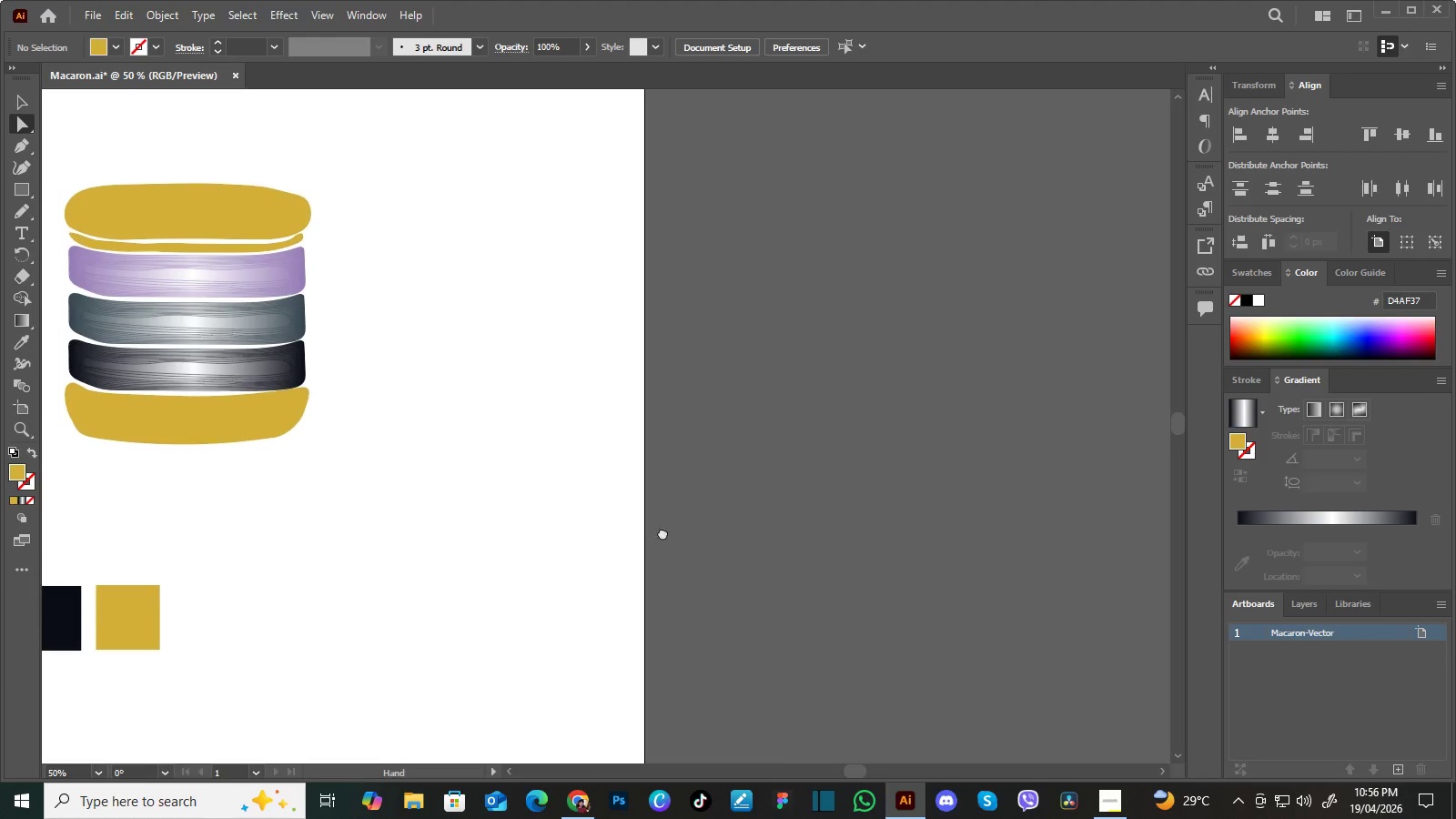 
left_click_drag(start_coordinate=[611, 530], to_coordinate=[1009, 558])
 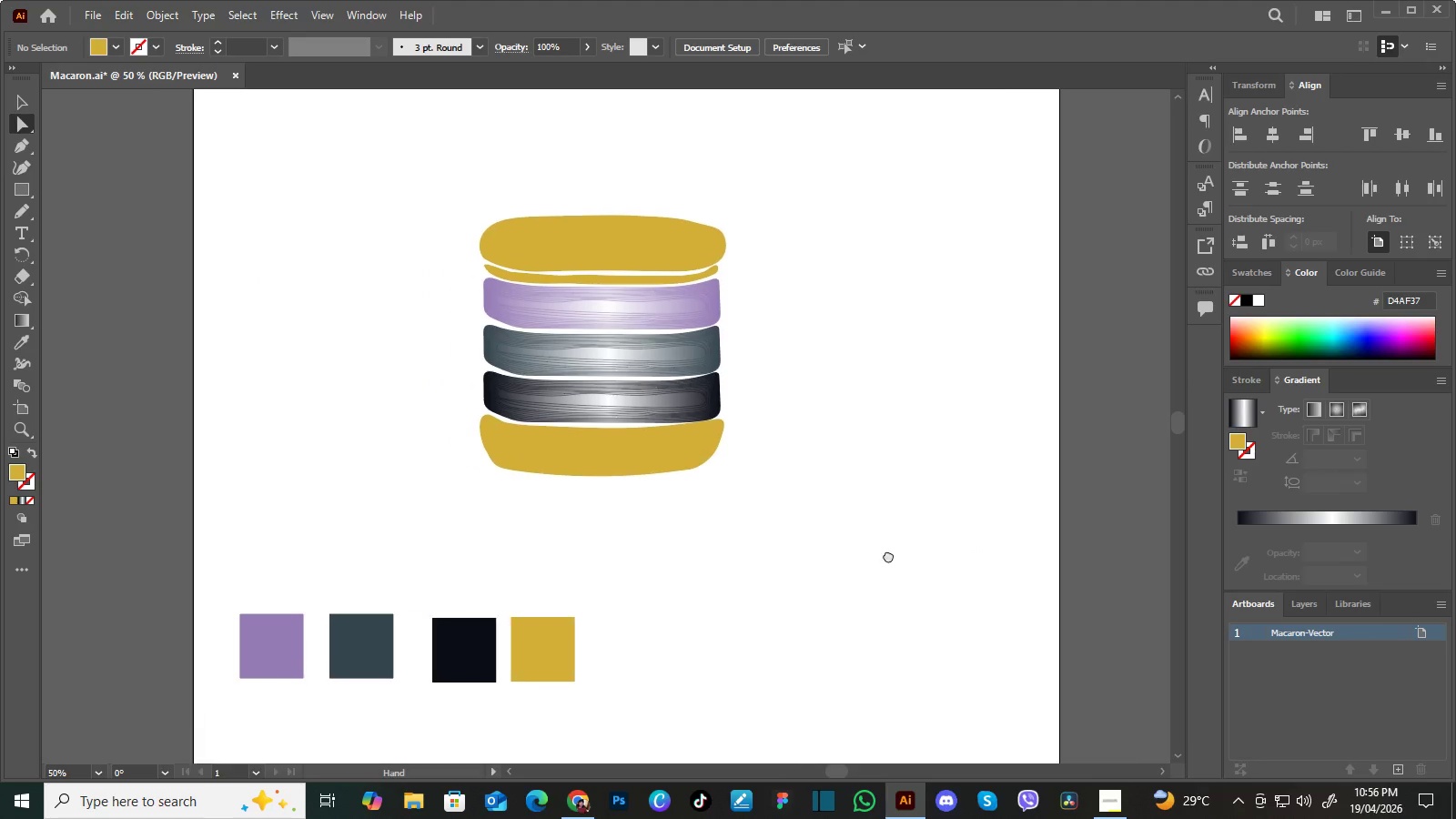 
left_click_drag(start_coordinate=[834, 547], to_coordinate=[961, 563])
 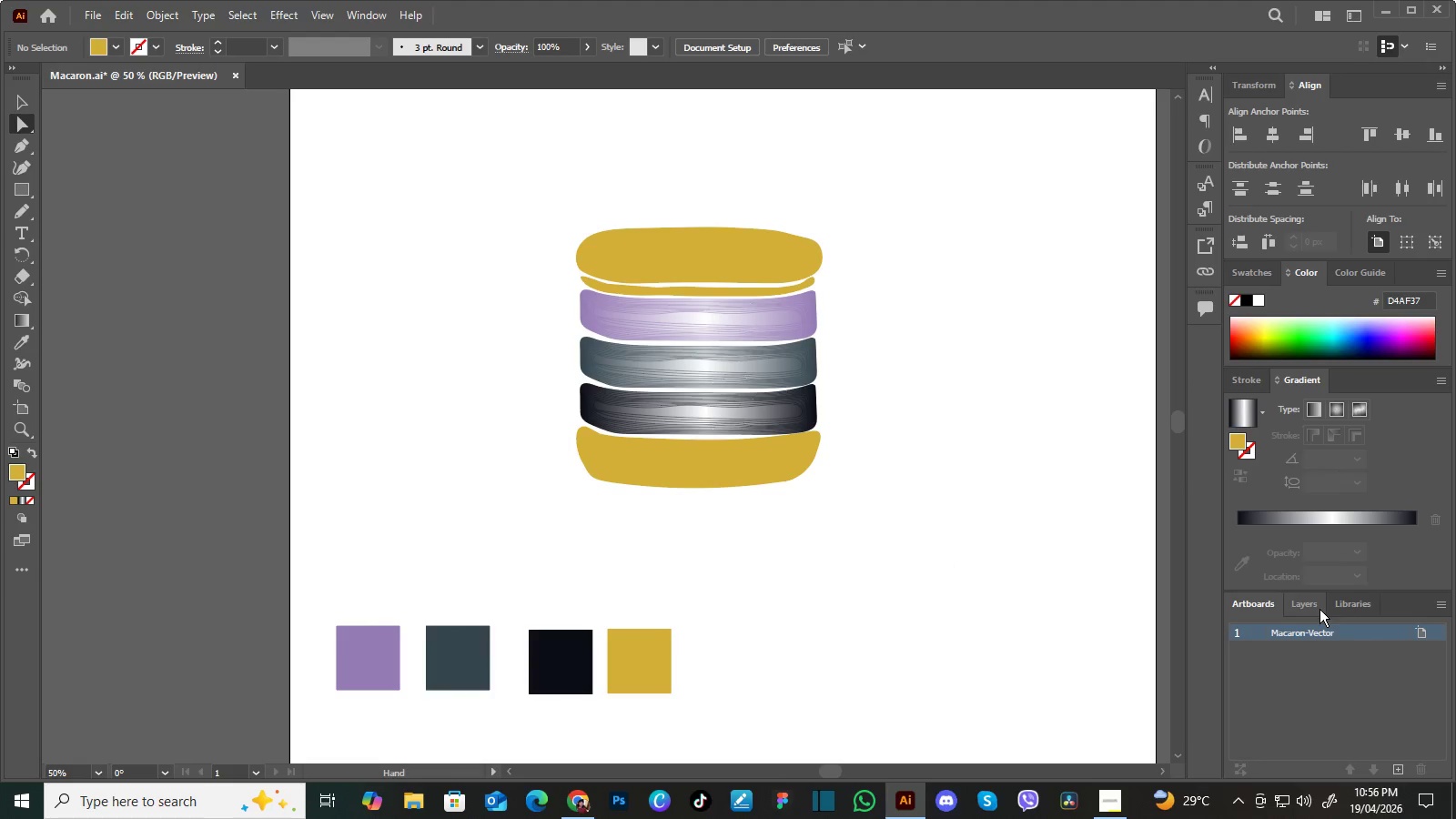 
key(Space)
 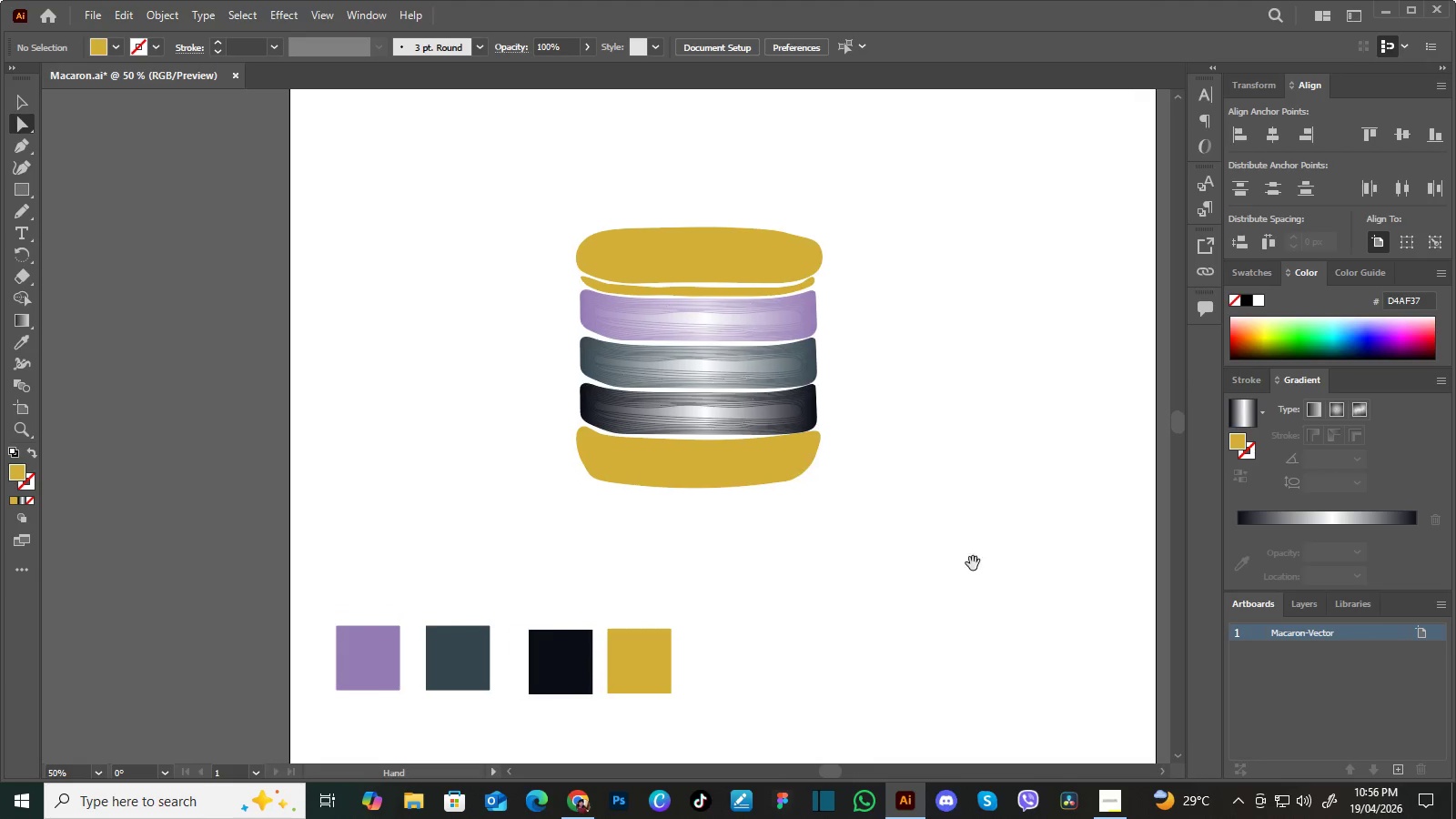 
key(Space)
 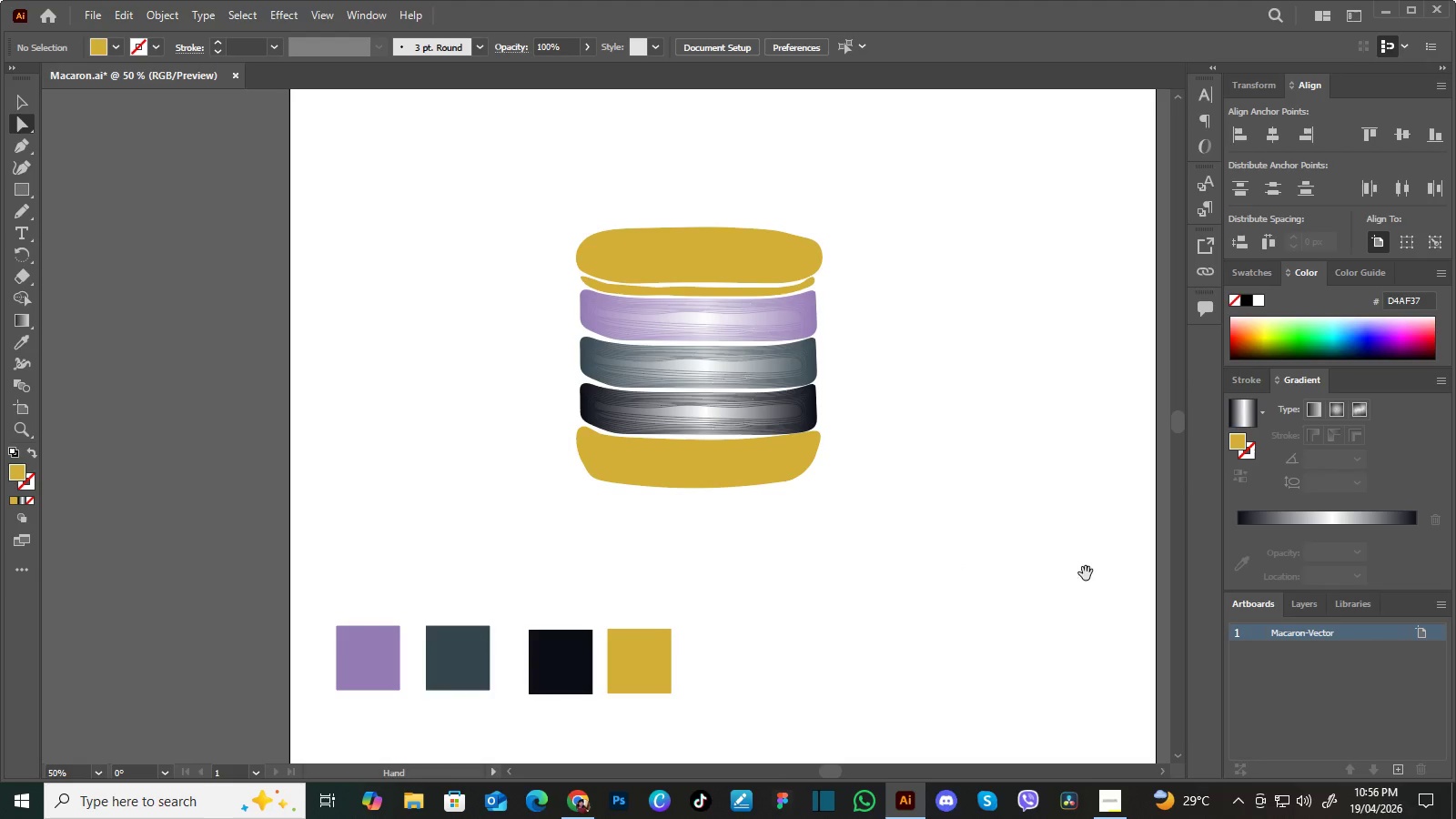 
key(Space)
 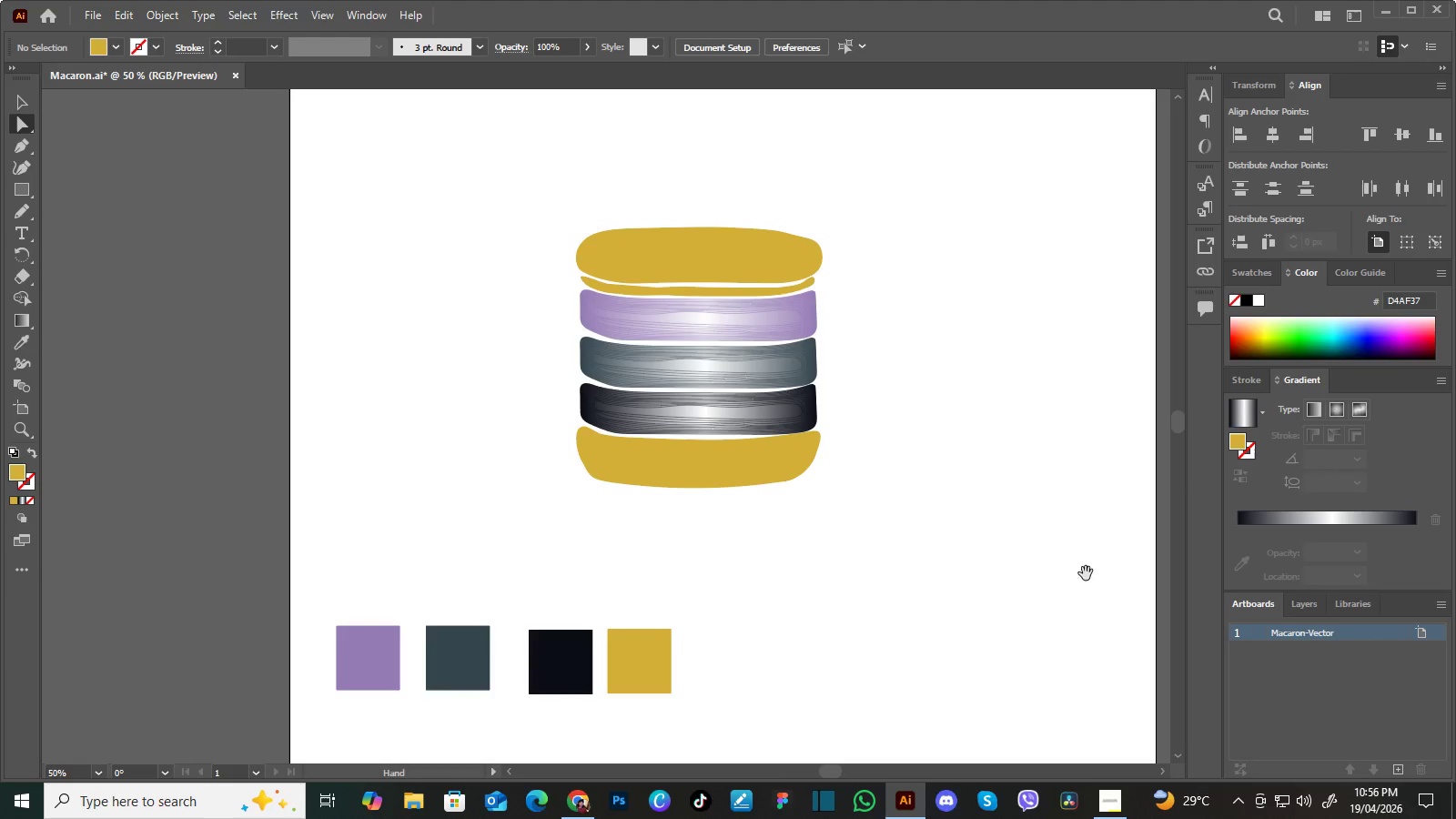 
key(Space)
 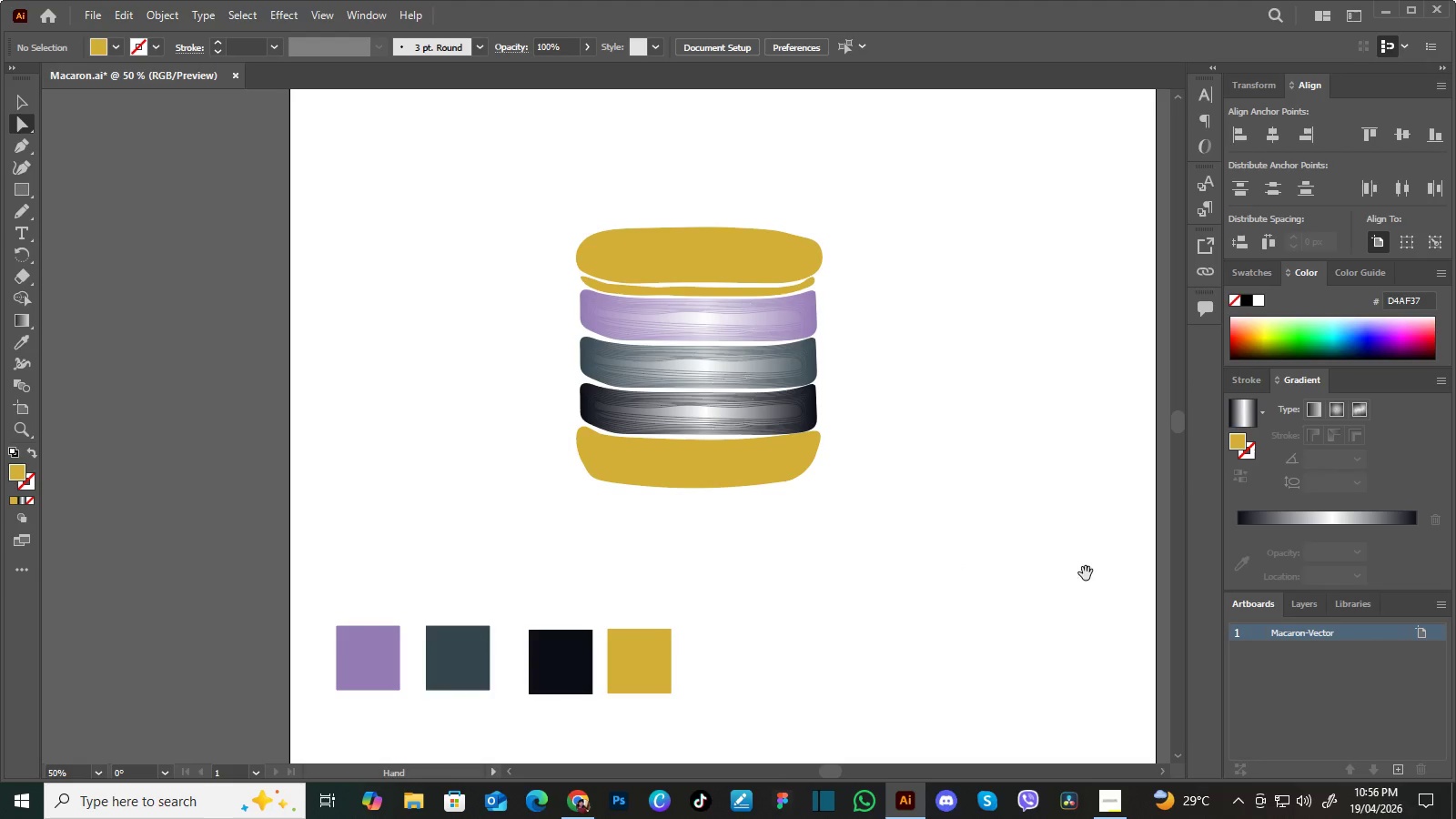 
key(Space)
 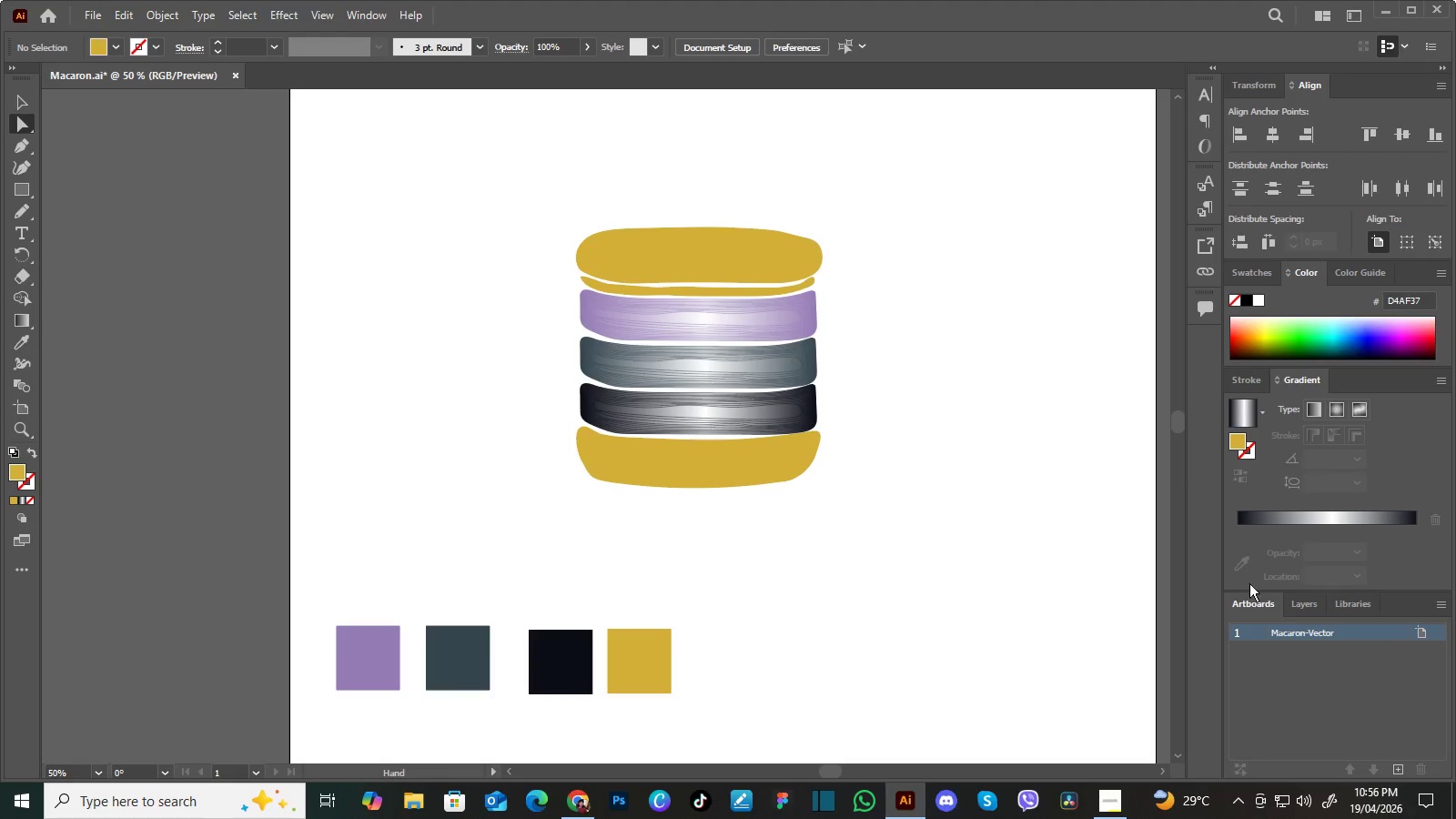 
key(Space)
 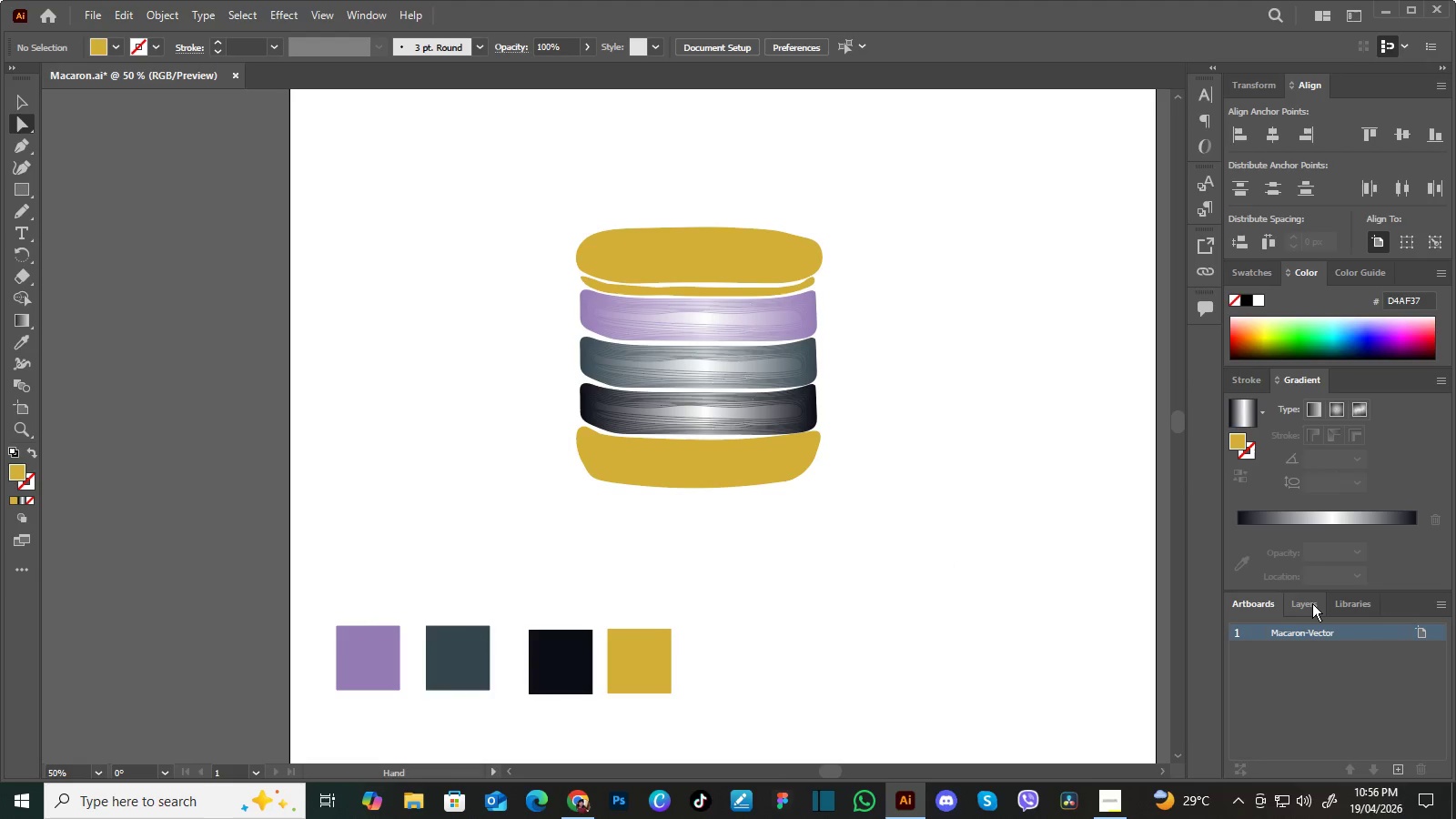 
left_click([1311, 603])
 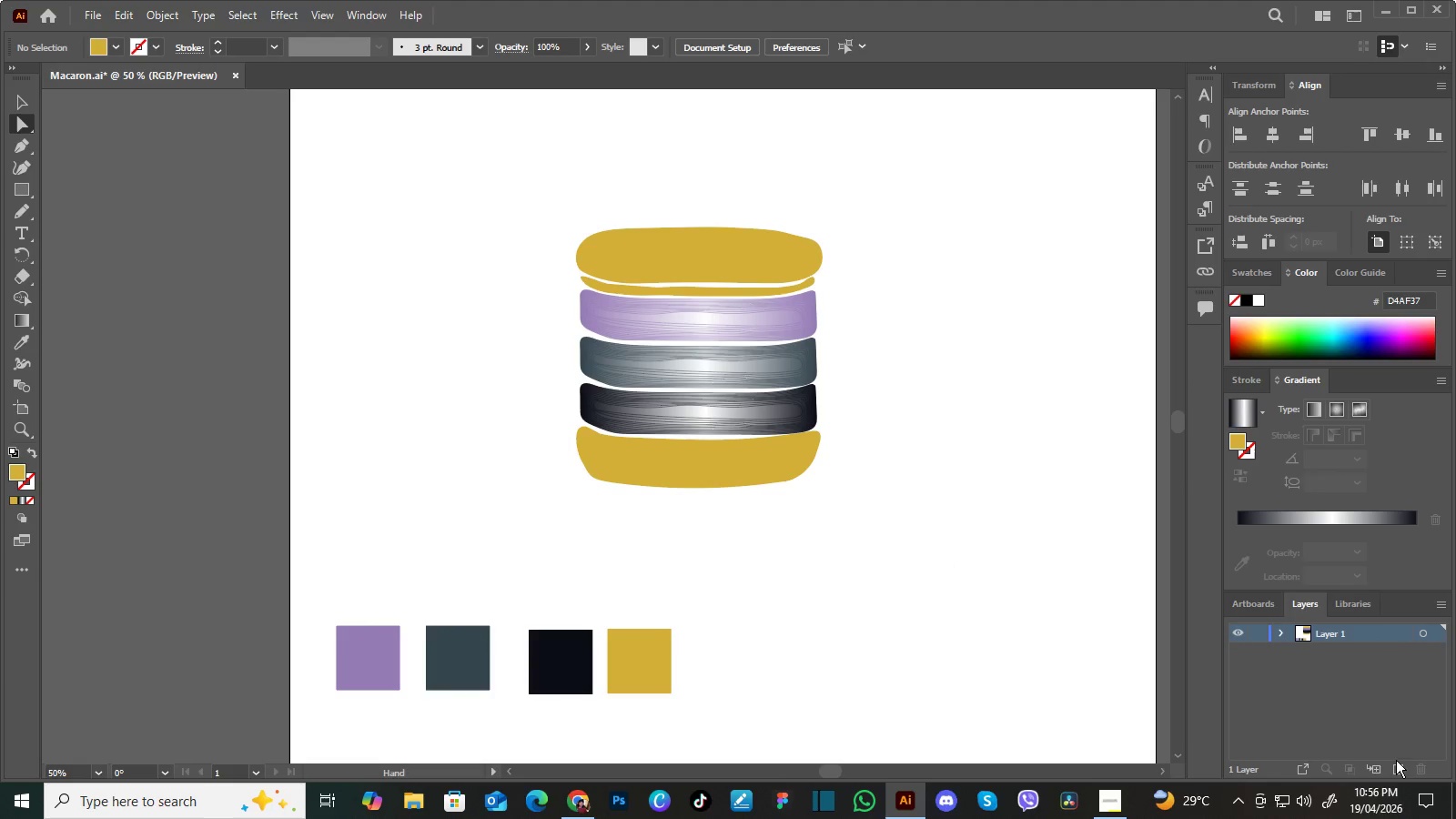 
left_click([1399, 764])
 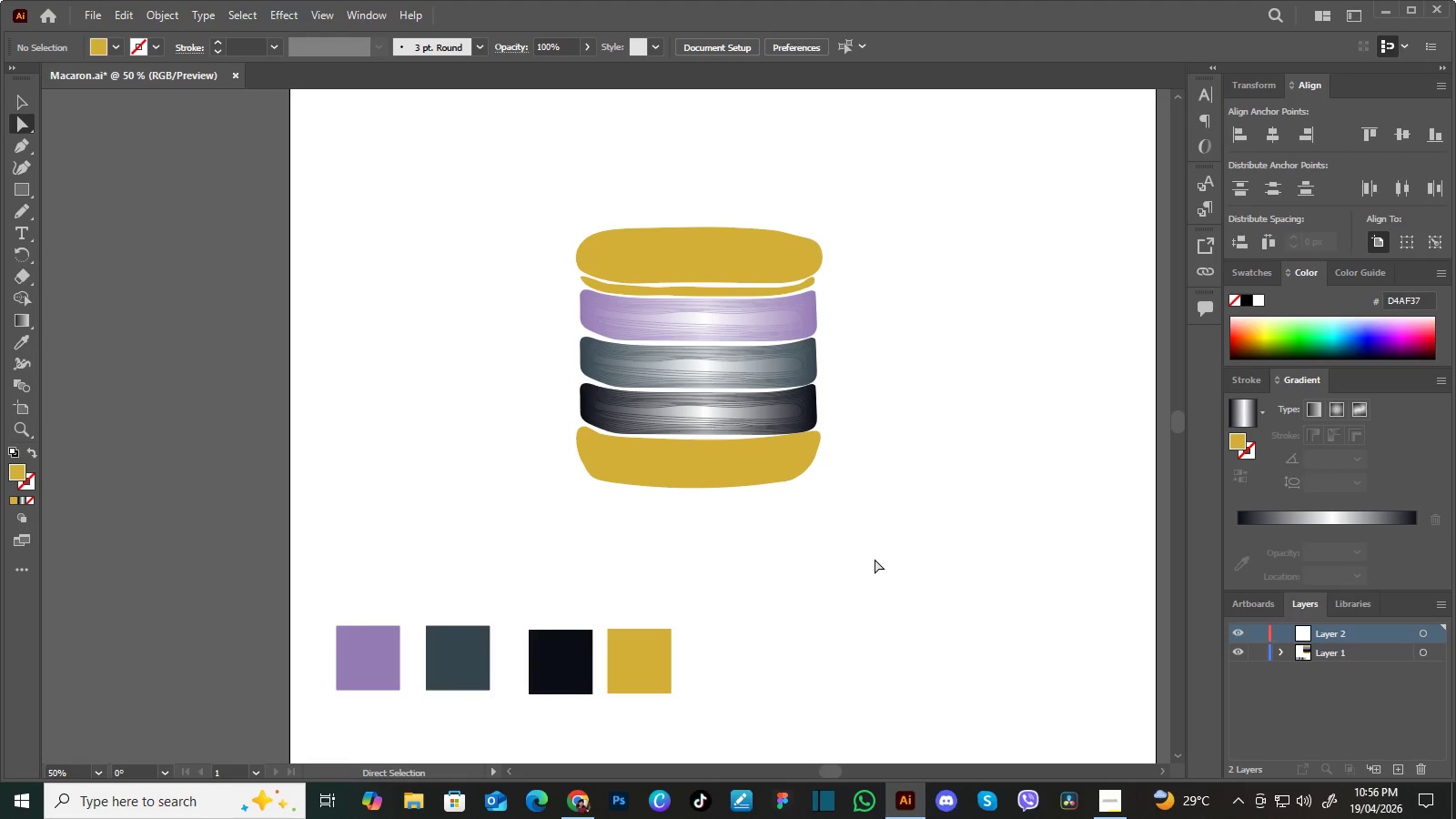 
hold_key(key=Space, duration=0.92)
 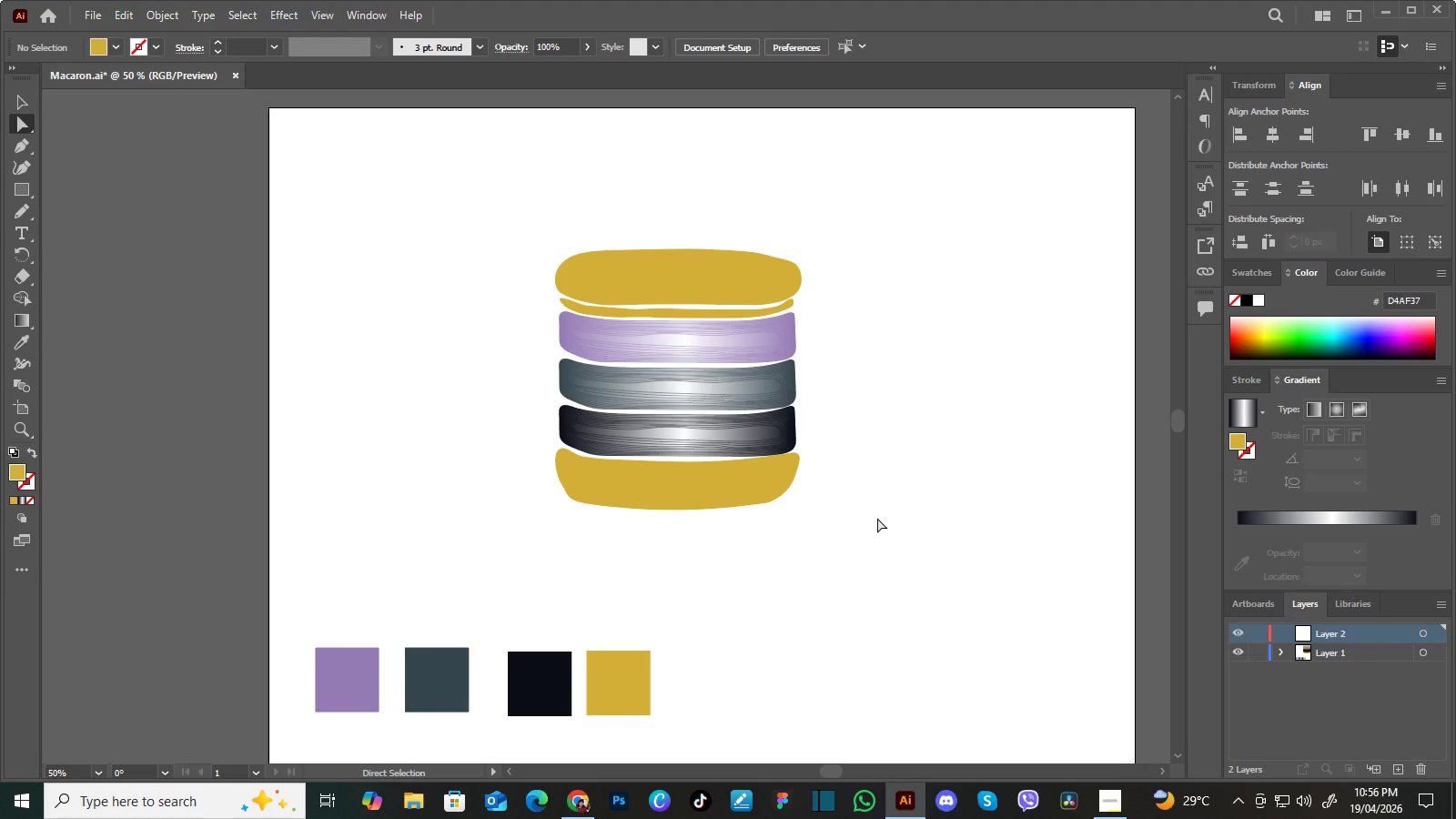 
left_click_drag(start_coordinate=[867, 527], to_coordinate=[846, 549])
 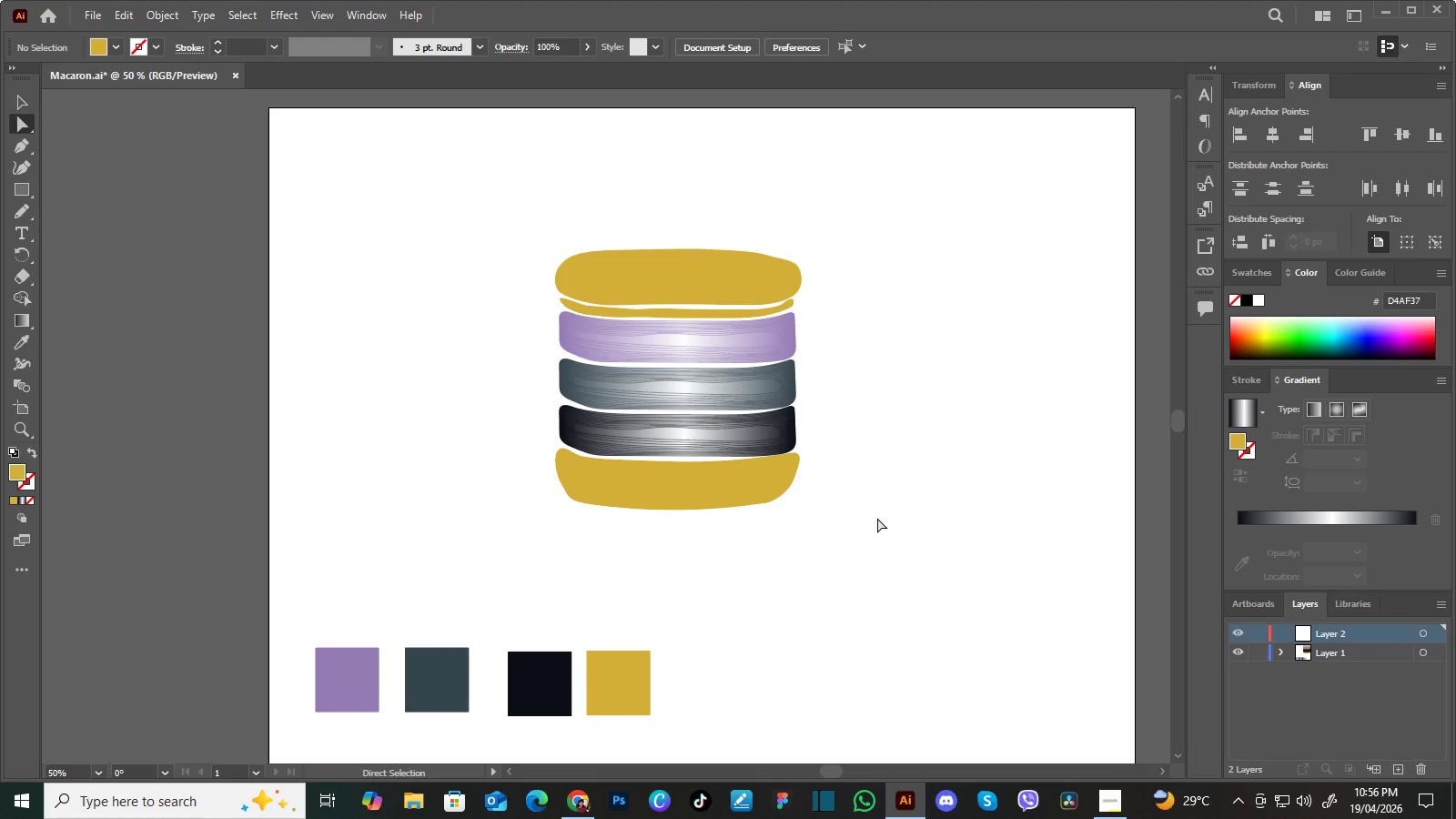 
wait(8.34)
 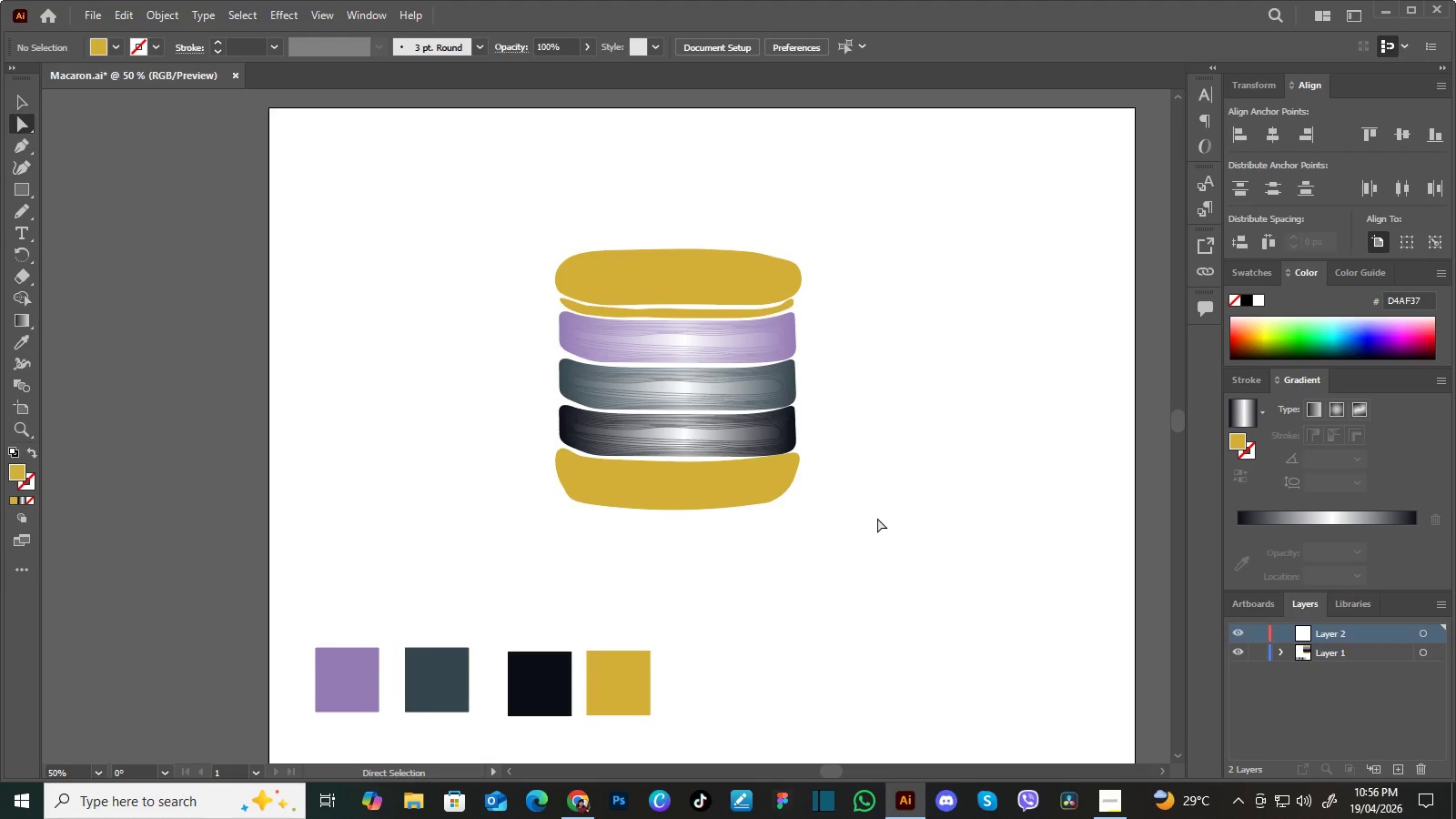 
double_click([1259, 653])
 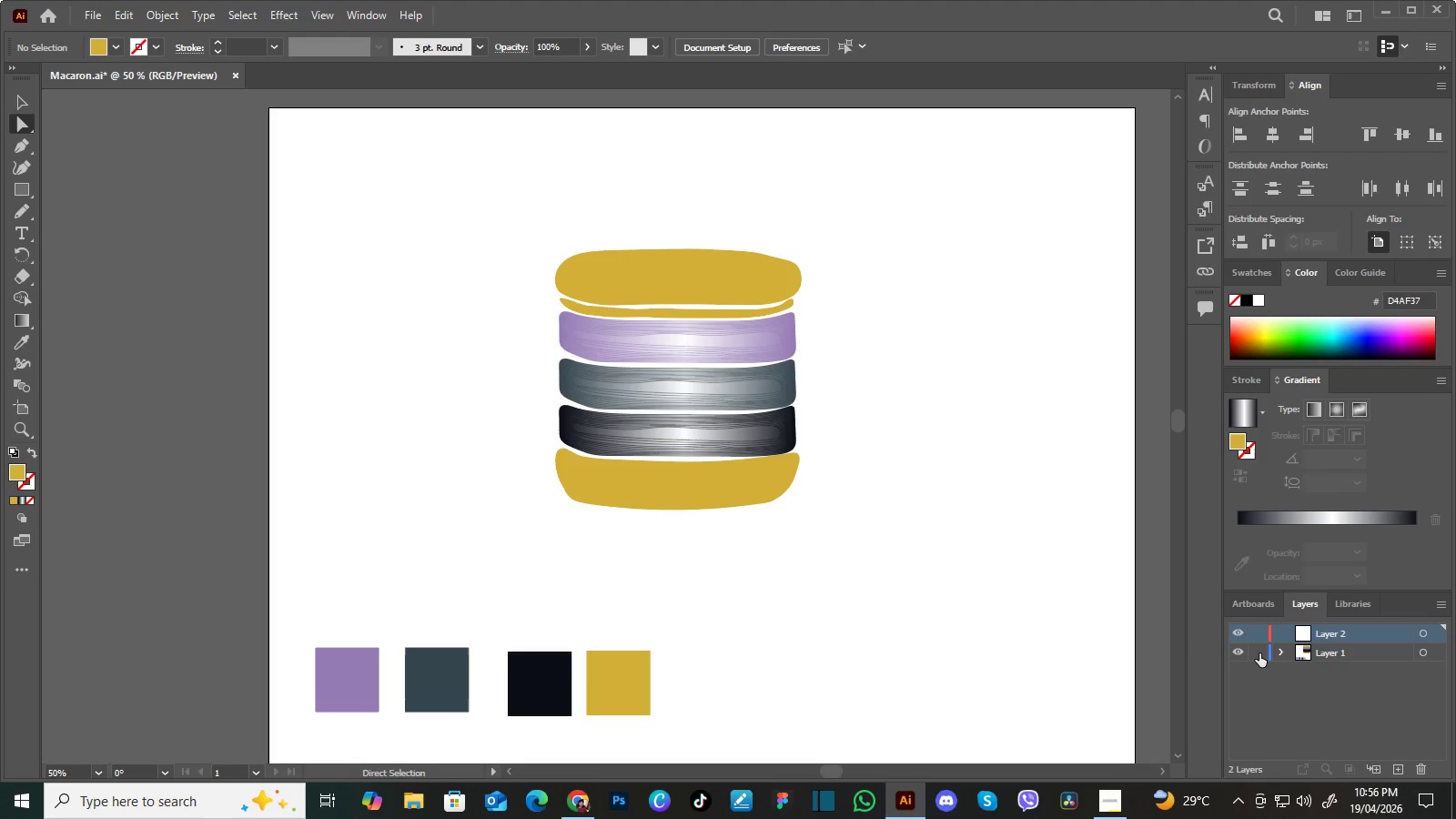 
triple_click([1259, 653])
 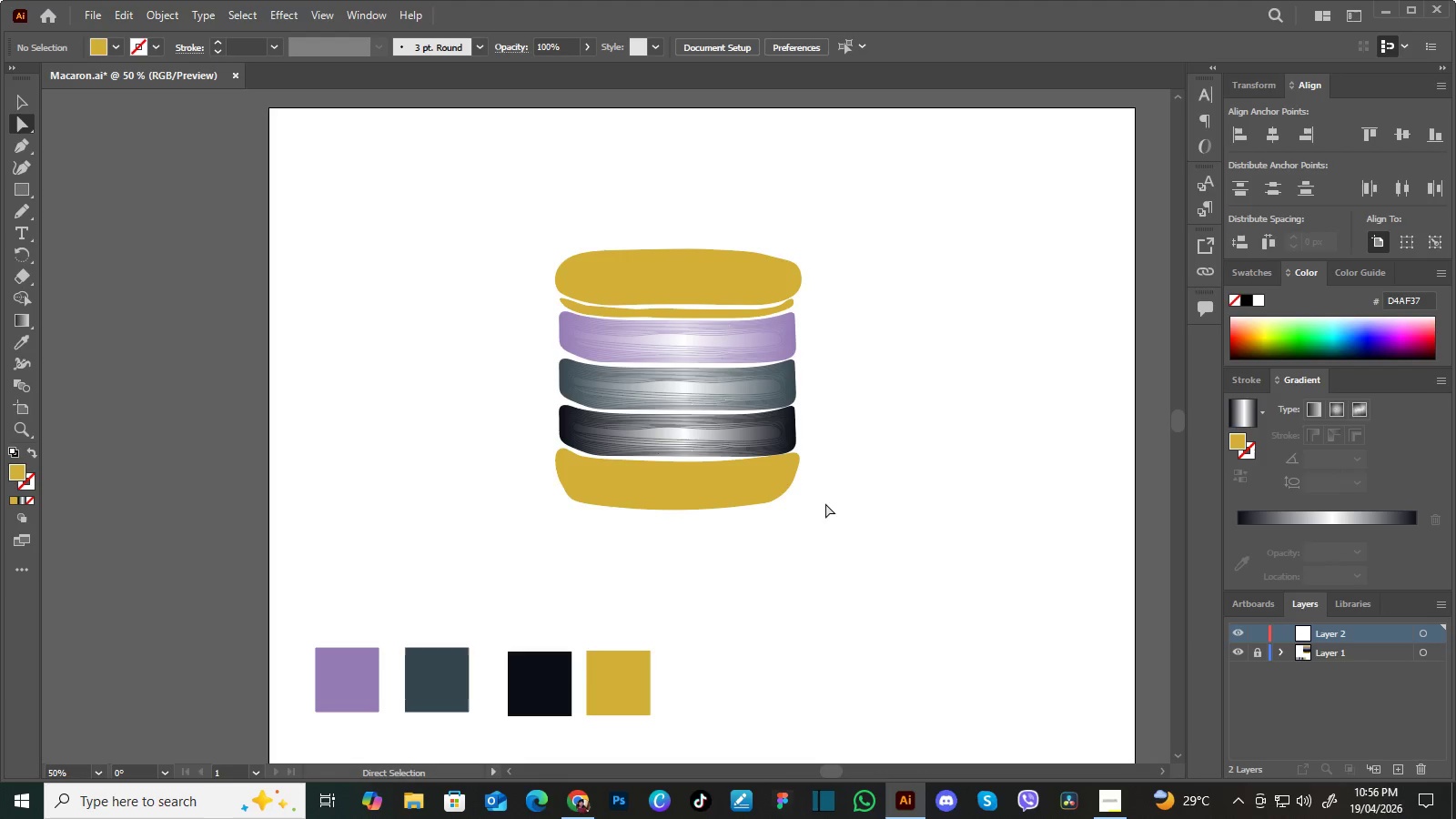 
left_click([771, 476])
 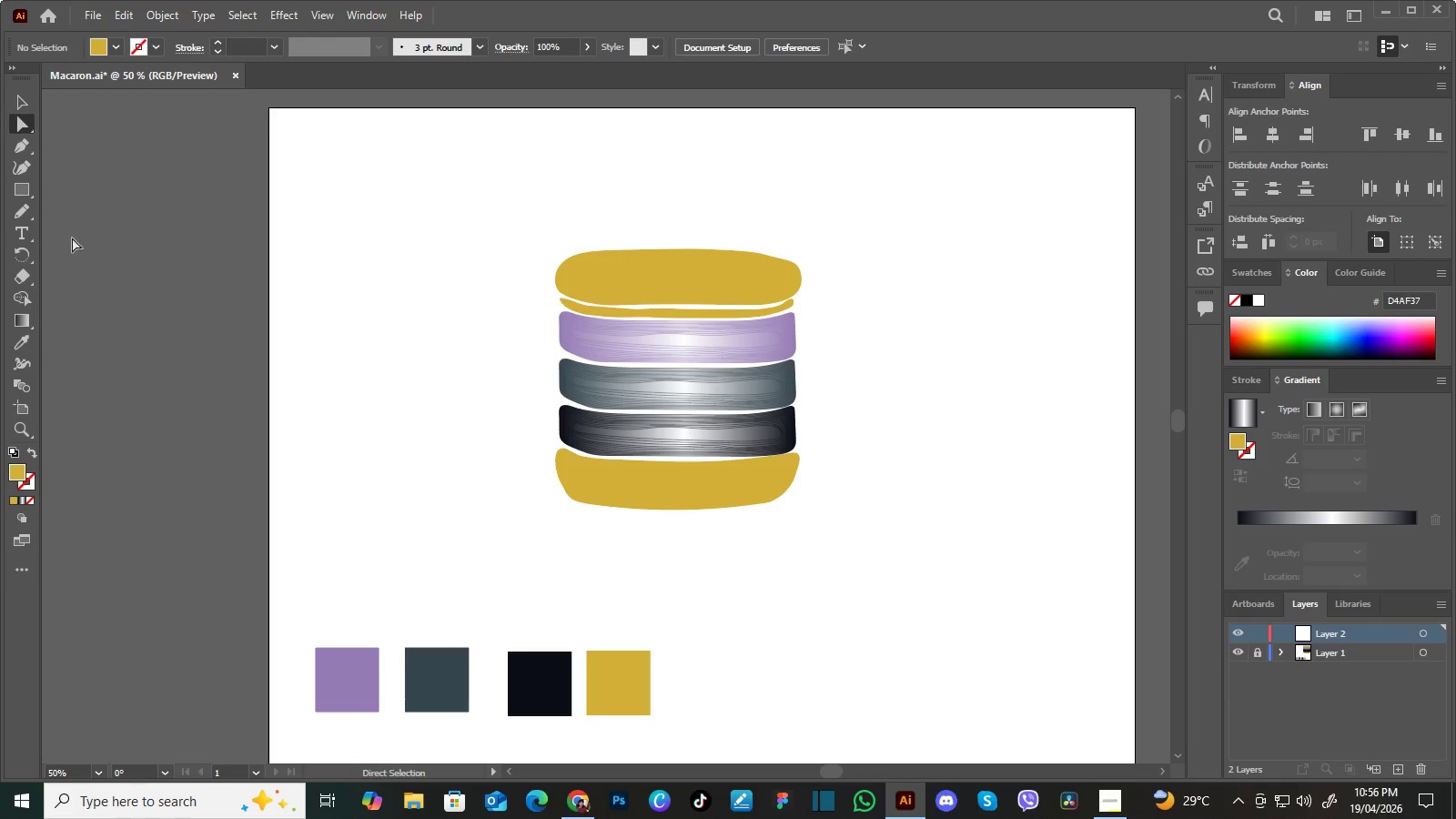 
left_click([27, 210])
 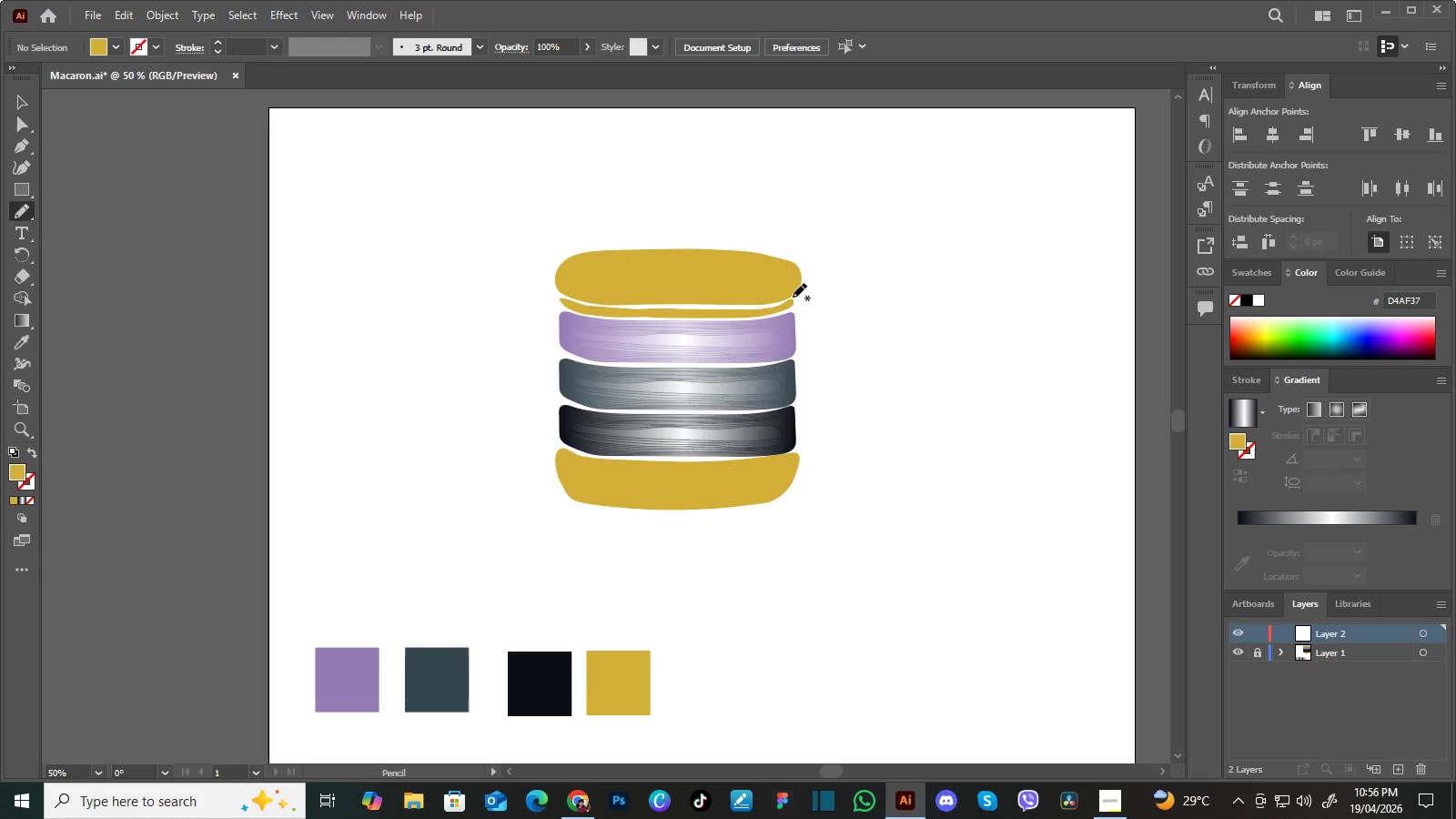 
wait(5.44)
 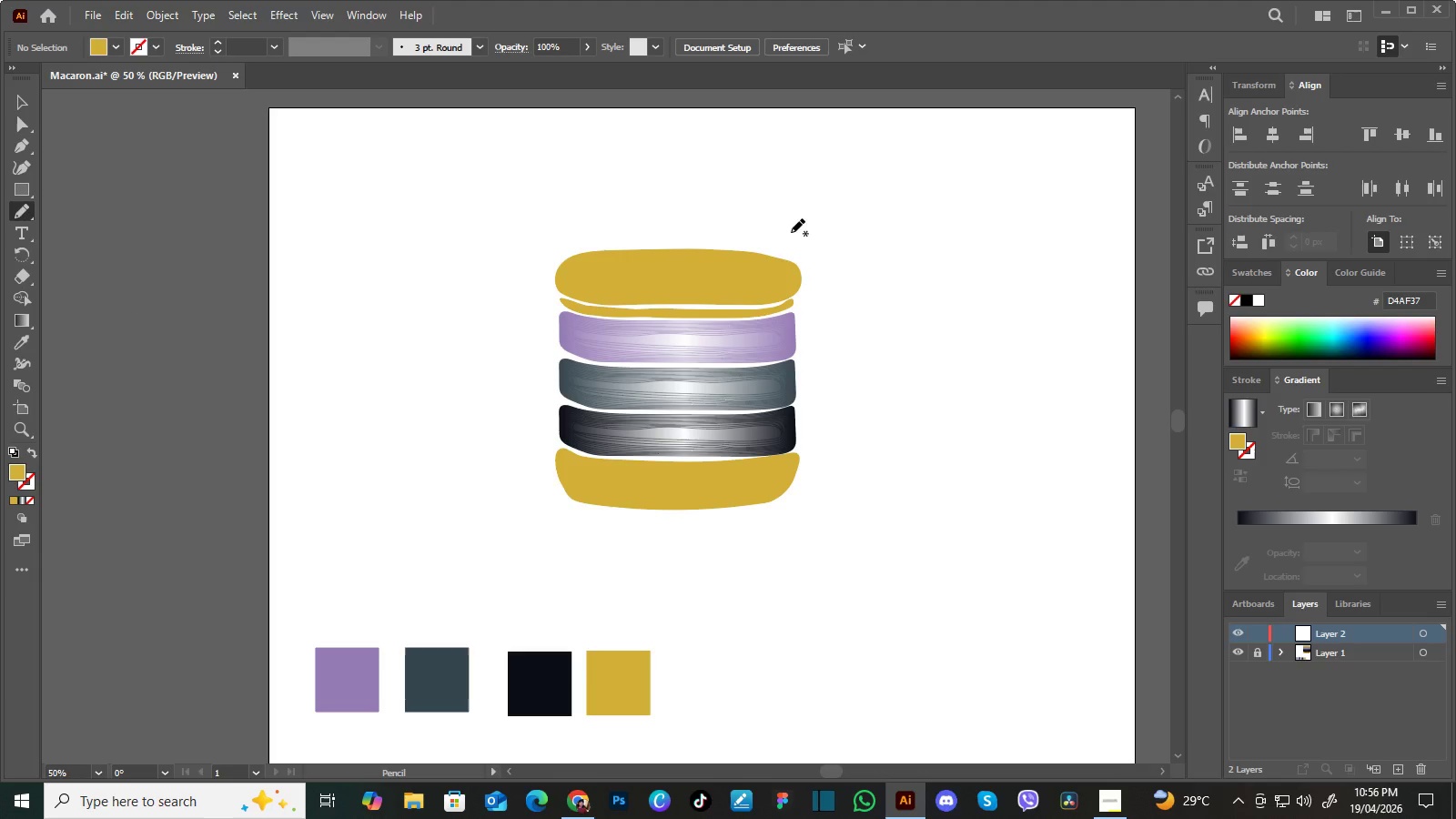 
left_click_drag(start_coordinate=[790, 295], to_coordinate=[788, 305])
 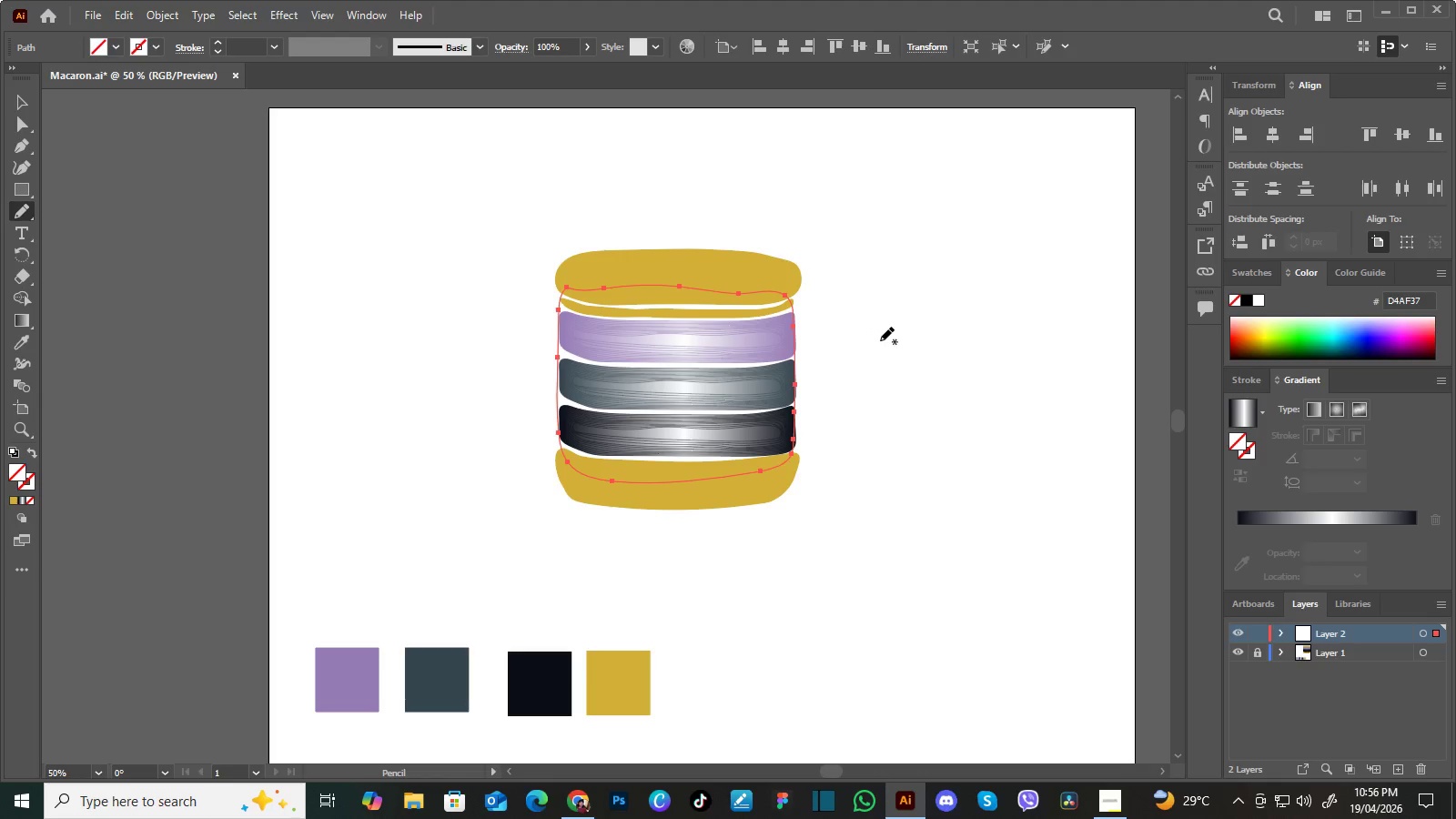 
key(Control+Equal)
 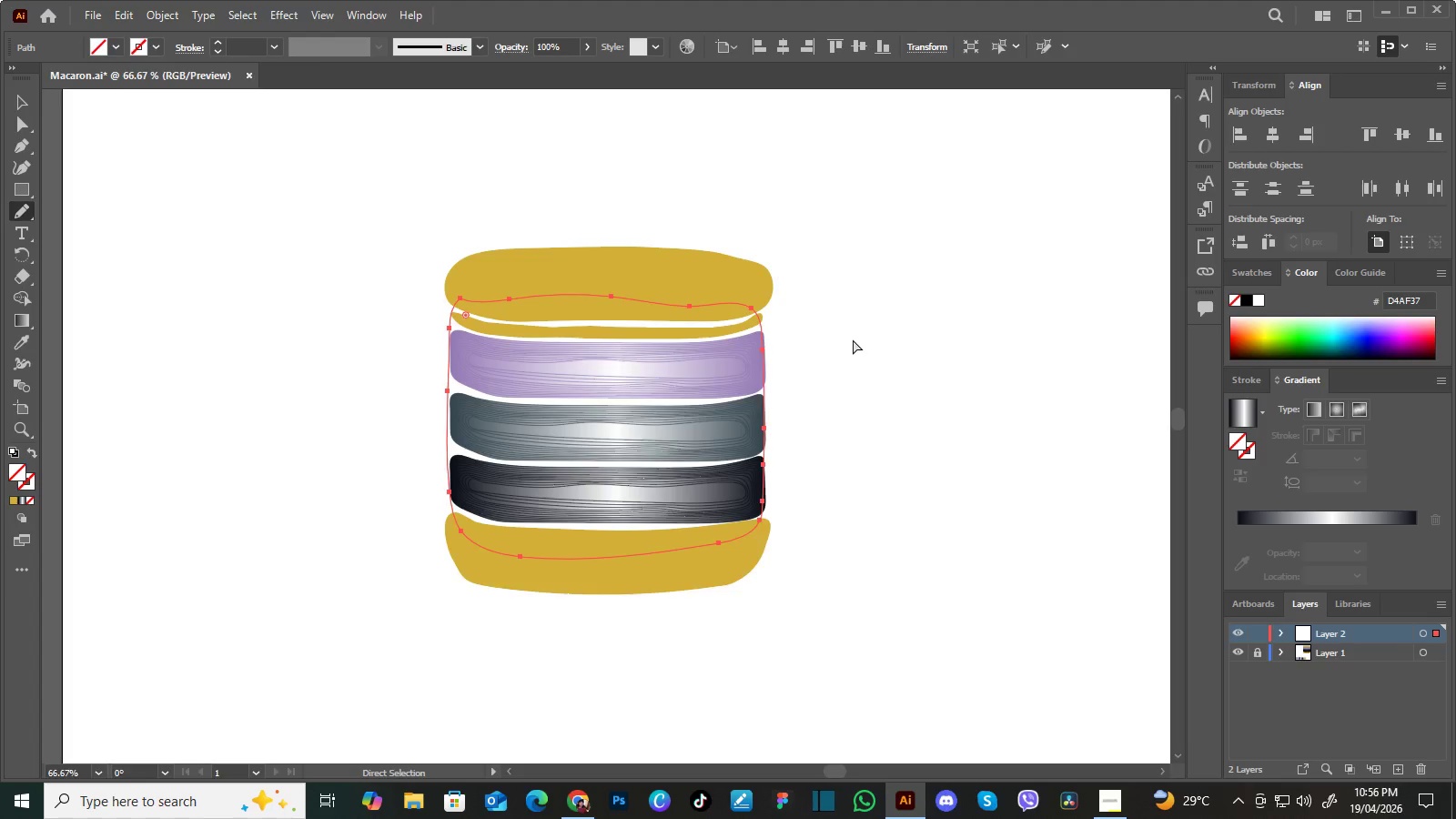 
key(Control+Equal)
 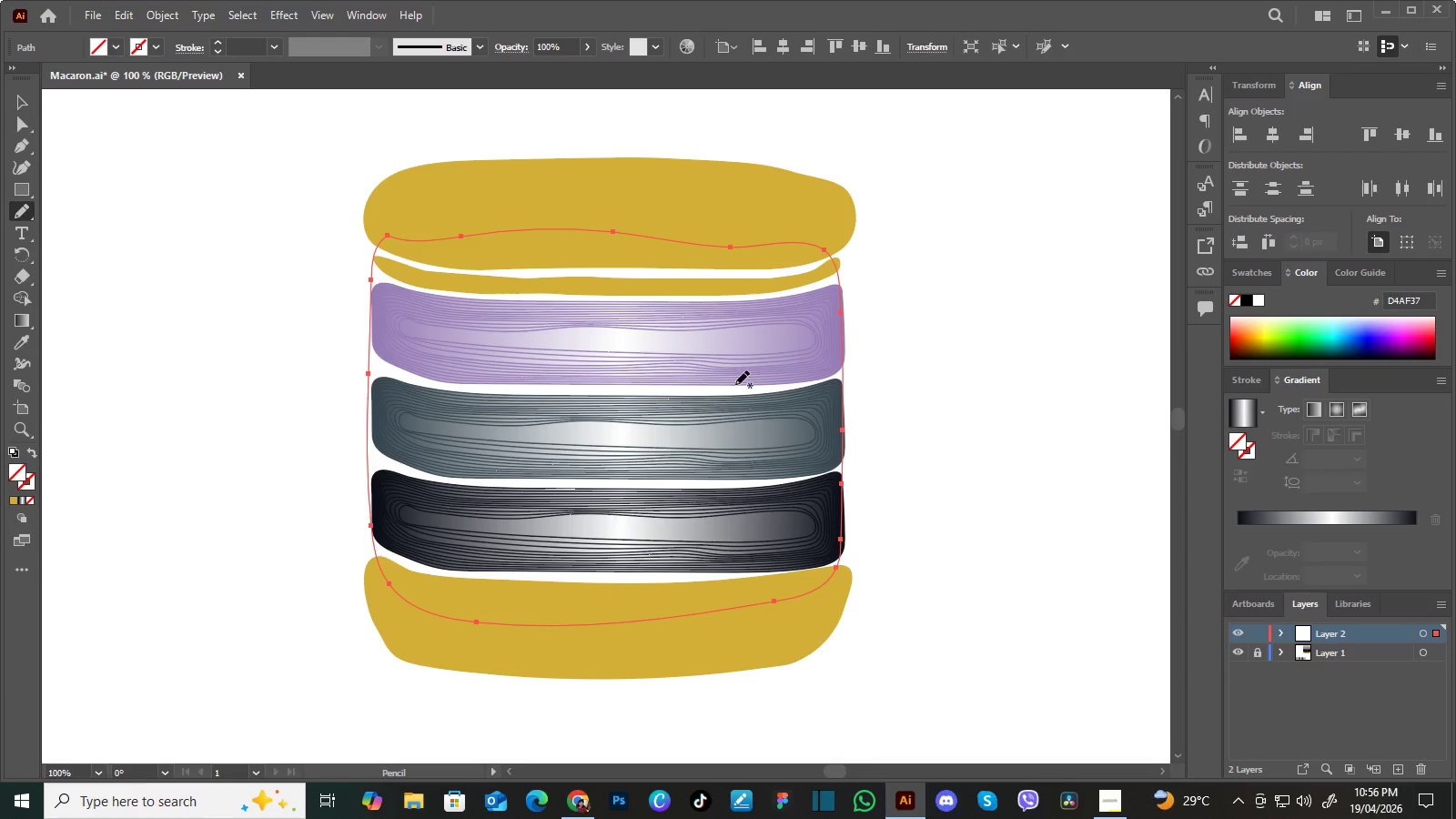 
hold_key(key=Space, duration=0.77)
 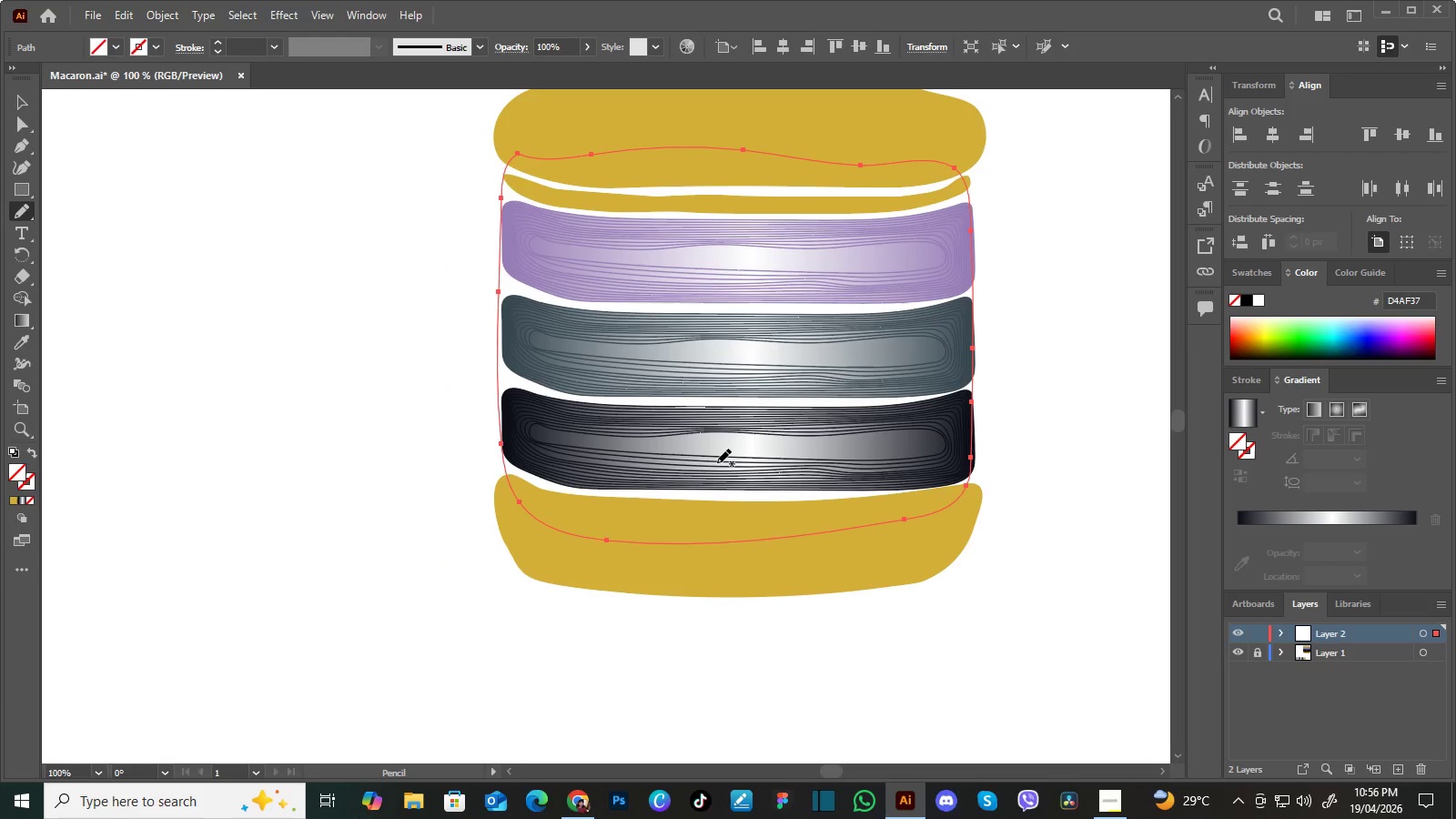 
left_click_drag(start_coordinate=[681, 444], to_coordinate=[811, 361])
 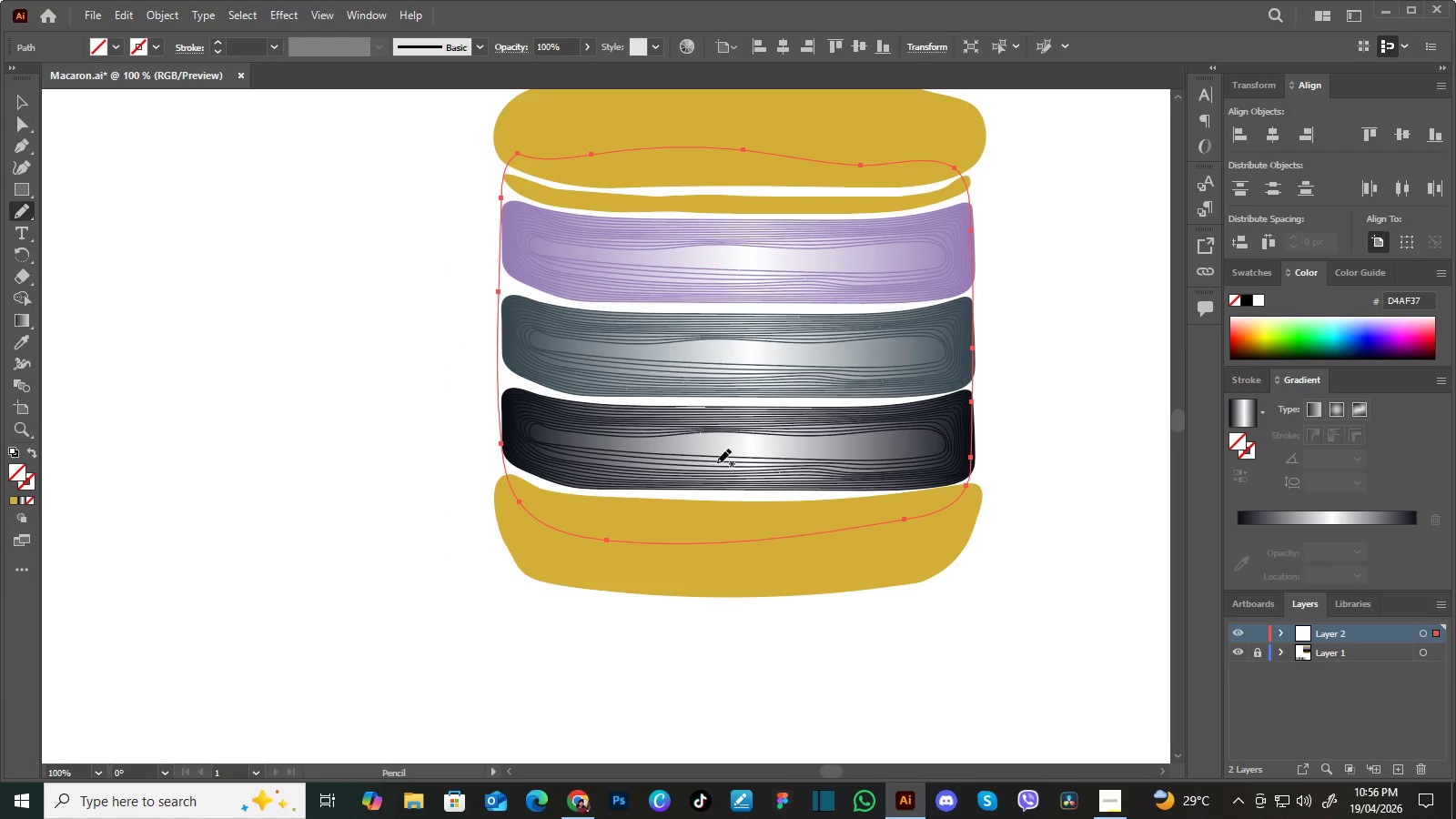 
key(A)
 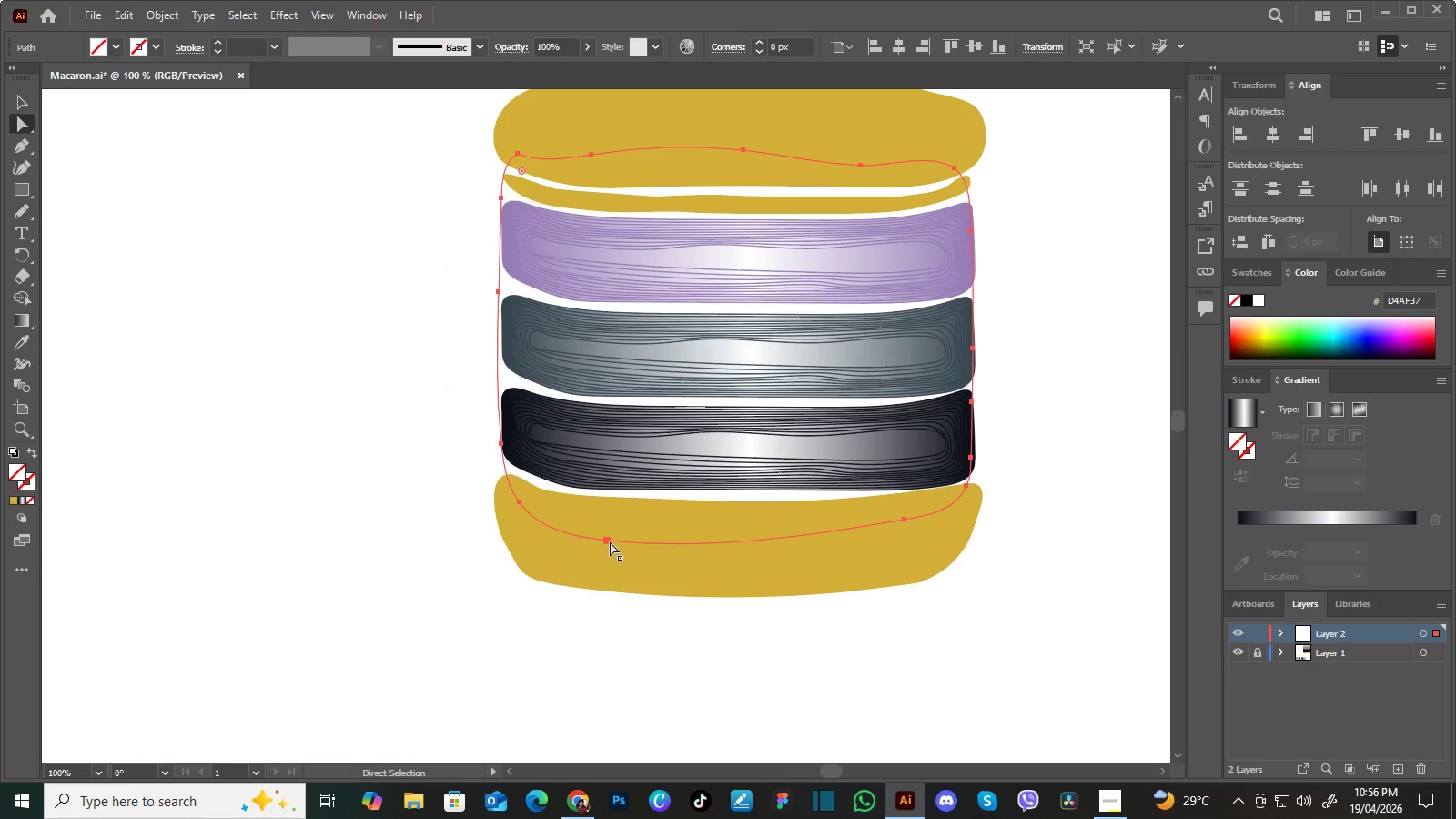 
left_click_drag(start_coordinate=[609, 541], to_coordinate=[626, 522])
 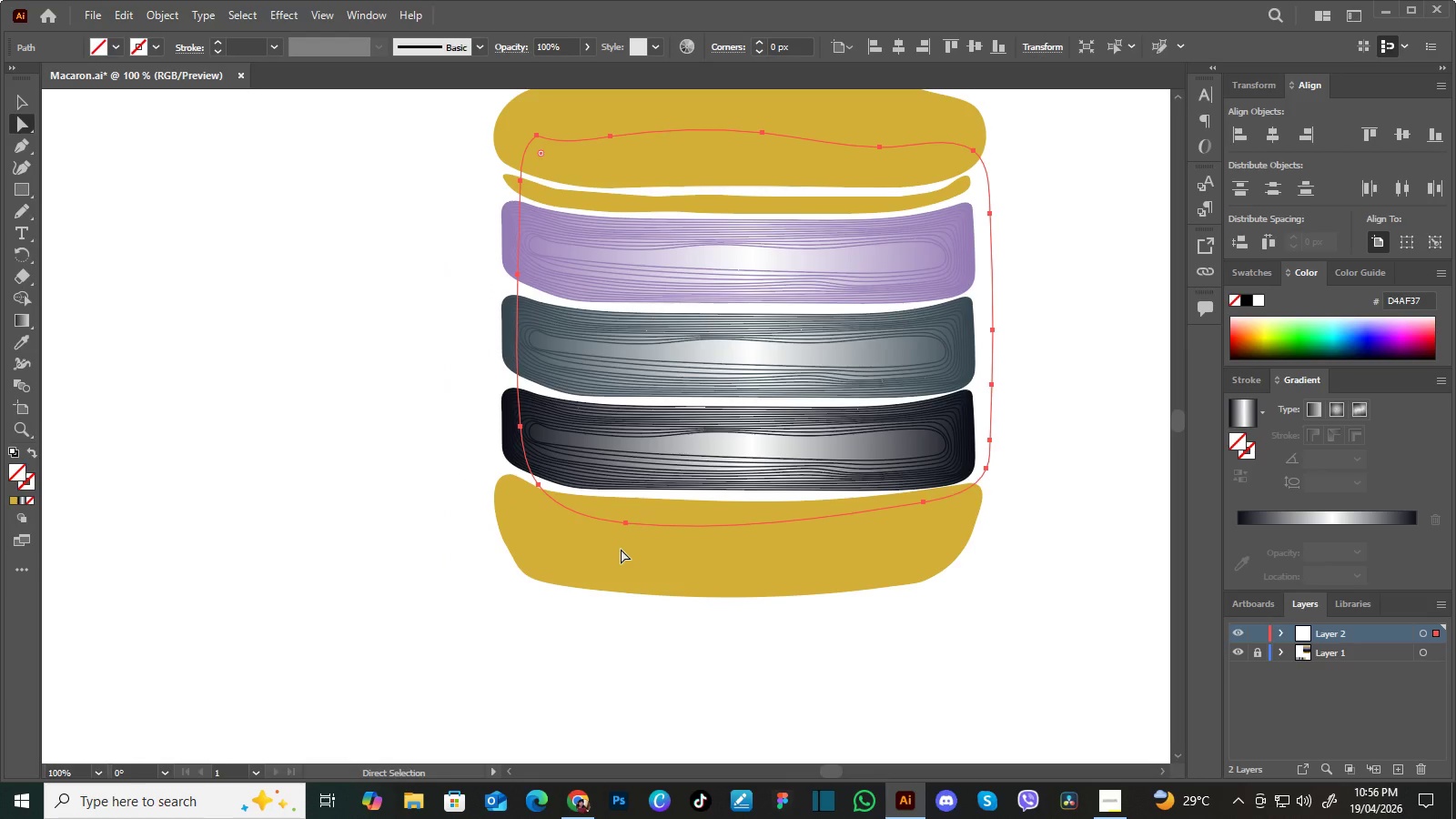 
key(Control+Z)
 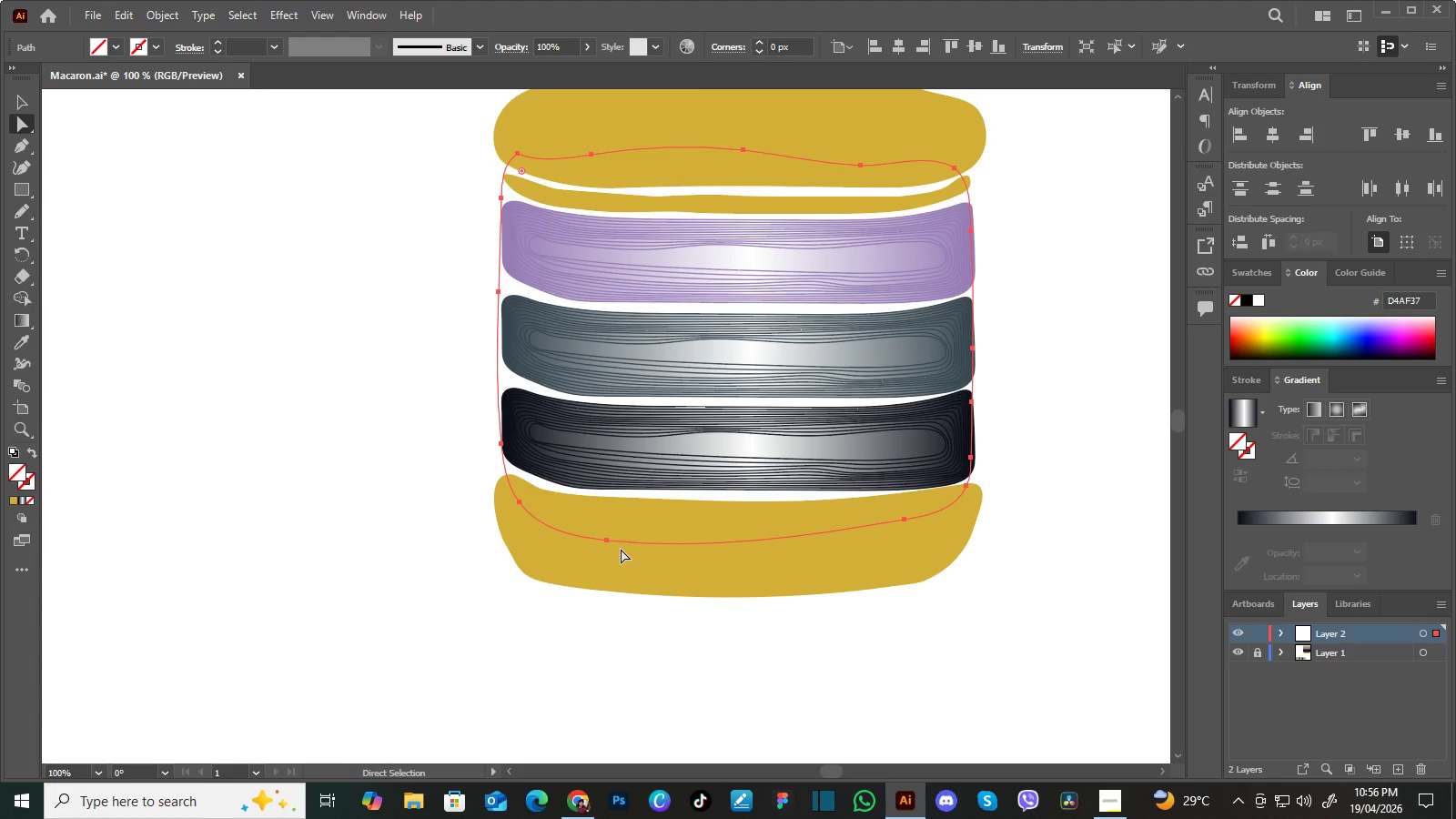 
key(Control+Y)
 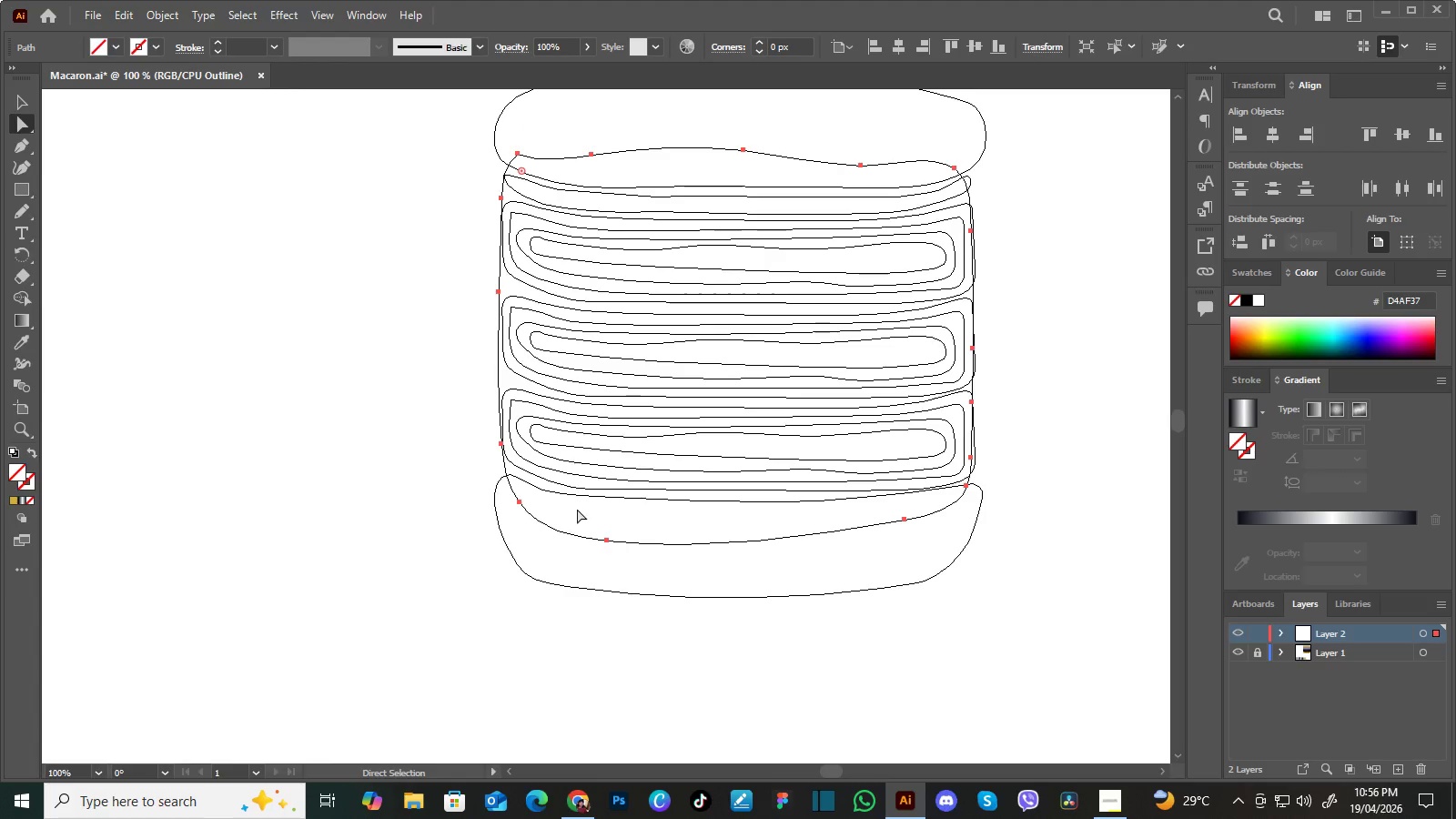 
key(A)
 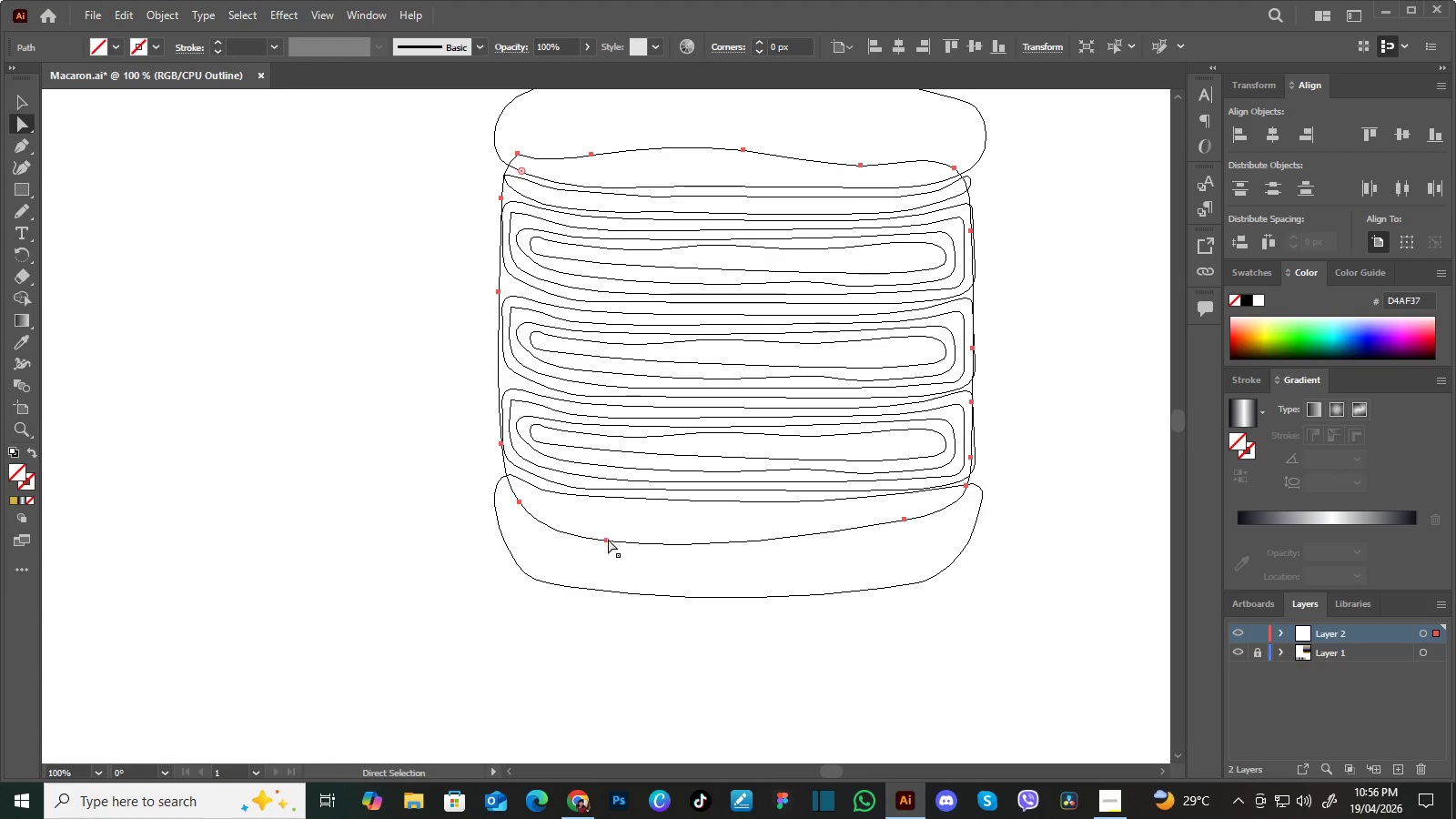 
left_click([606, 541])
 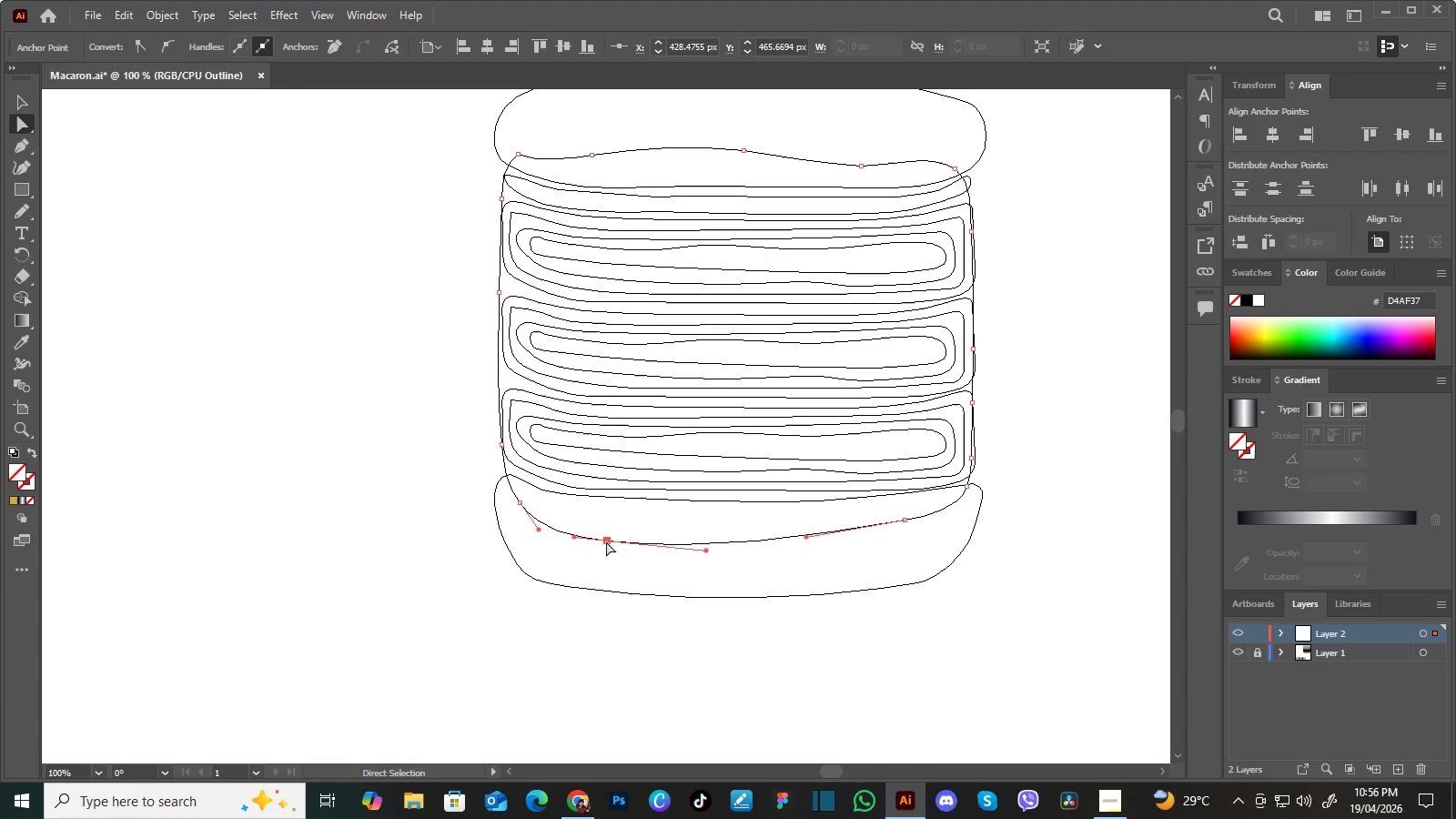 
left_click_drag(start_coordinate=[606, 541], to_coordinate=[616, 528])
 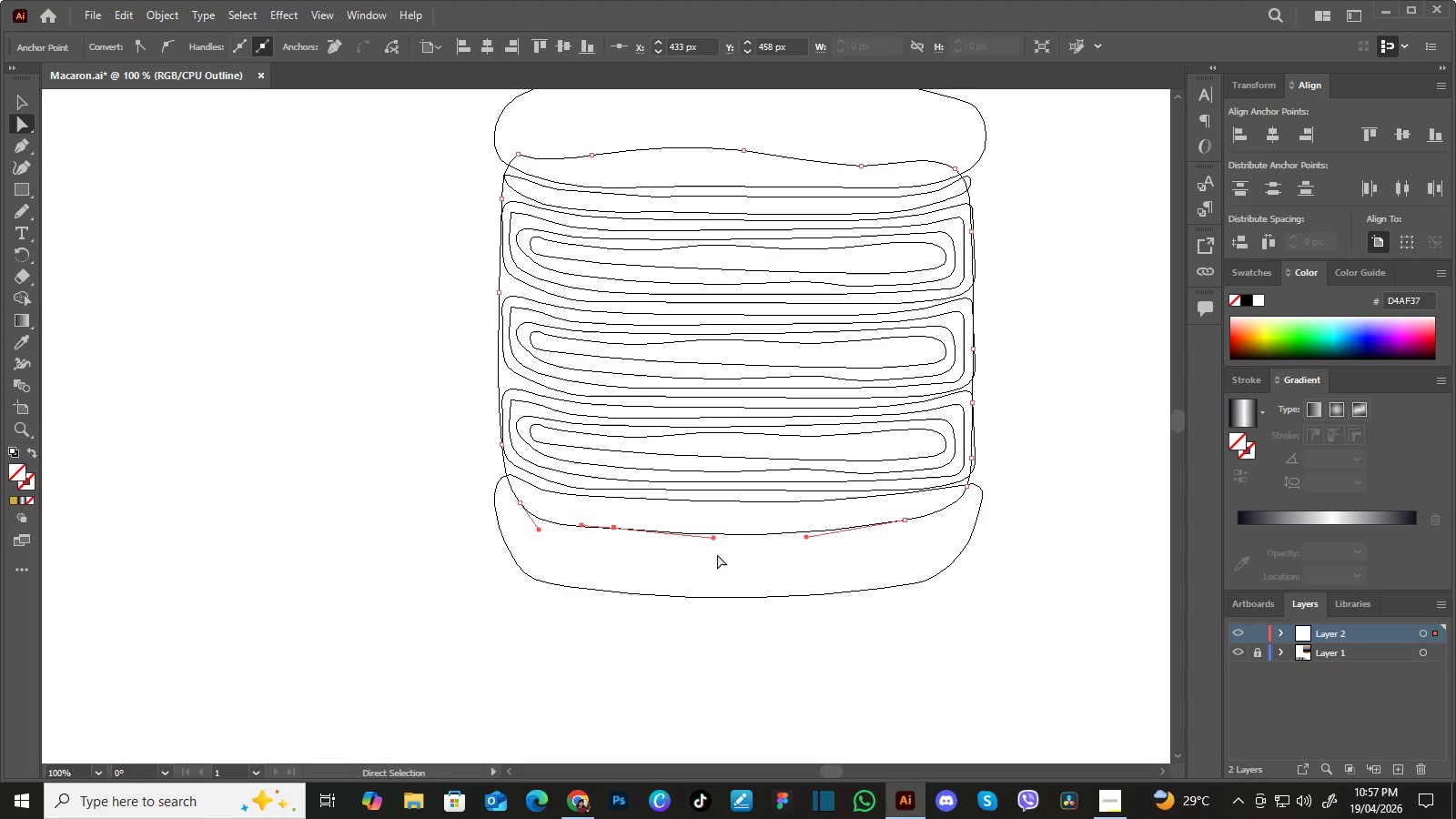 
left_click([717, 554])
 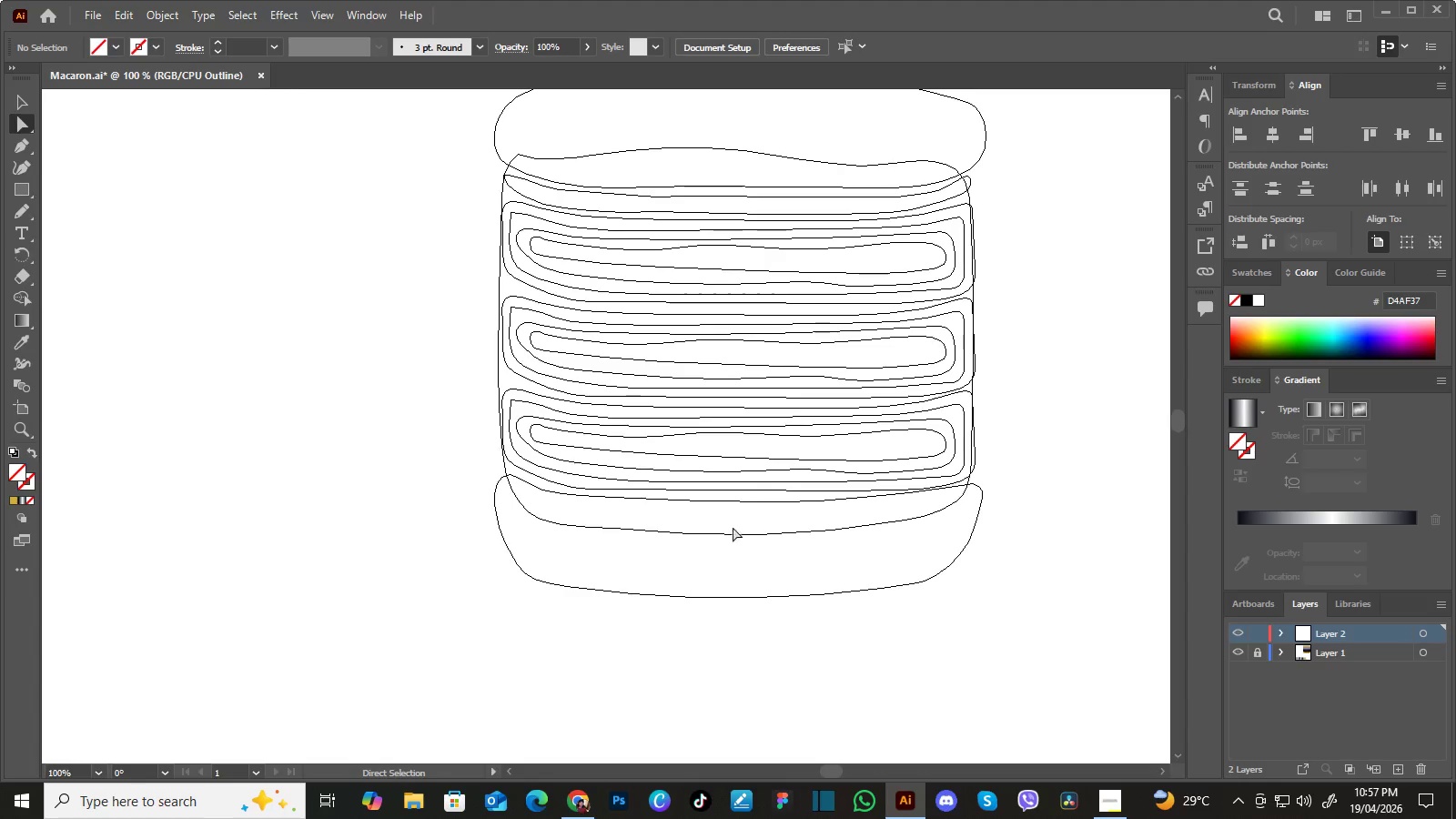 
hold_key(key=Space, duration=1.44)
 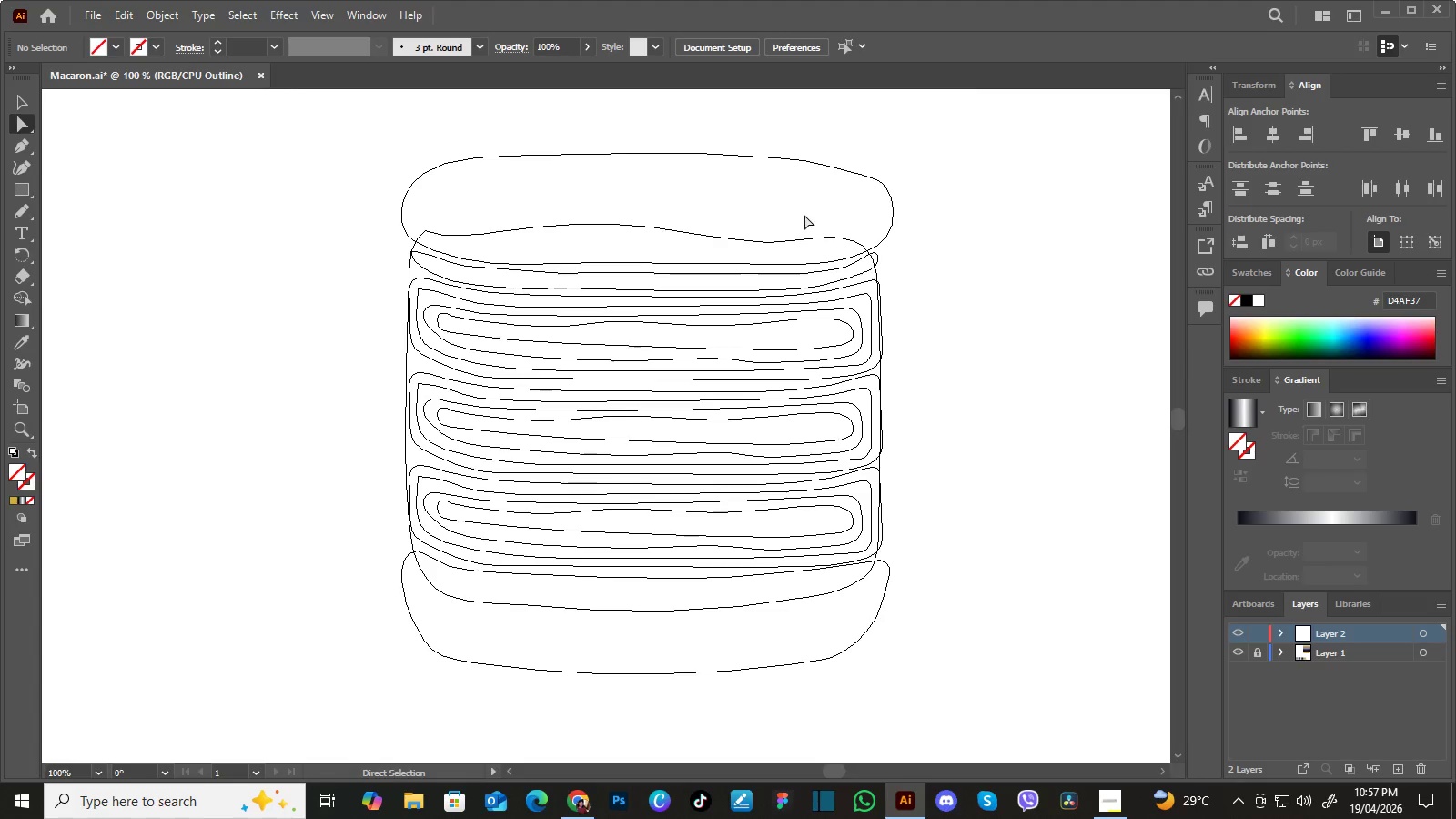 
left_click_drag(start_coordinate=[791, 426], to_coordinate=[721, 480])
 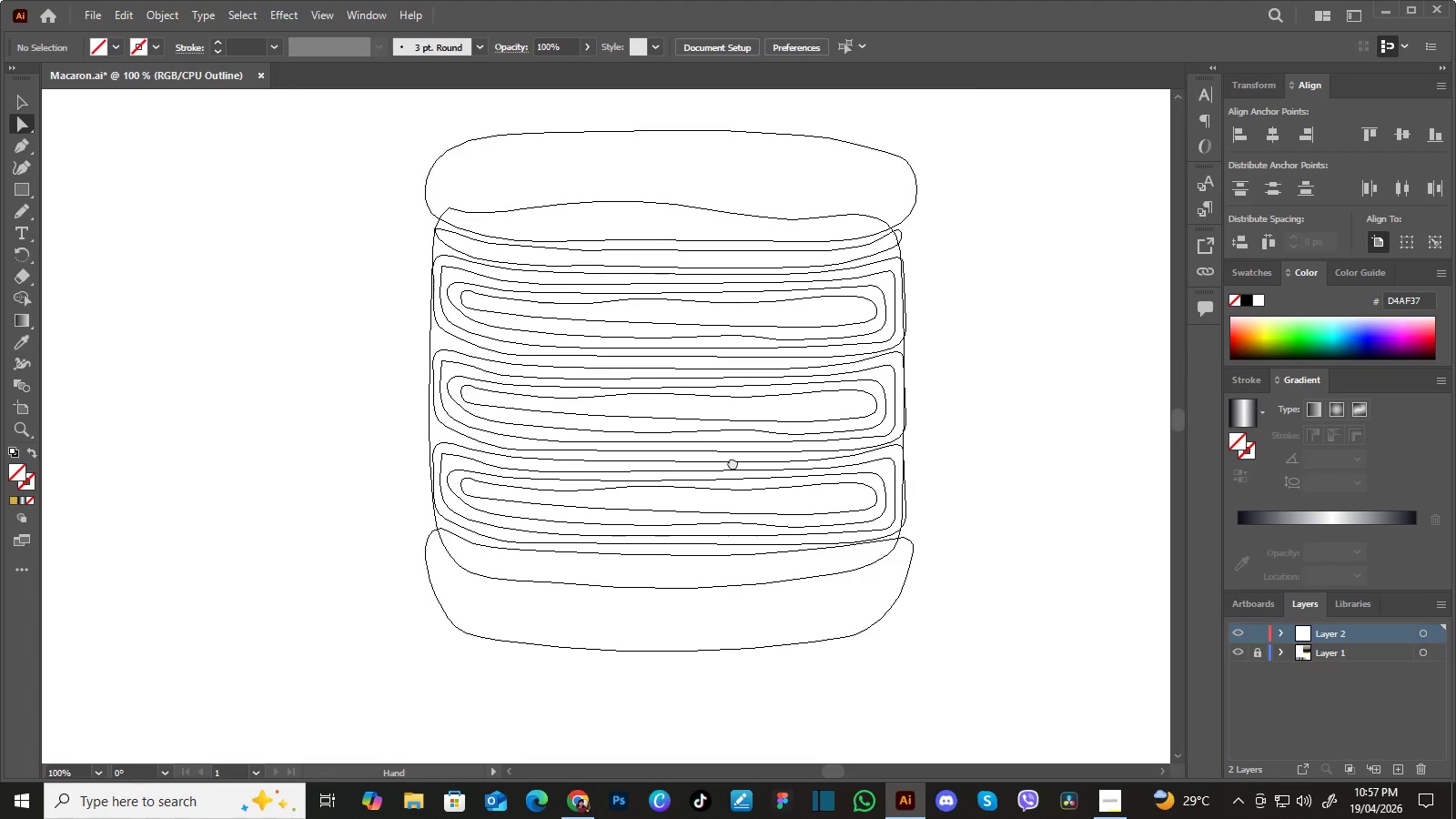 
left_click_drag(start_coordinate=[743, 452], to_coordinate=[718, 476])
 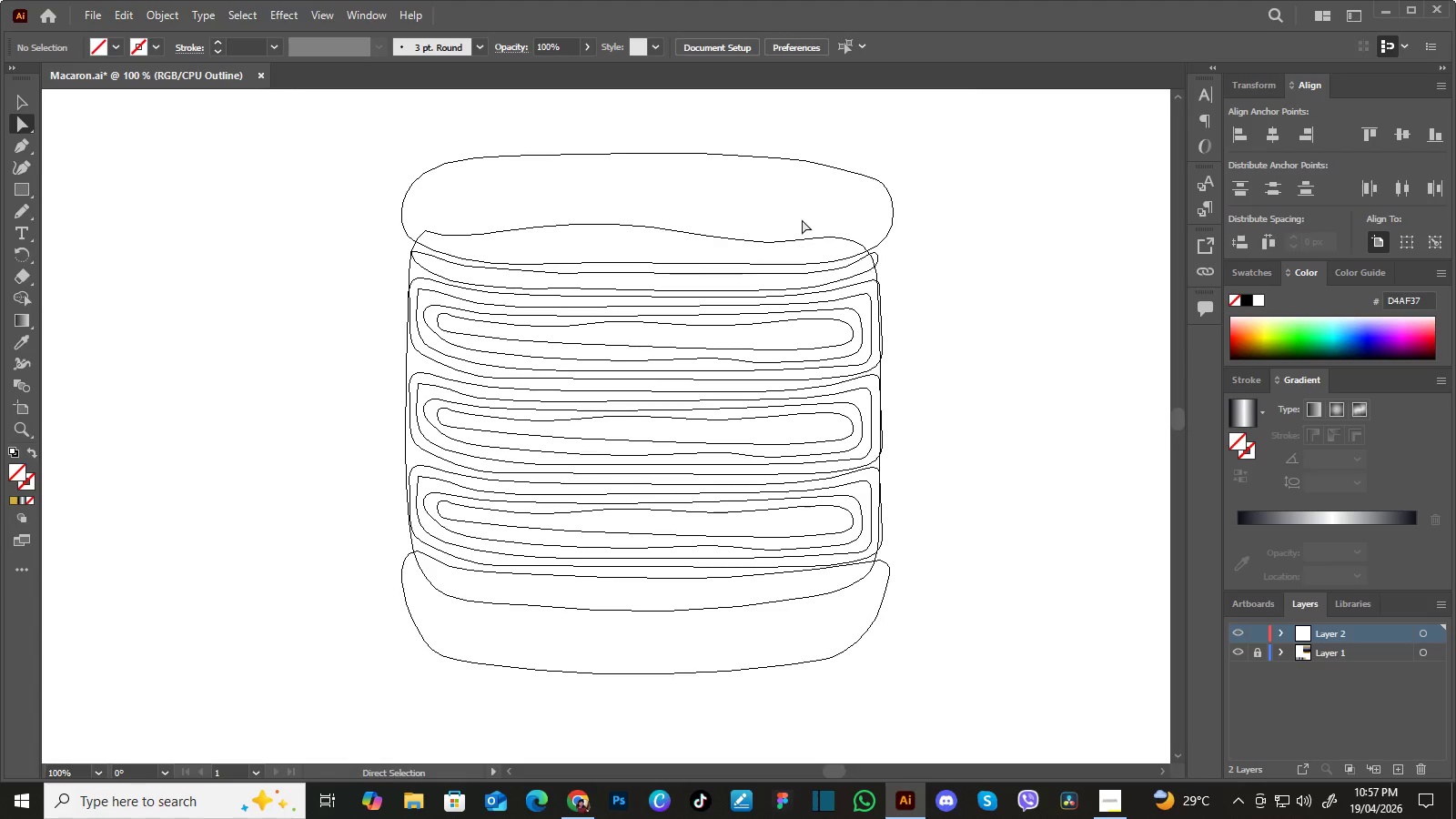 
left_click_drag(start_coordinate=[804, 215], to_coordinate=[772, 250])
 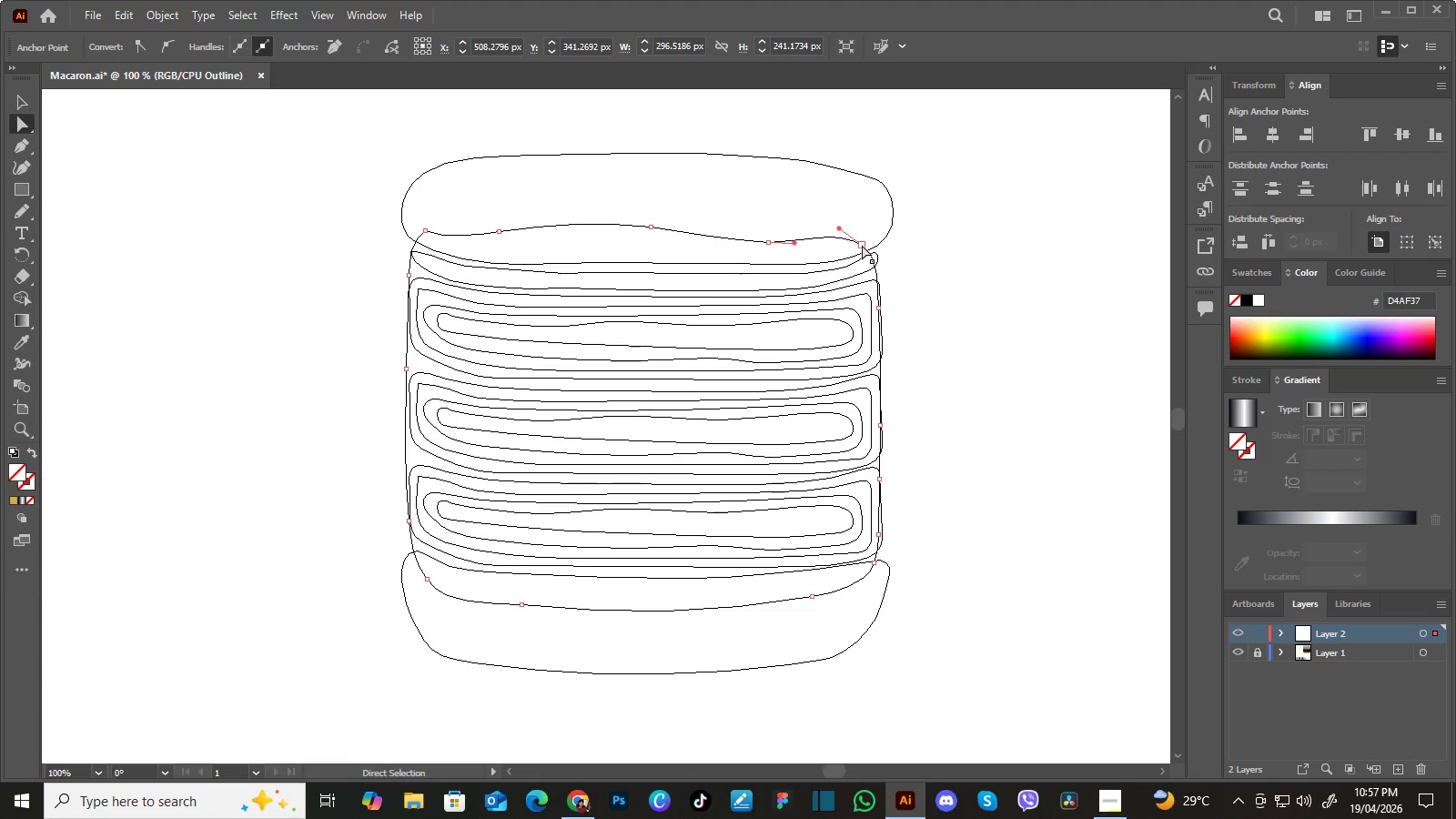 
left_click_drag(start_coordinate=[862, 245], to_coordinate=[866, 238])
 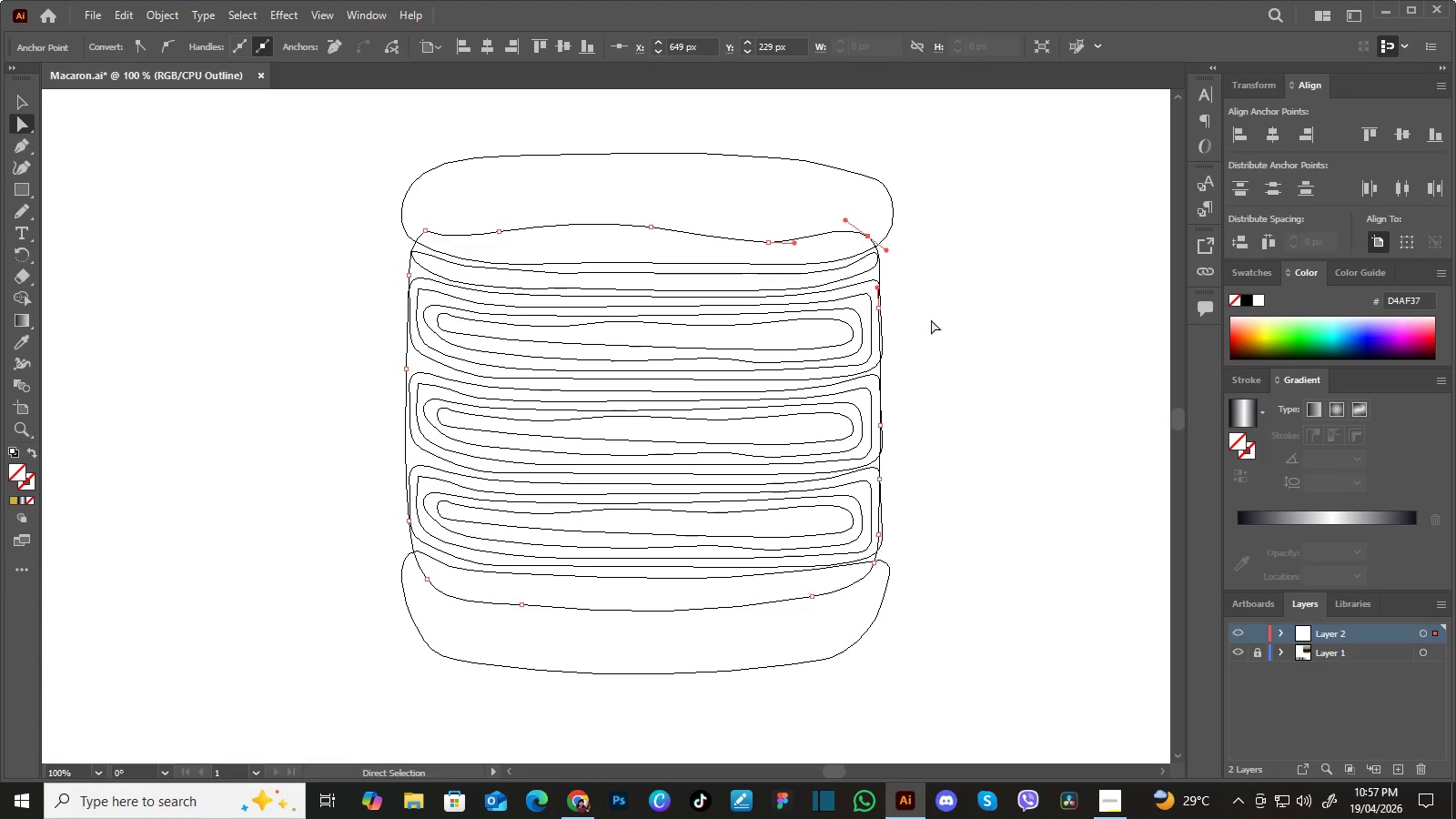 
left_click([932, 323])
 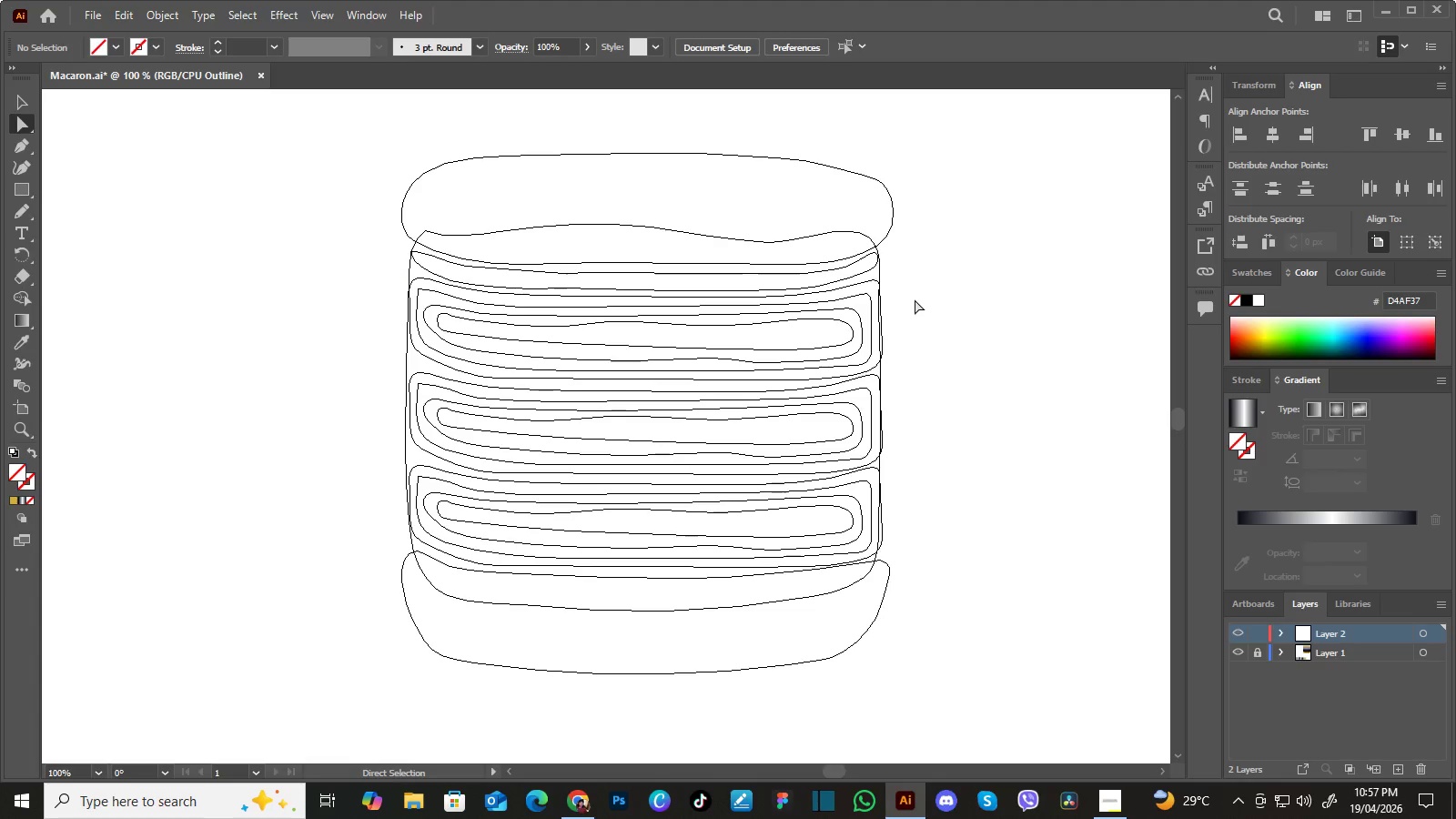 
key(Control+Y)
 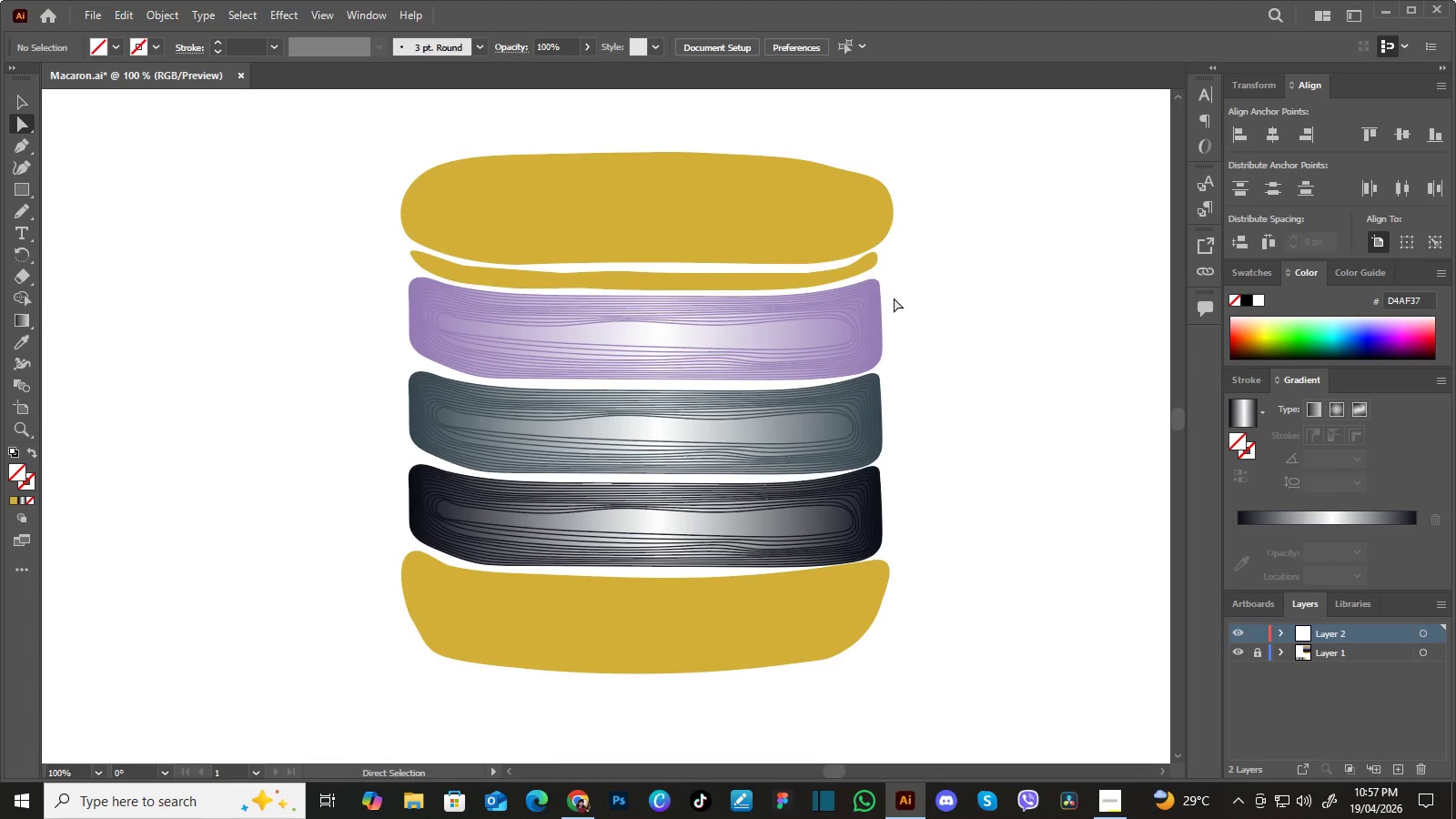 
key(Control+Y)
 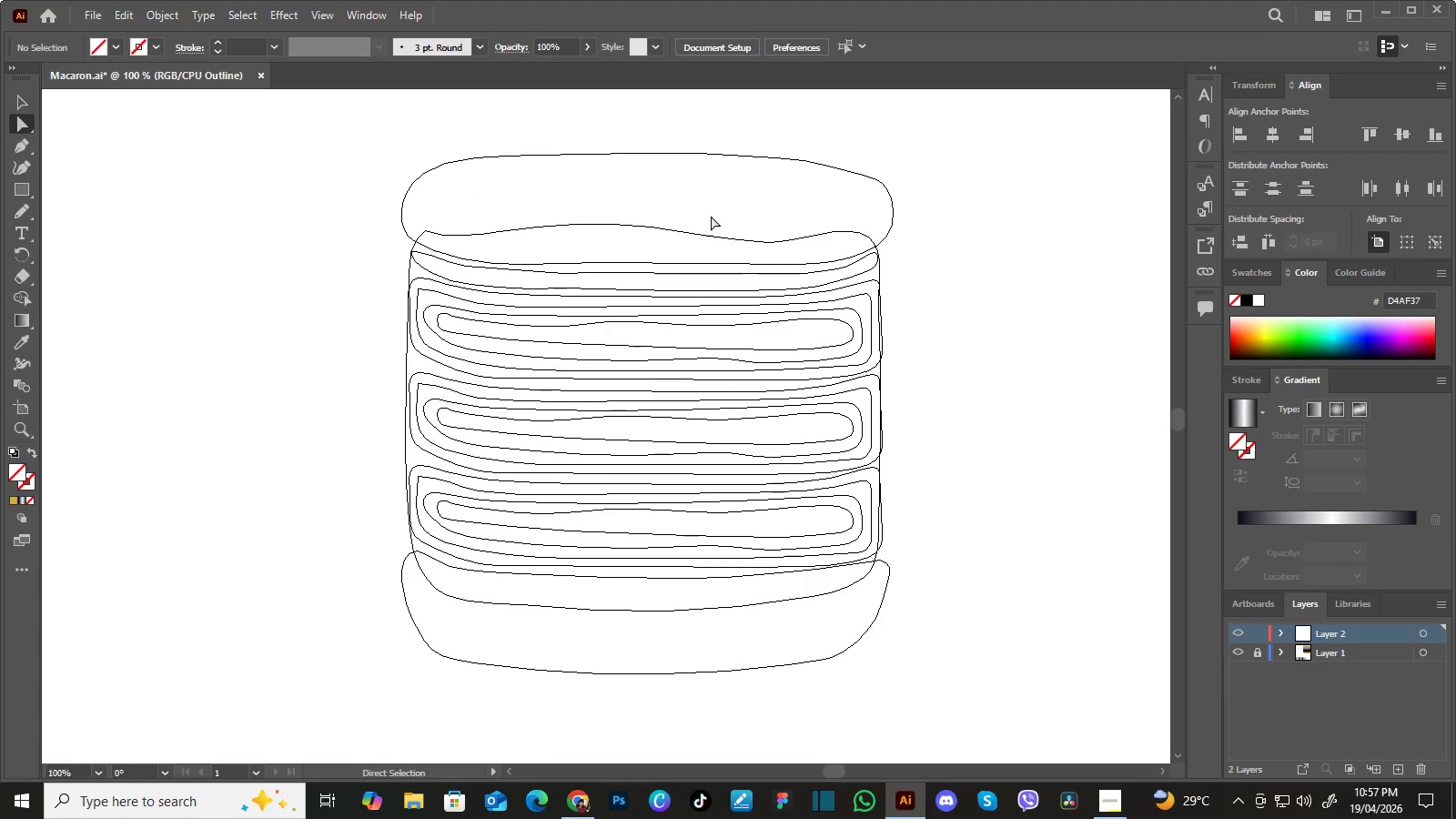 
key(V)
 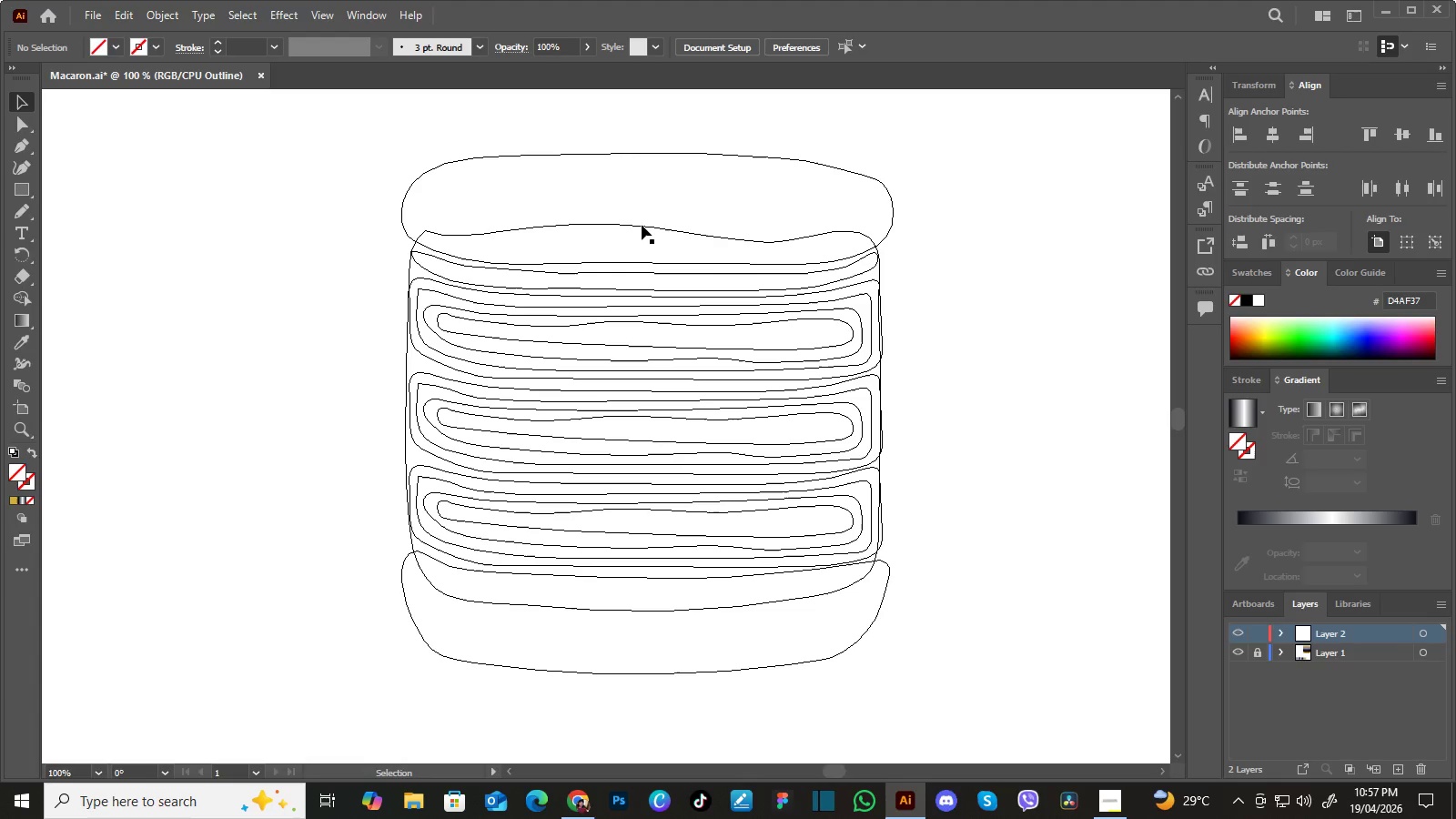 
left_click([642, 225])
 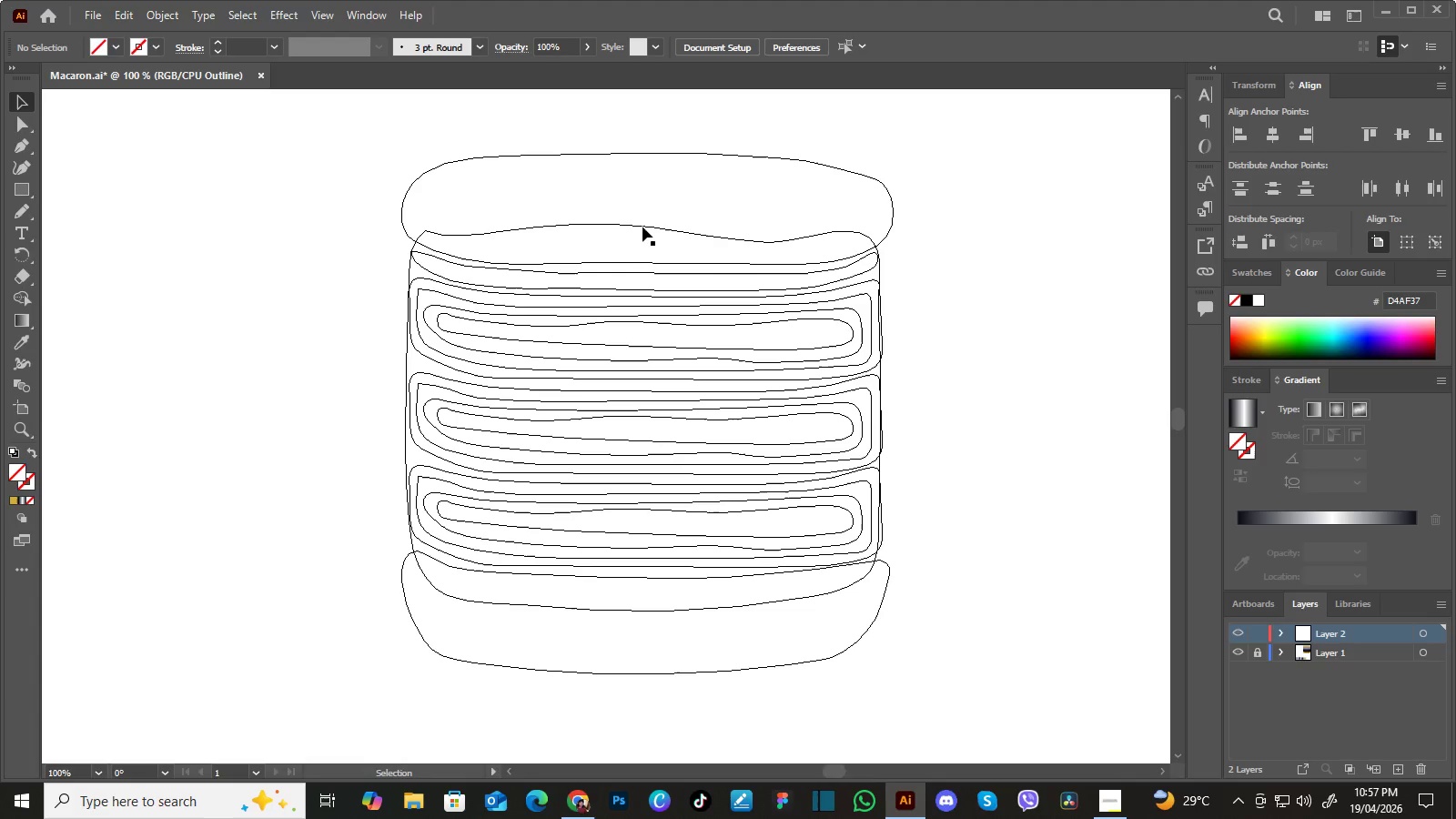 
left_click([642, 227])
 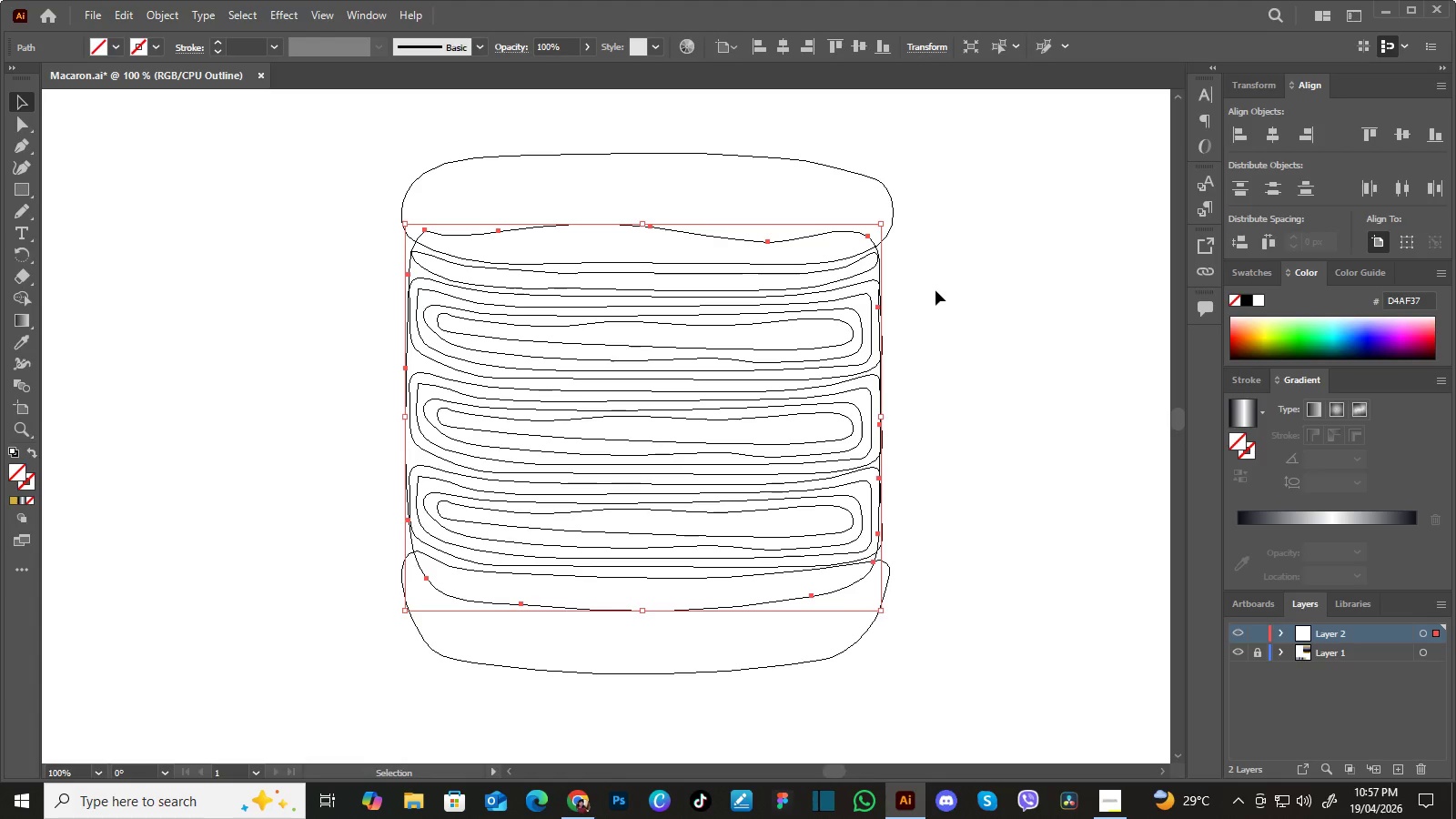 
key(Control+Y)
 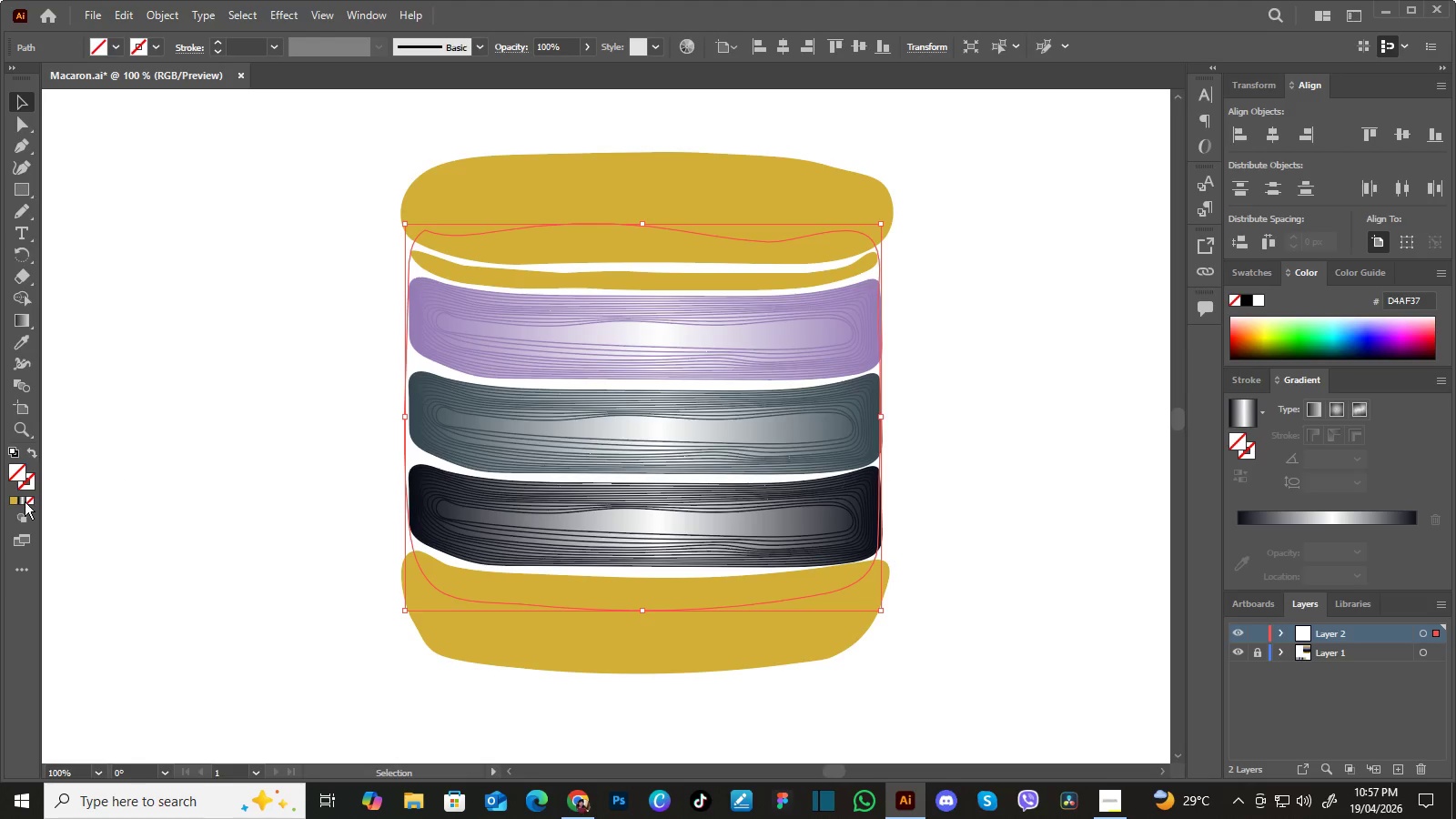 
left_click([24, 501])
 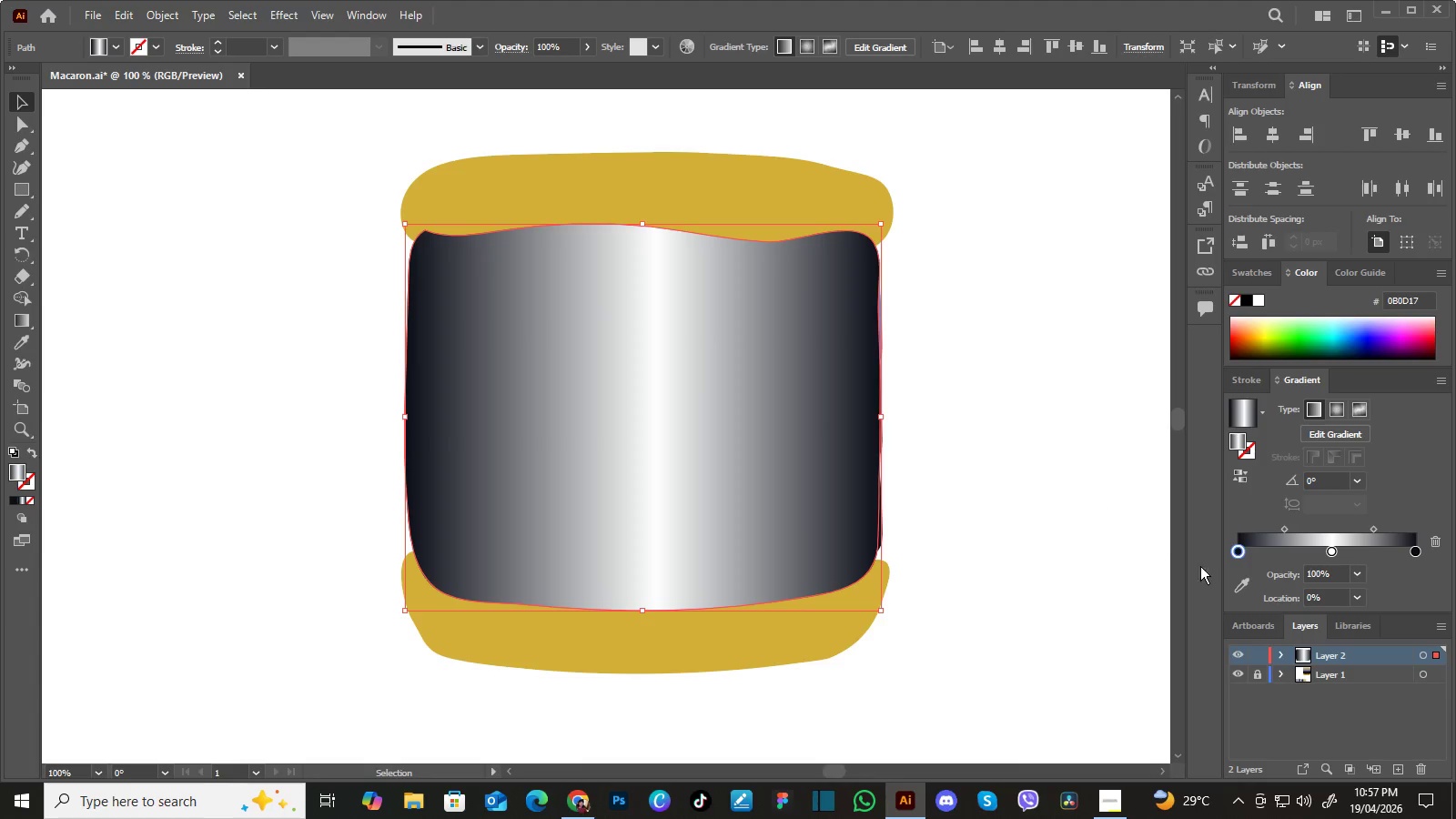 
wait(7.52)
 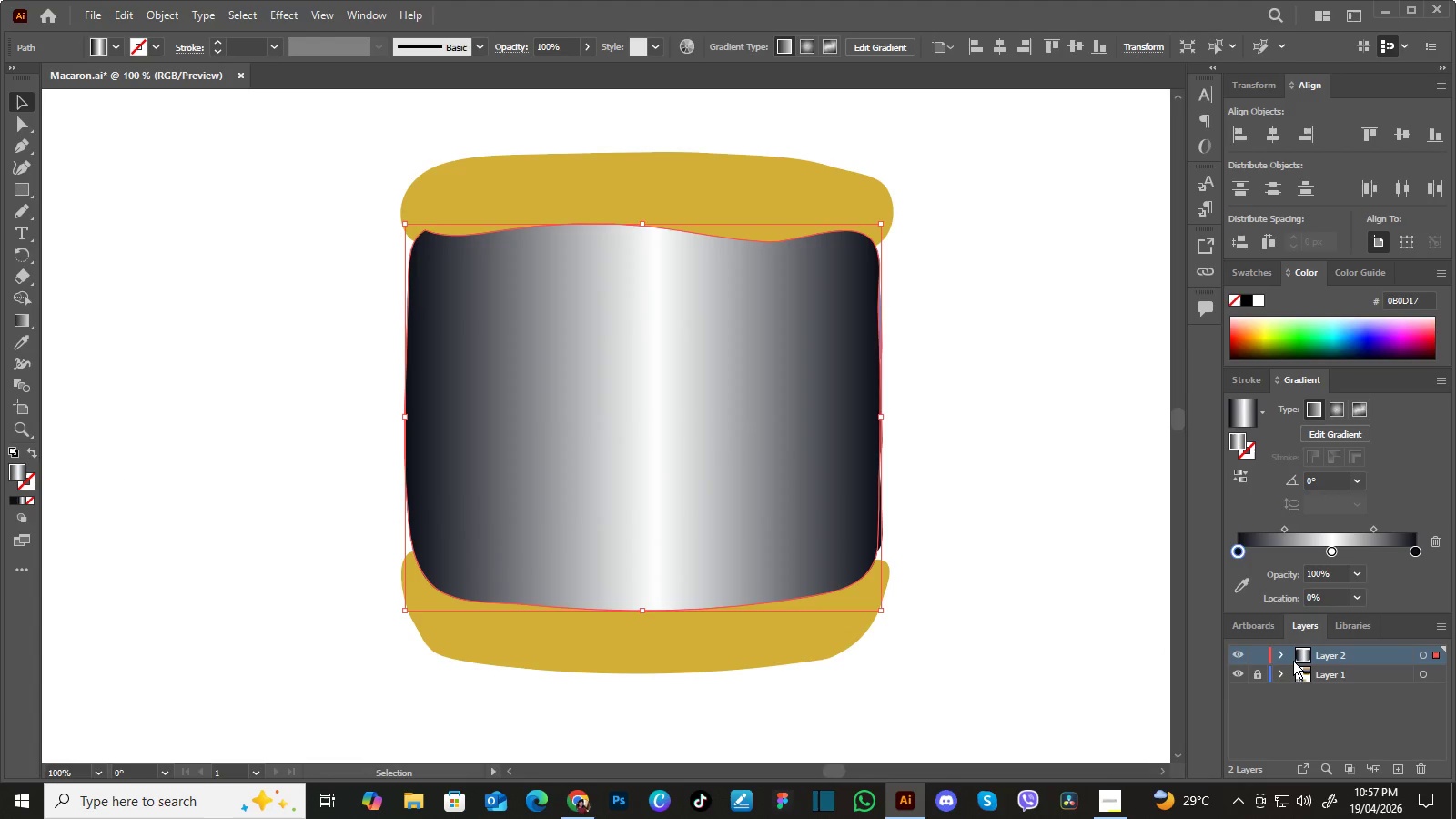 
left_click([1237, 550])
 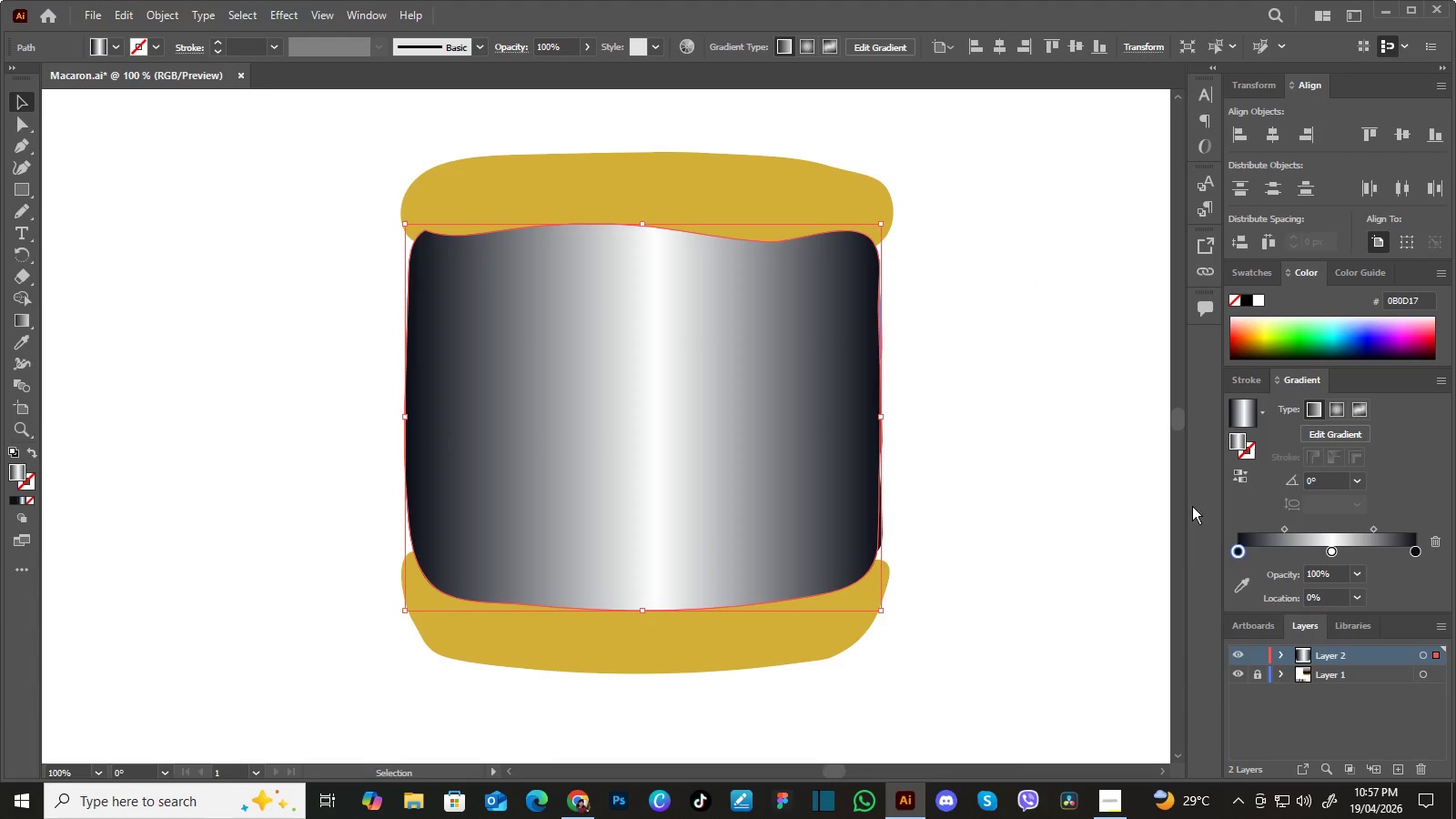 
left_click([1248, 578])
 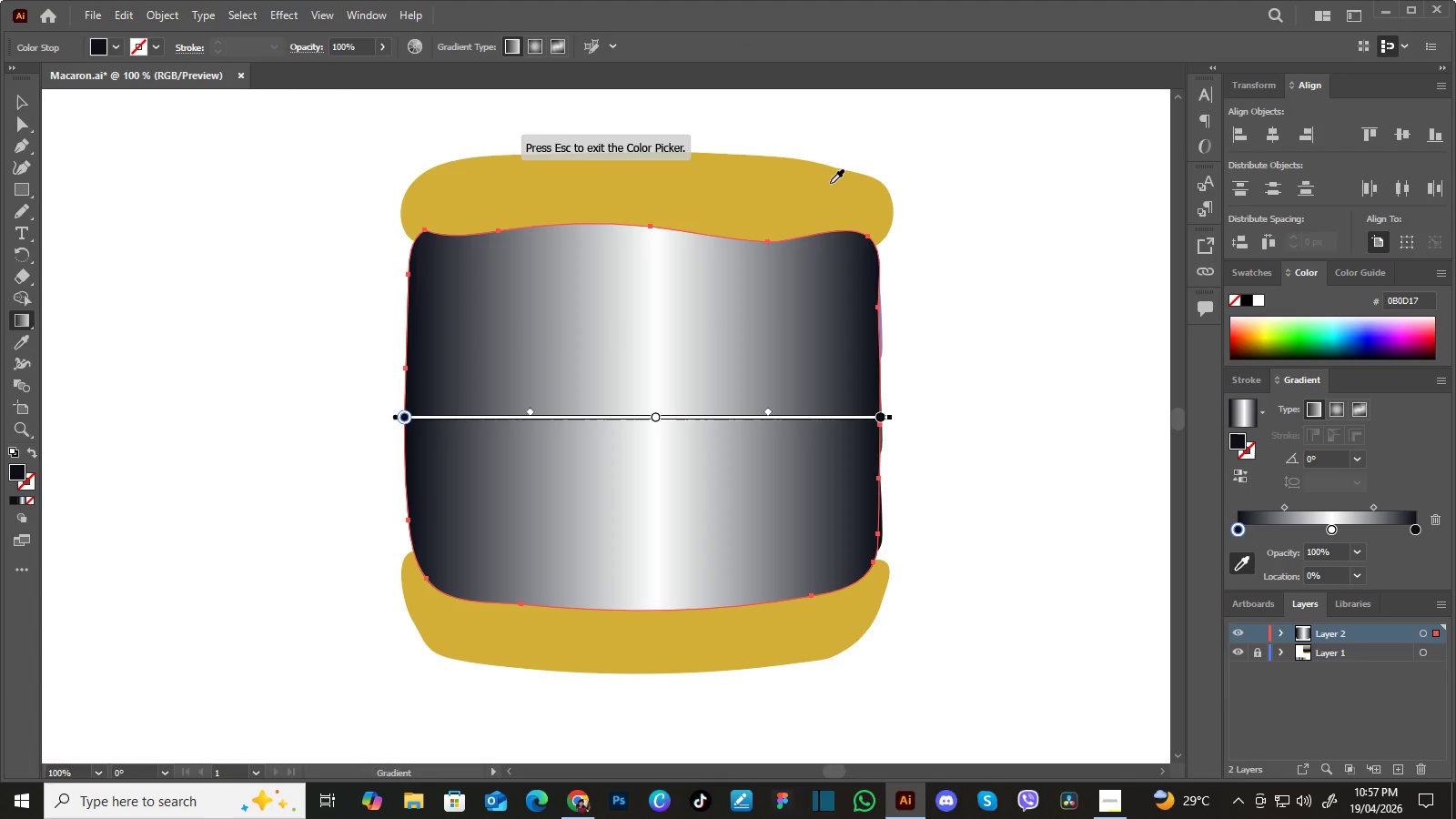 
left_click([828, 187])
 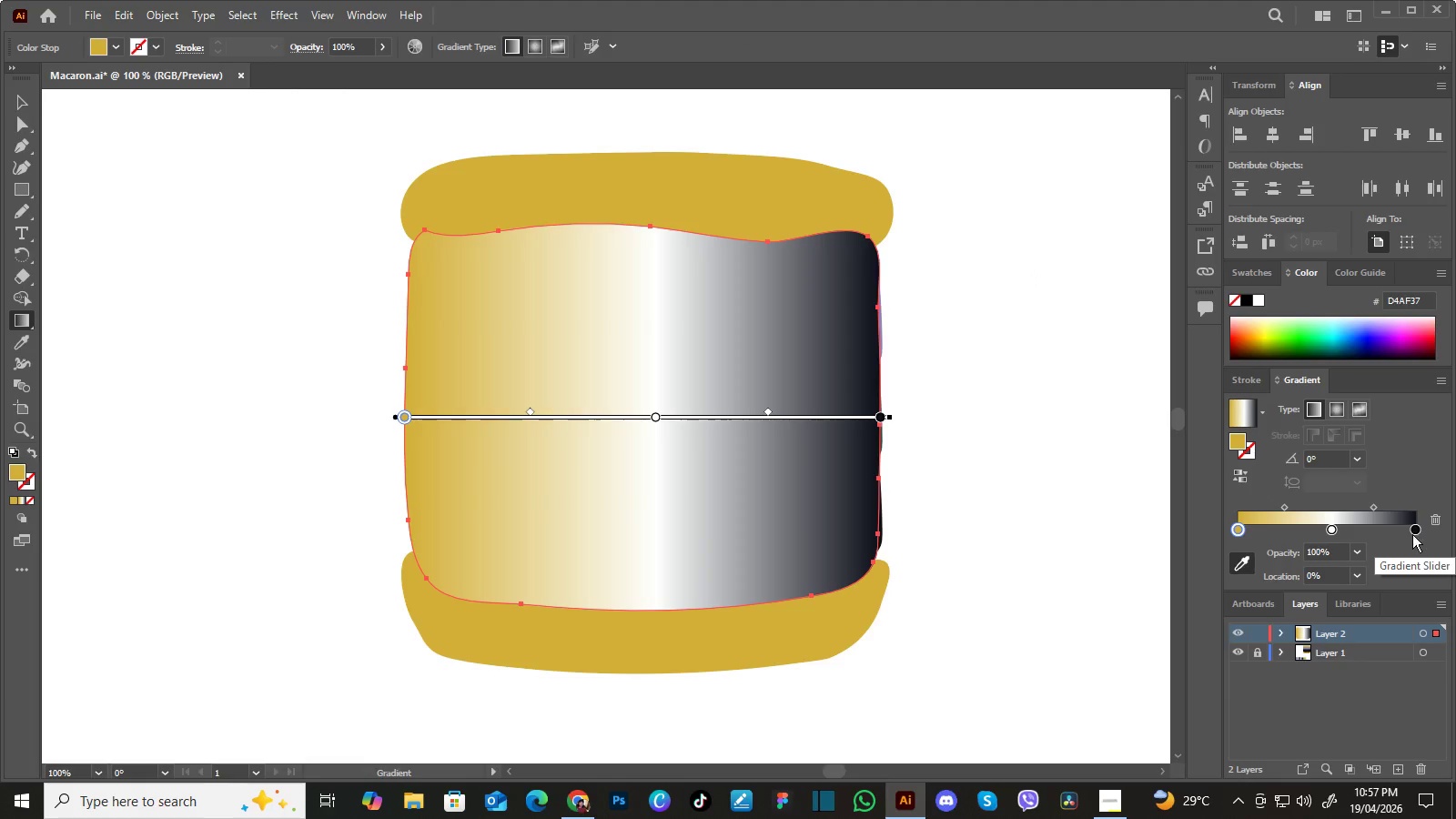 
left_click([1417, 529])
 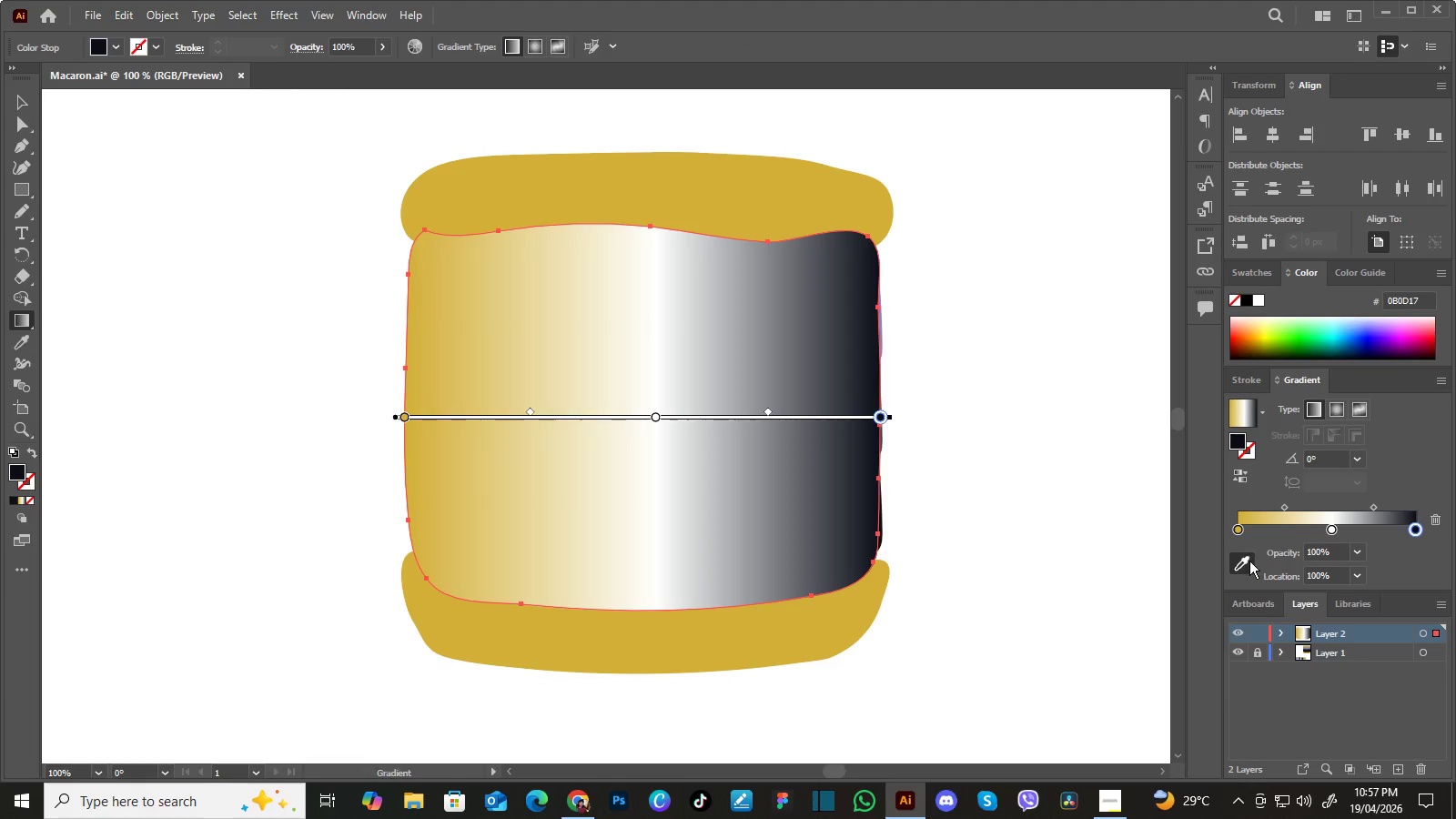 
left_click([1245, 562])
 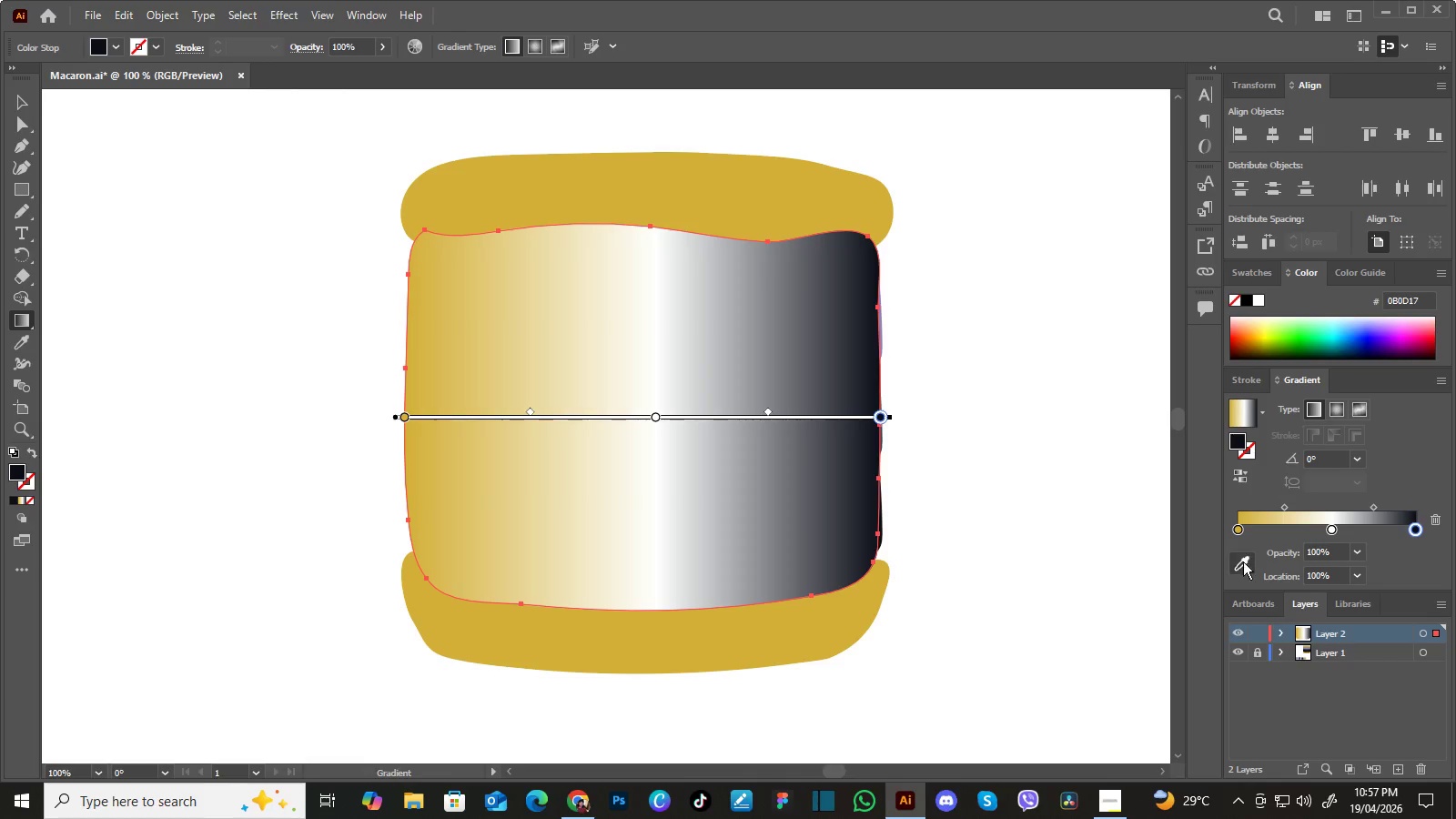 
left_click([1246, 561])
 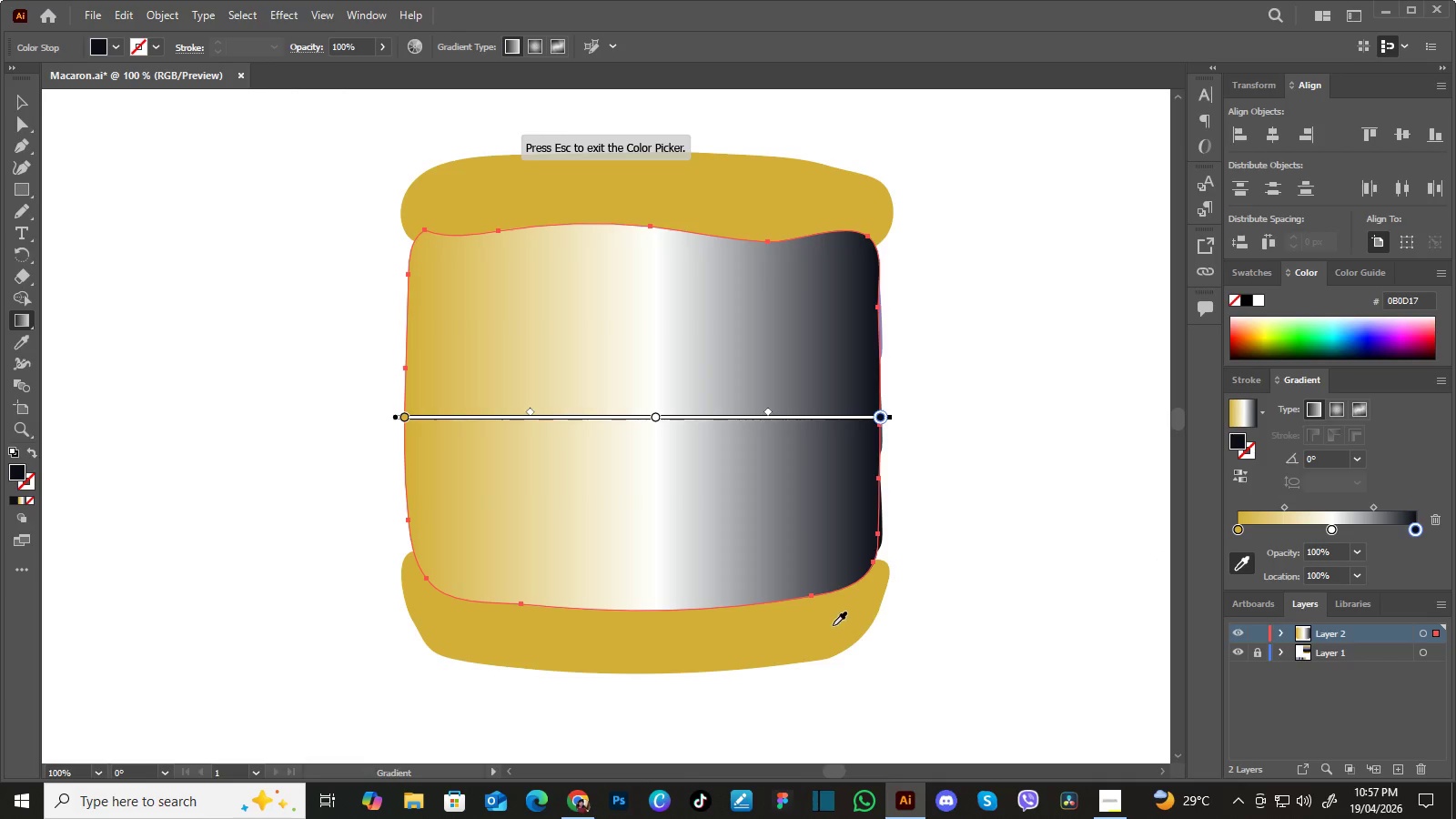 
left_click([831, 625])
 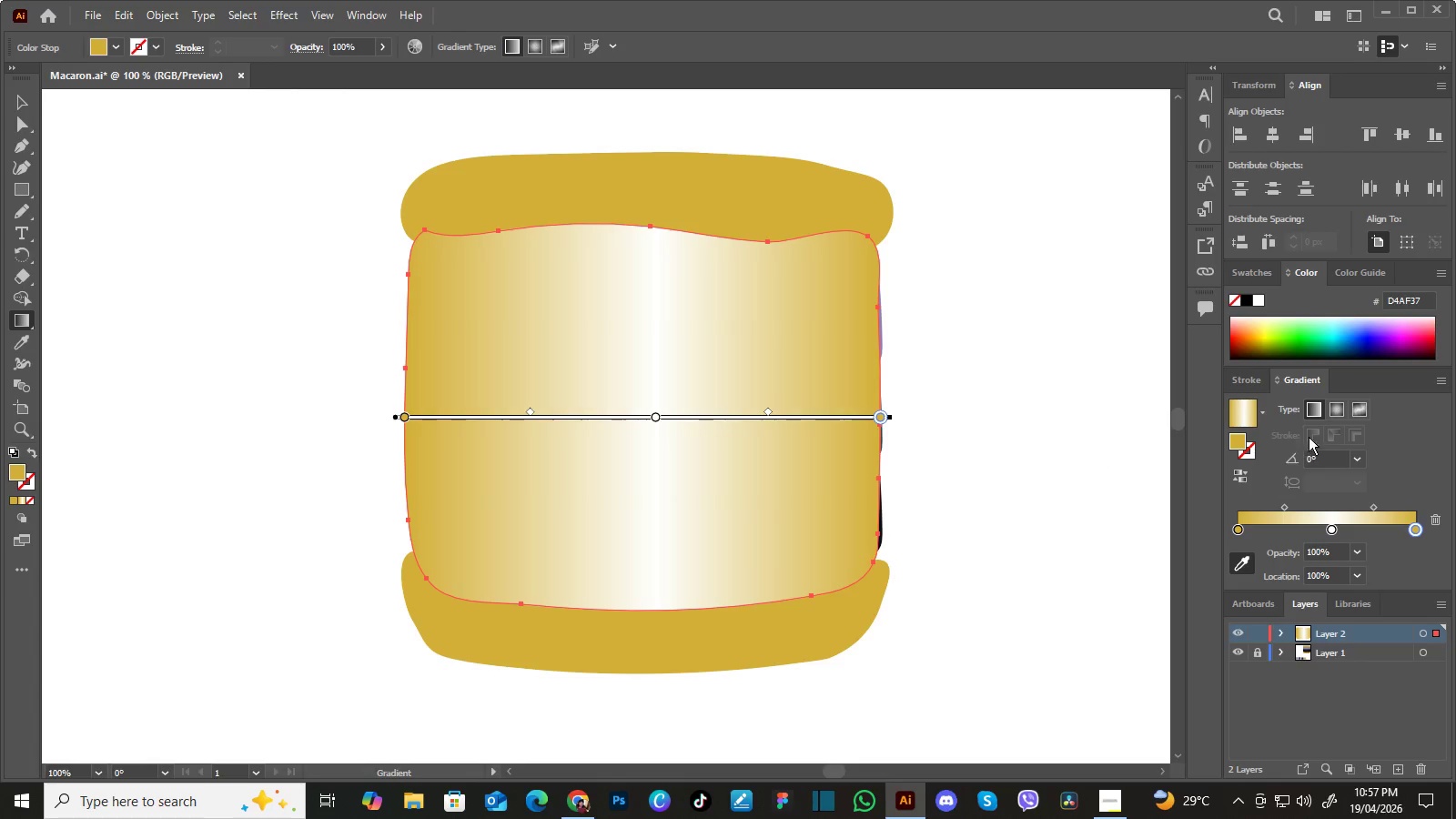 
left_click([1336, 410])
 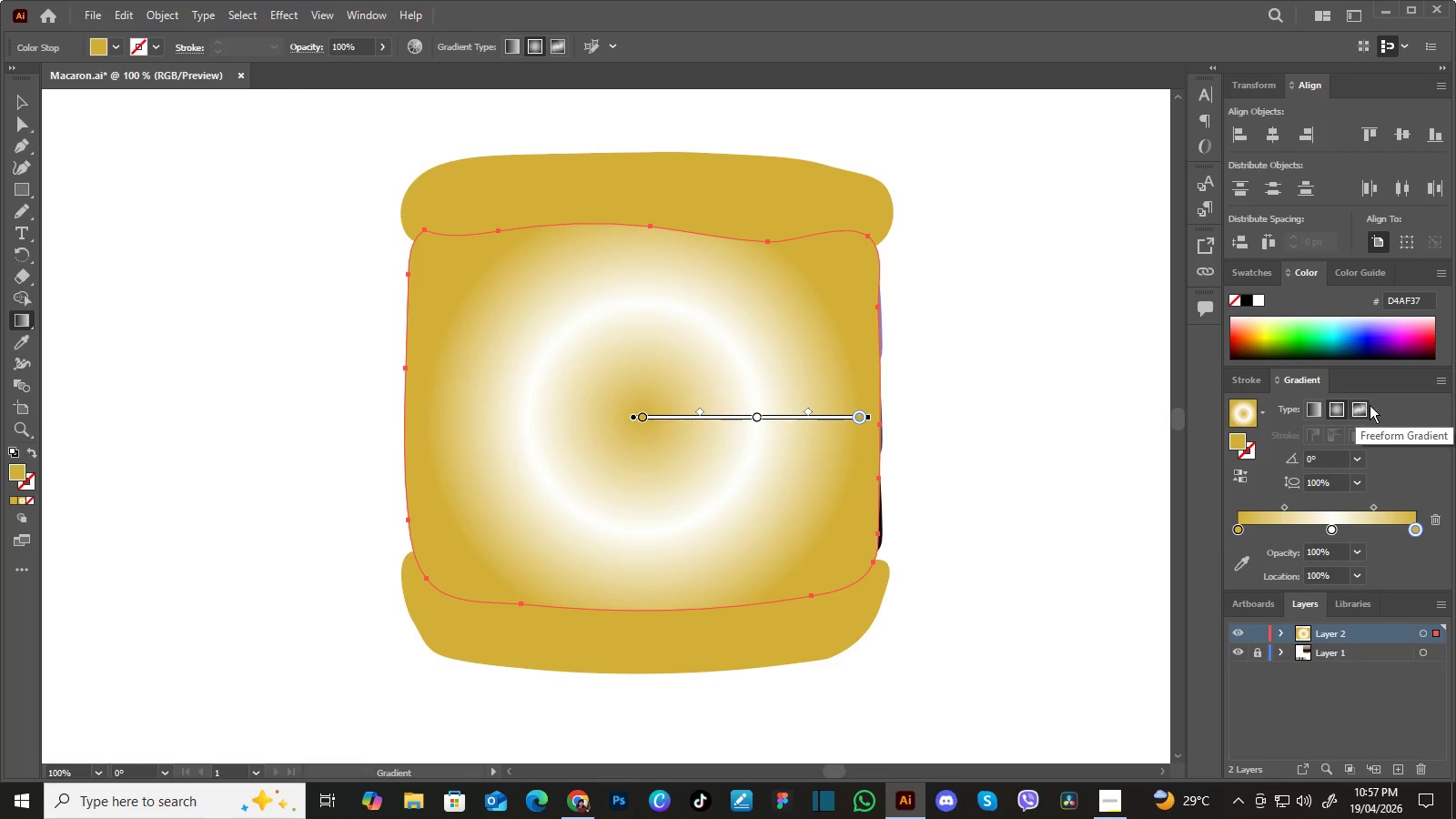 
left_click([1364, 407])
 